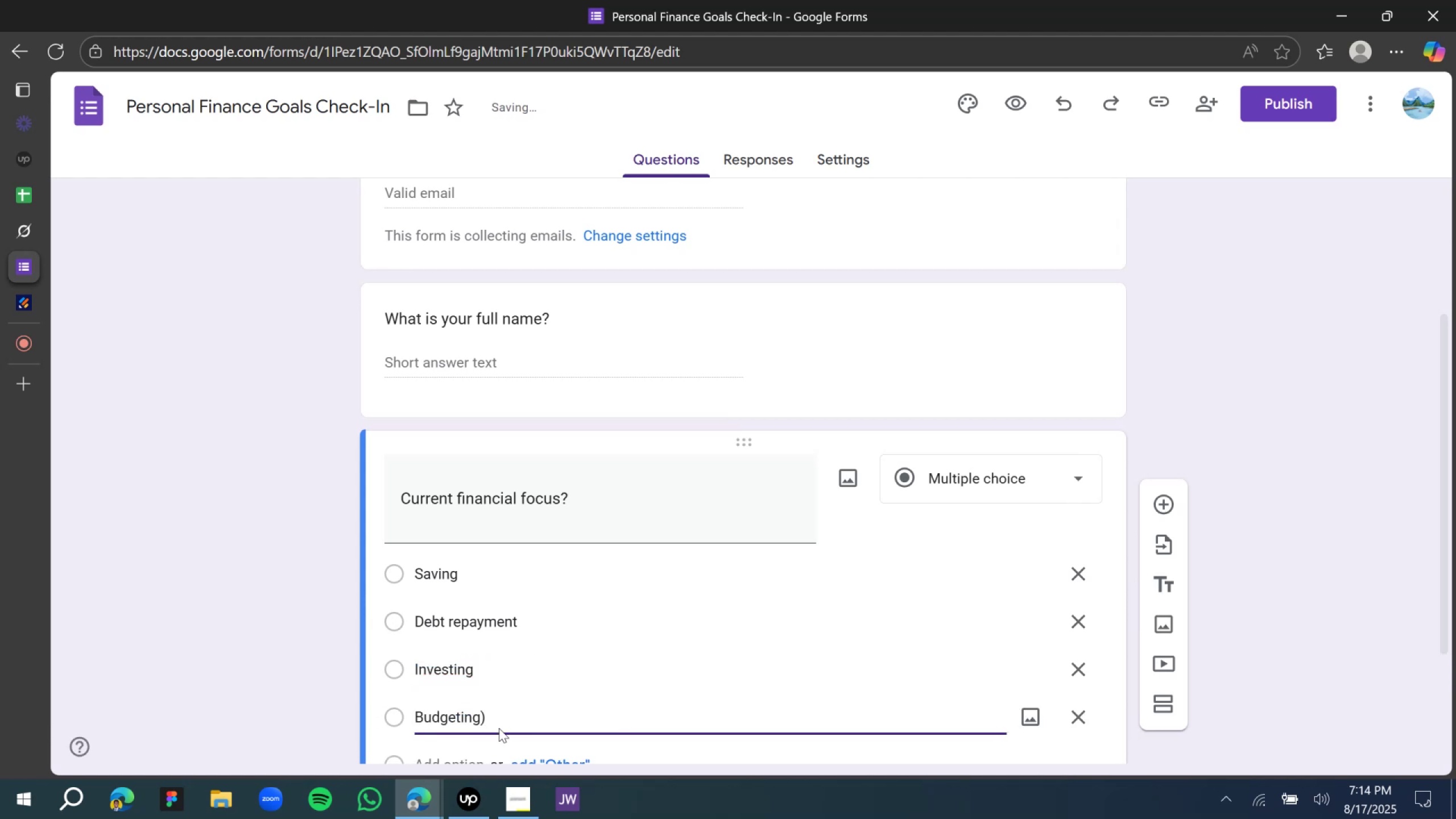 
key(Backspace)
 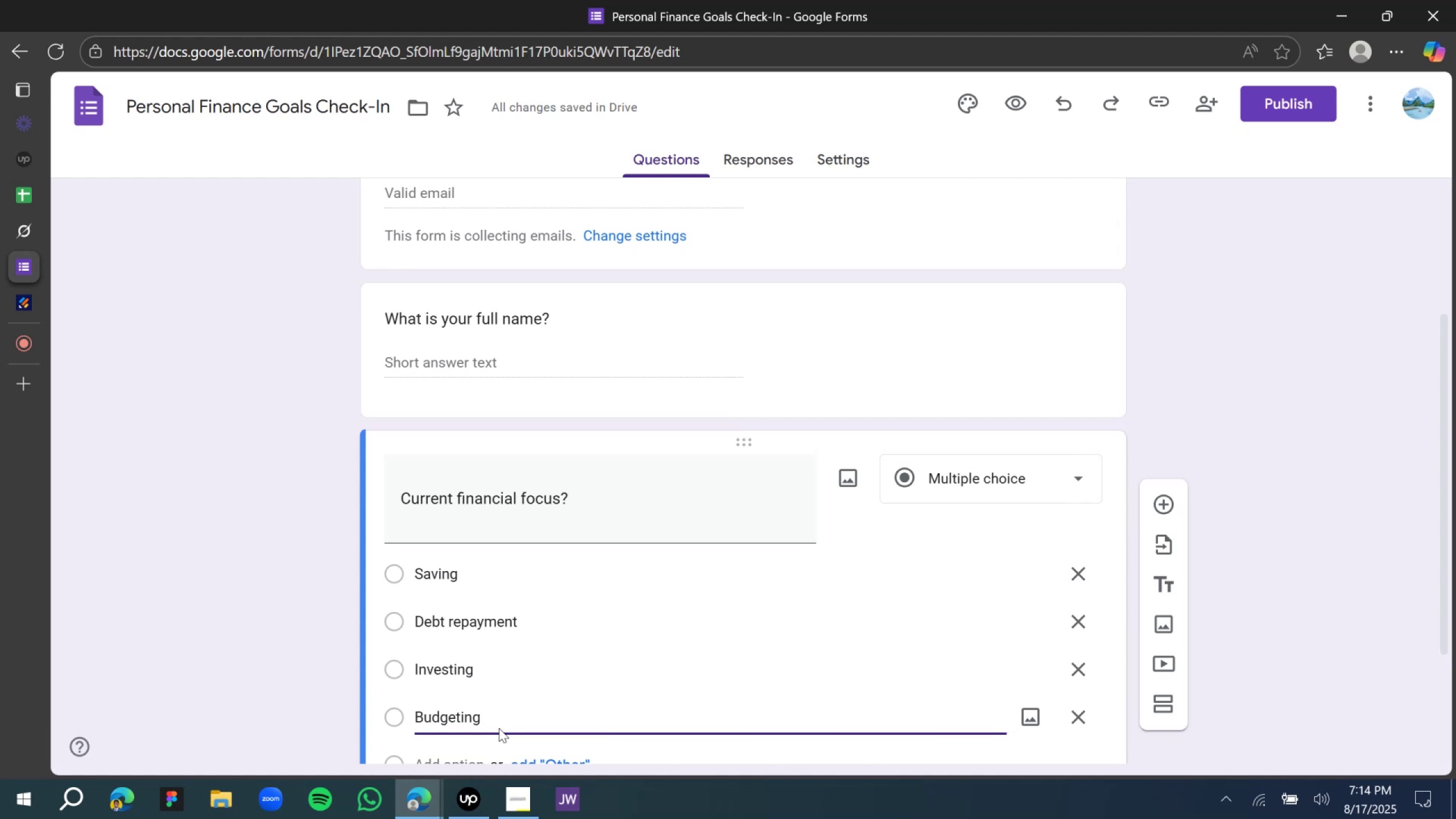 
wait(7.75)
 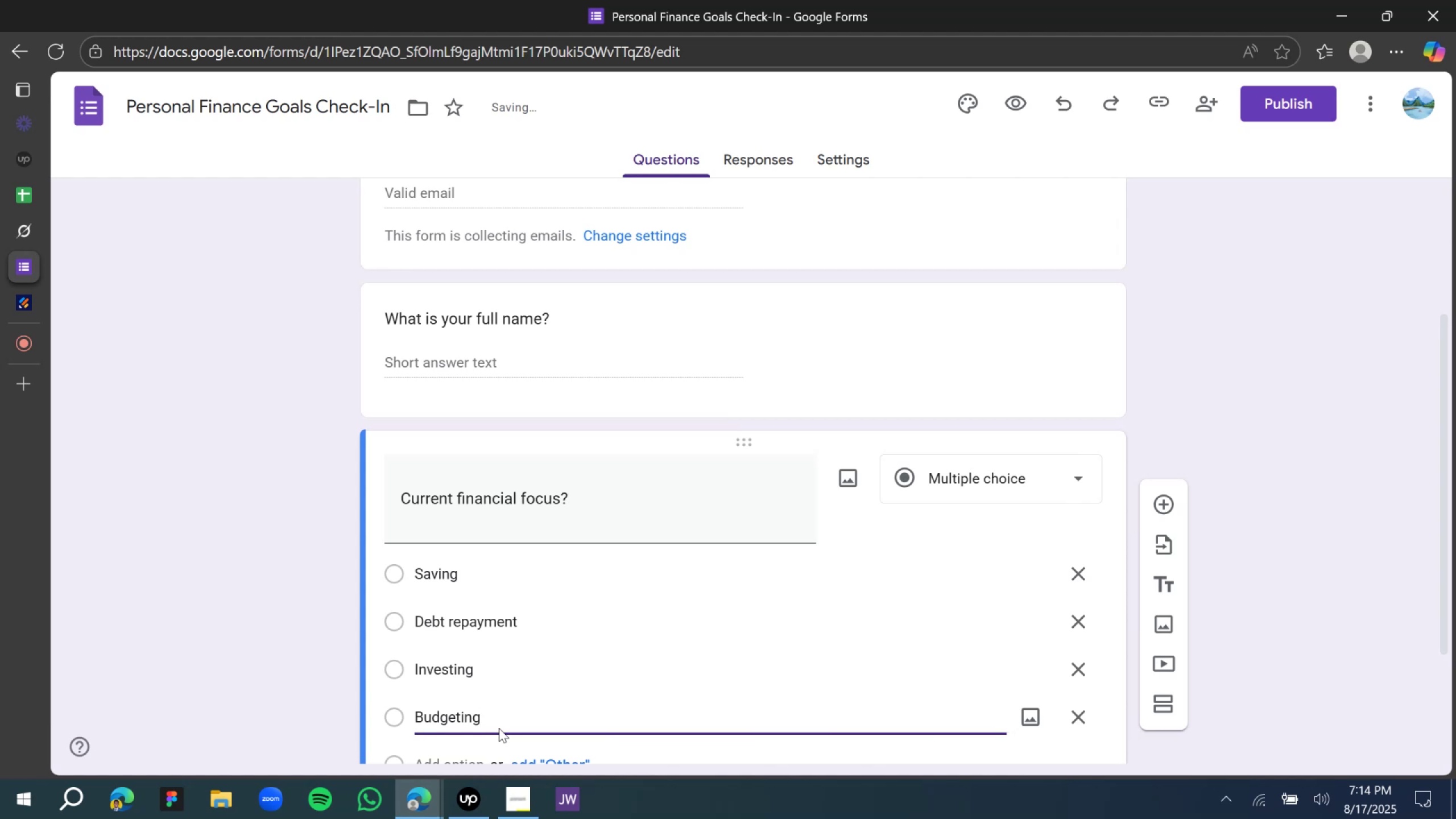 
mouse_move([11, 355])
 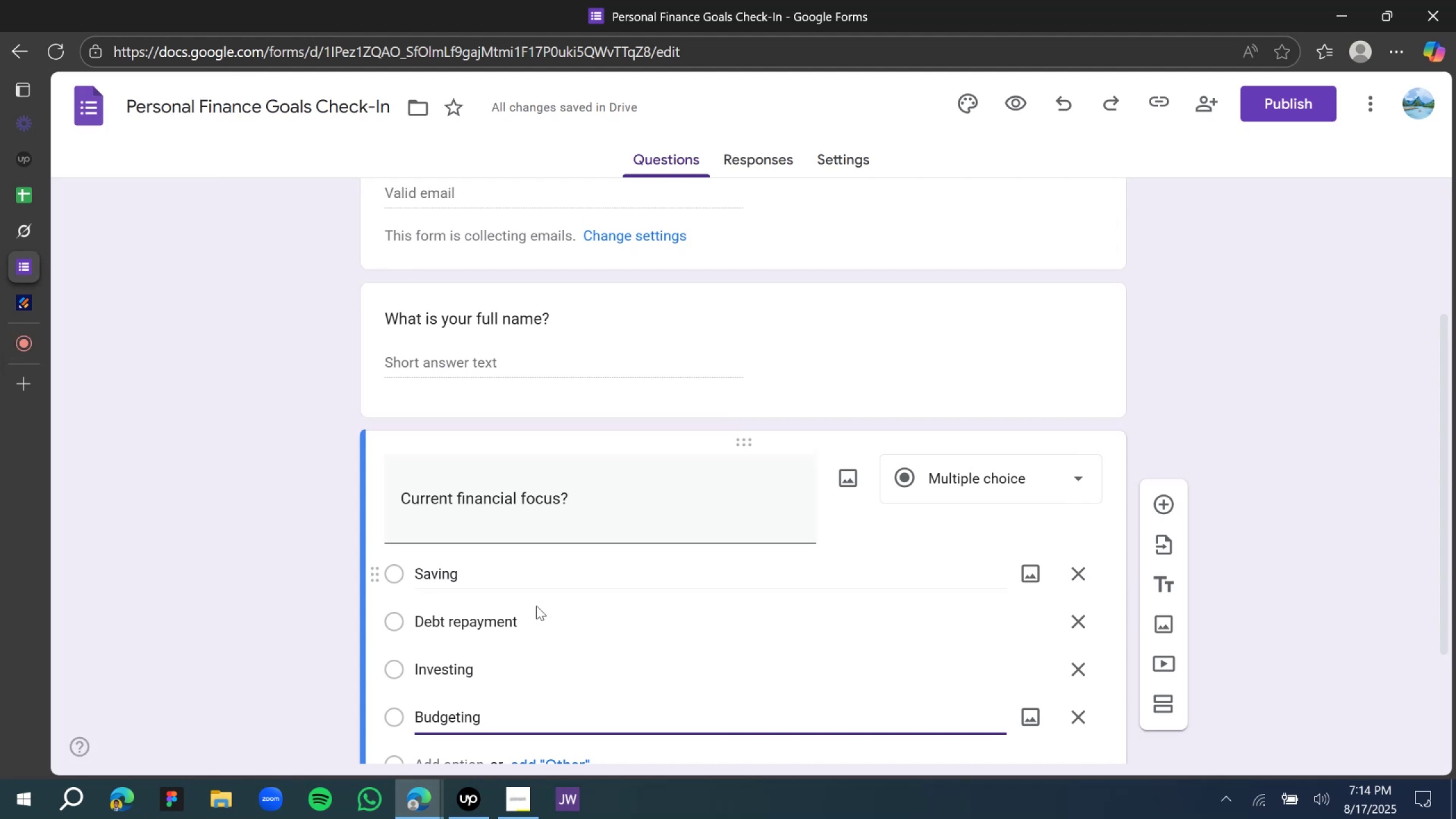 
scroll: coordinate [320, 556], scroll_direction: down, amount: 4.0
 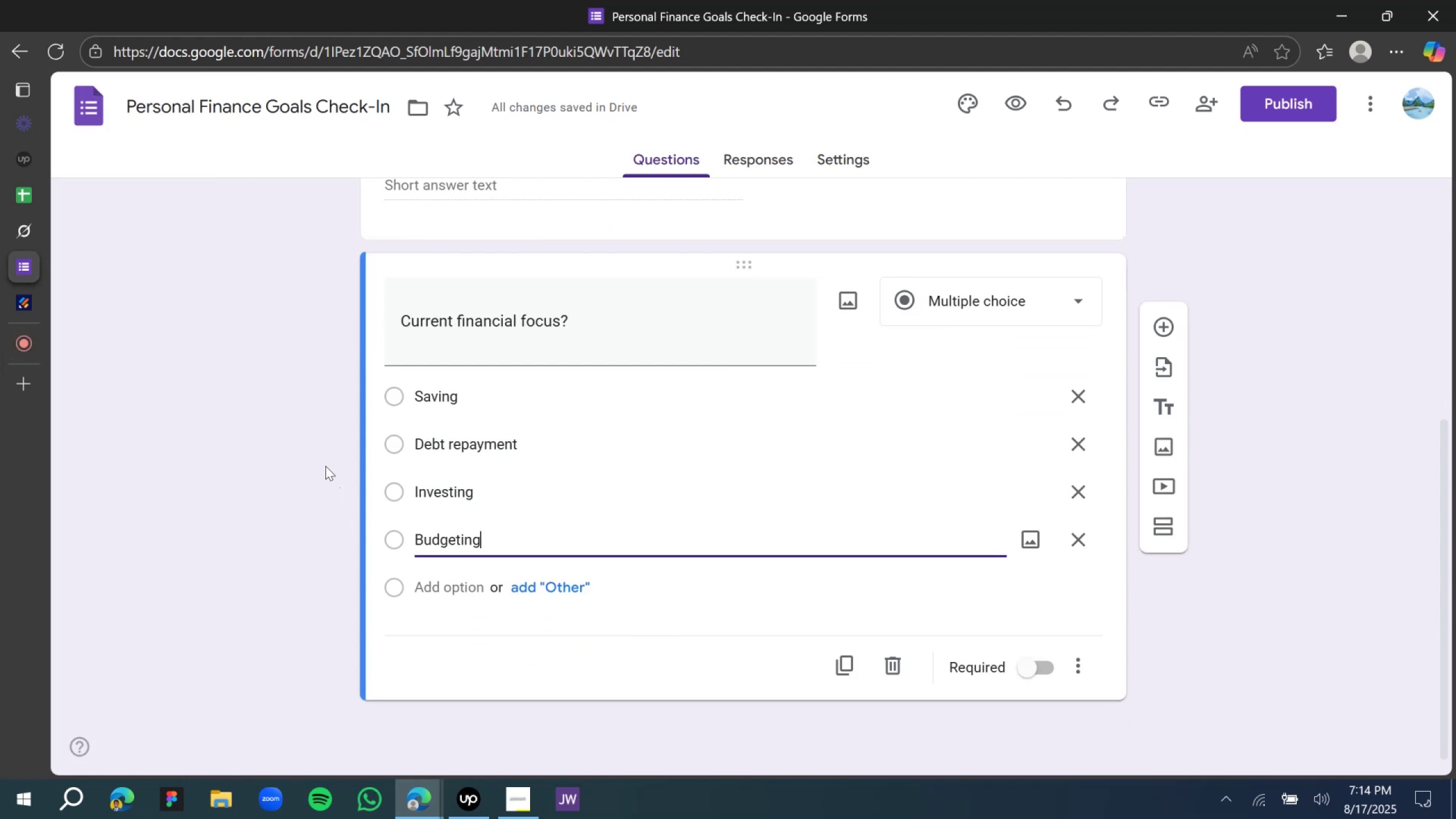 
scroll: coordinate [697, 524], scroll_direction: up, amount: 7.0
 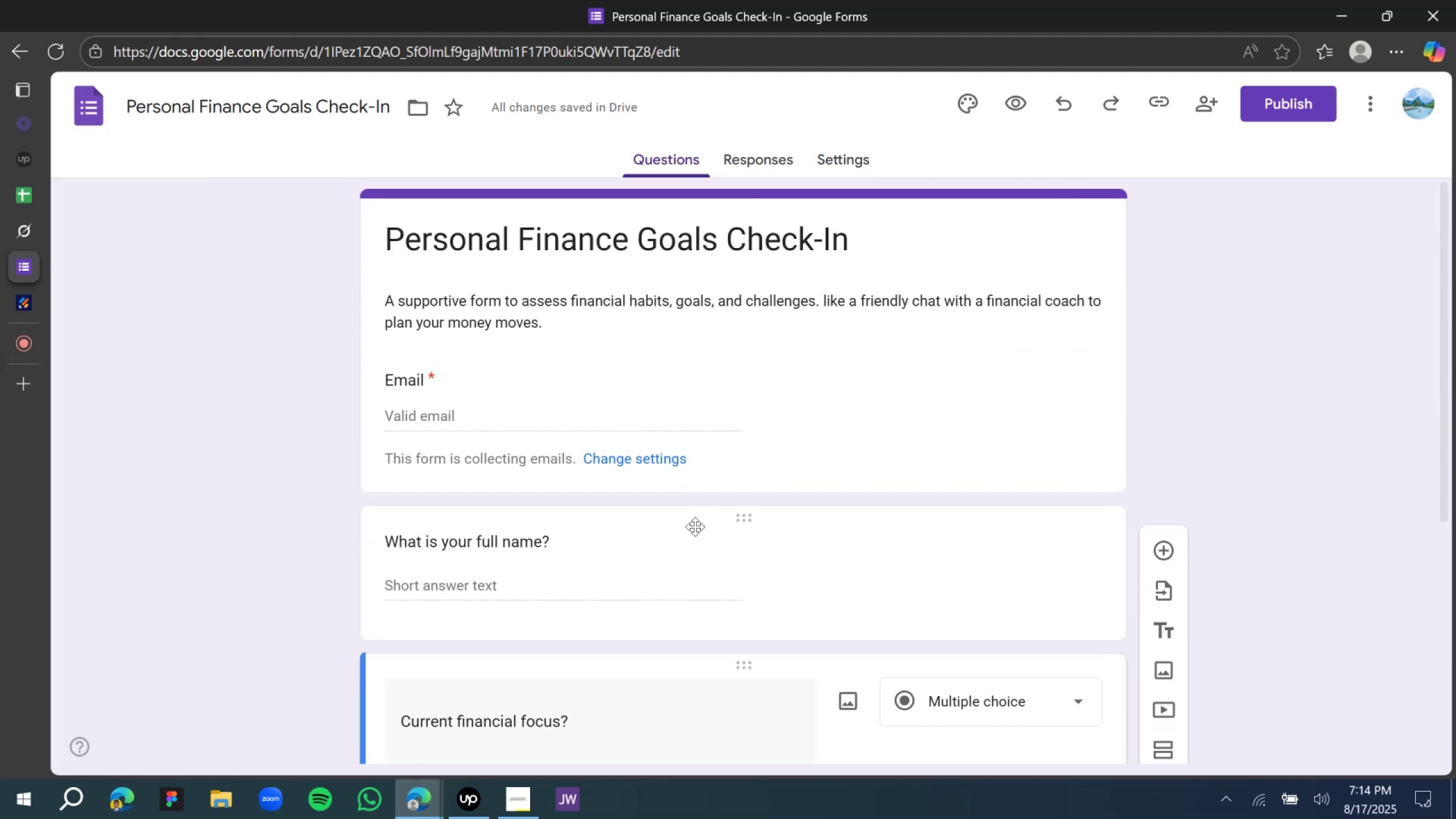 
scroll: coordinate [695, 527], scroll_direction: down, amount: 9.0
 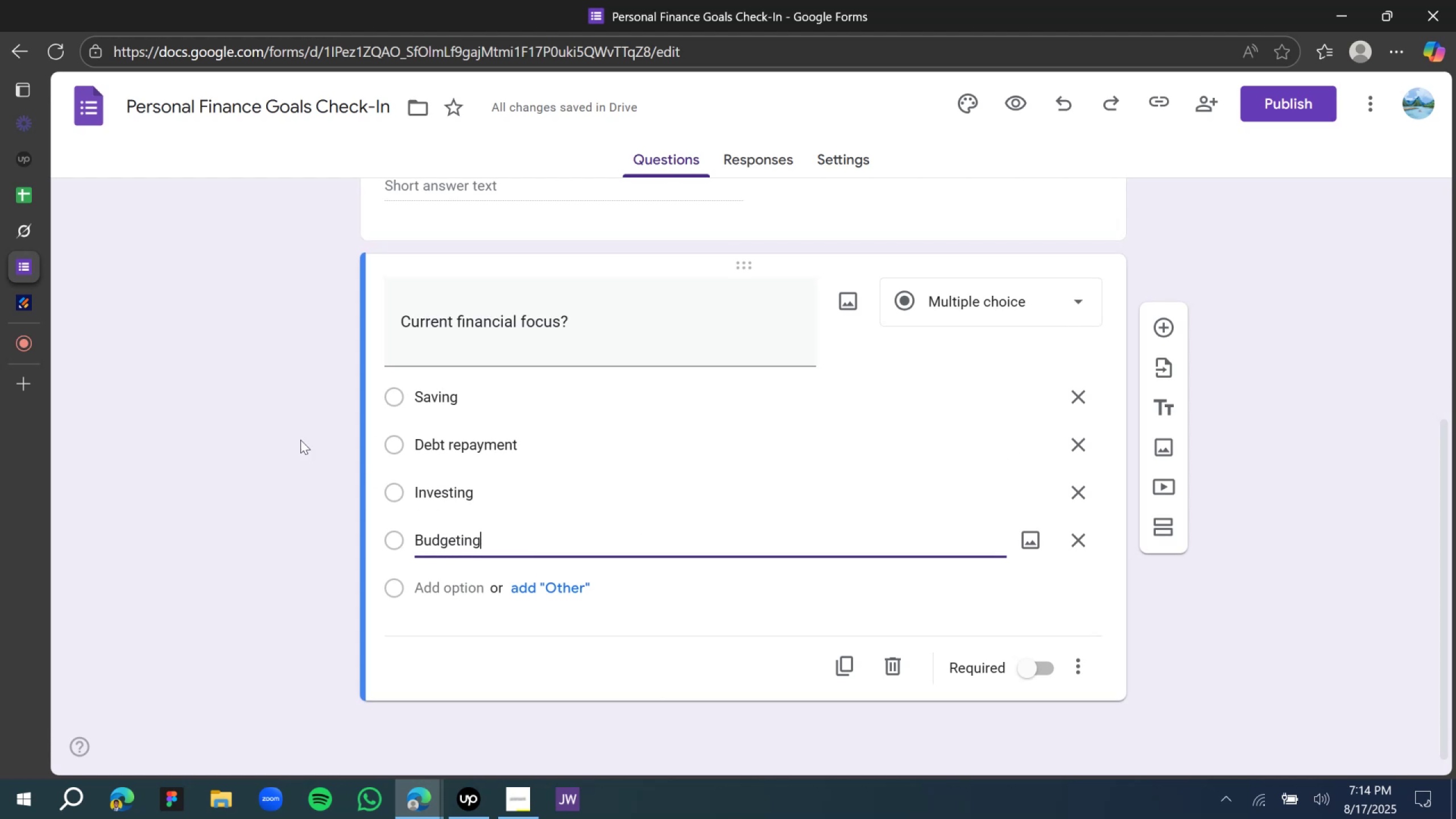 
left_click([279, 433])
 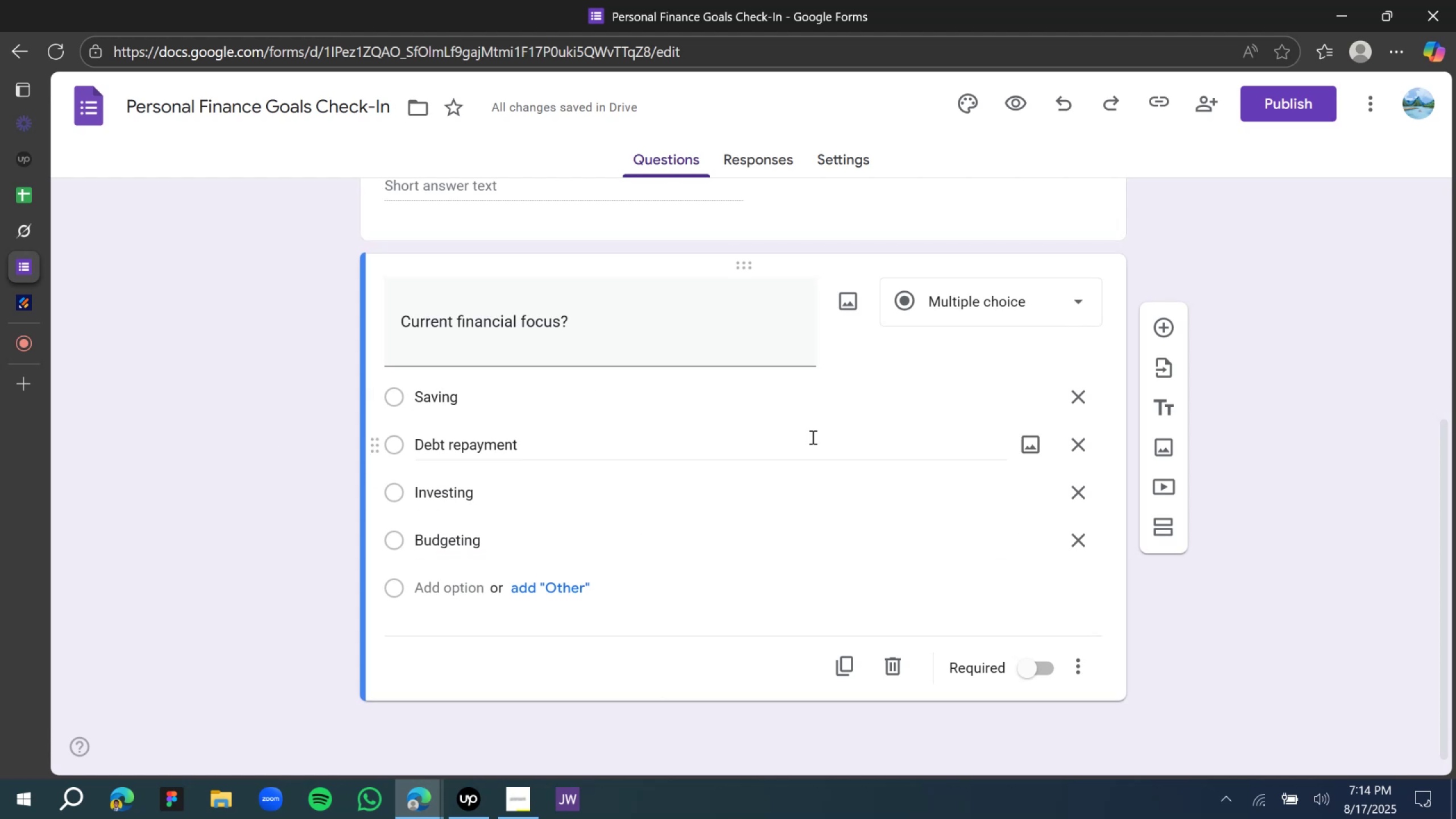 
wait(5.15)
 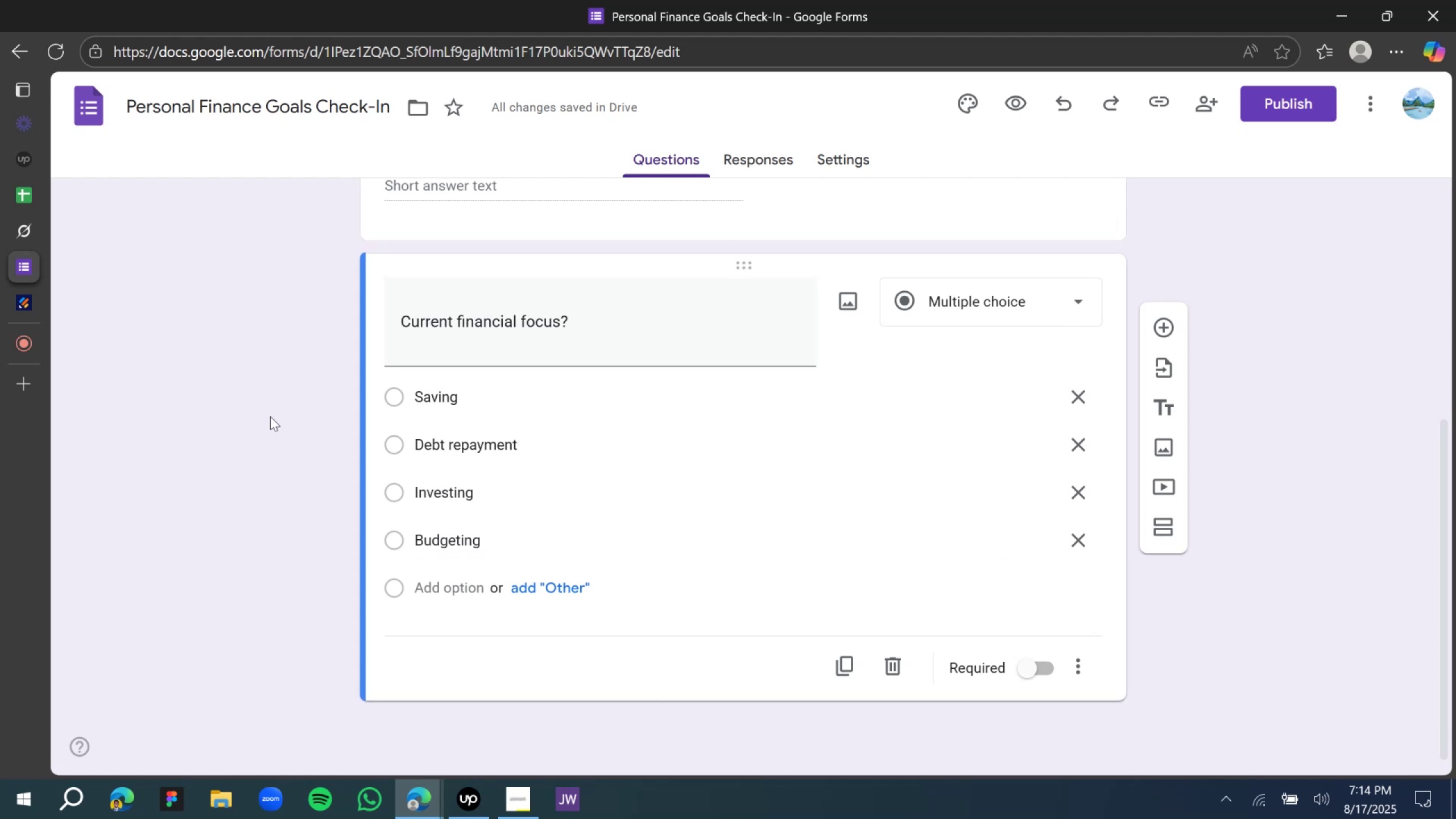 
left_click([1027, 667])
 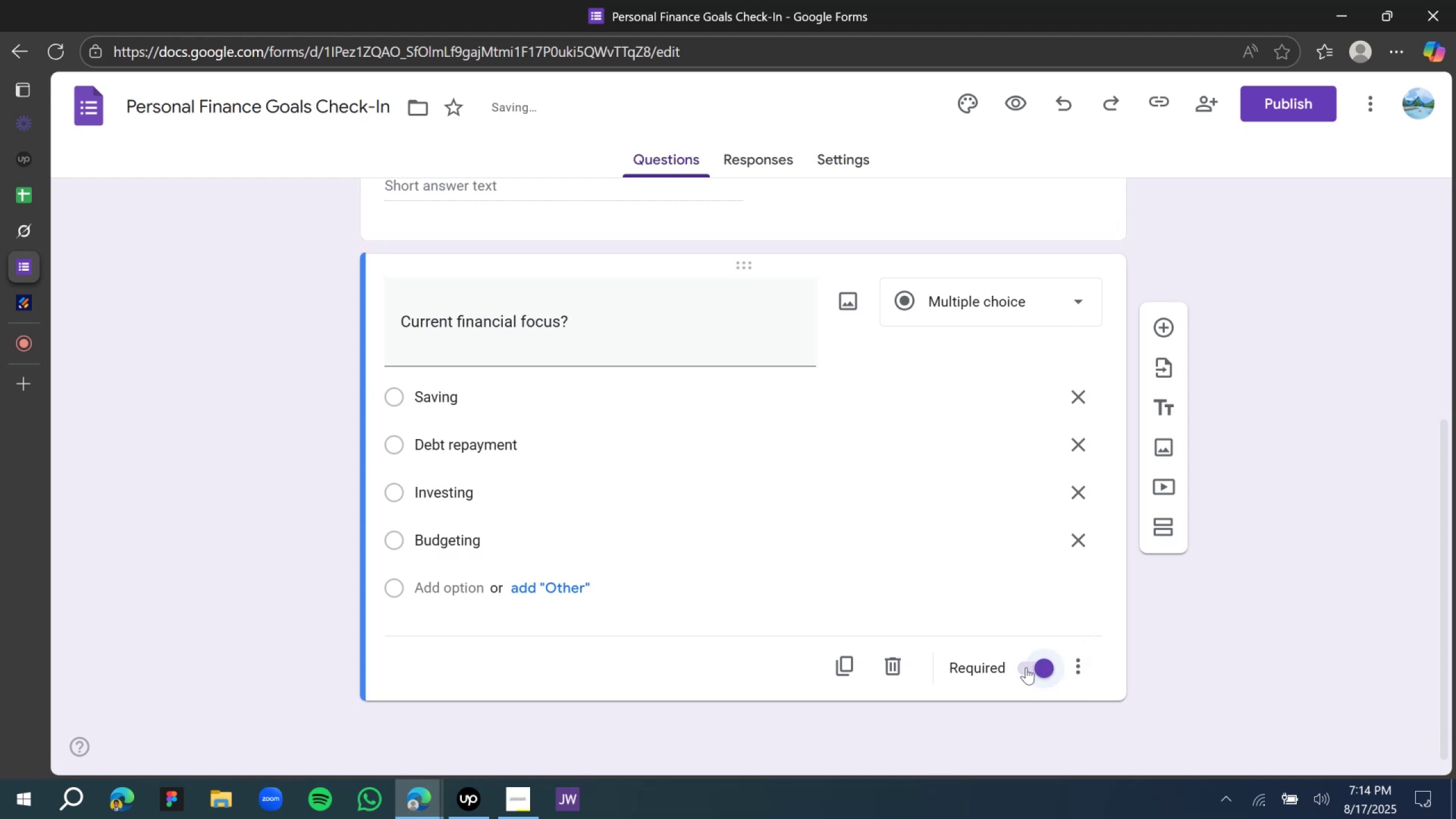 
scroll: coordinate [1022, 667], scroll_direction: up, amount: 4.0
 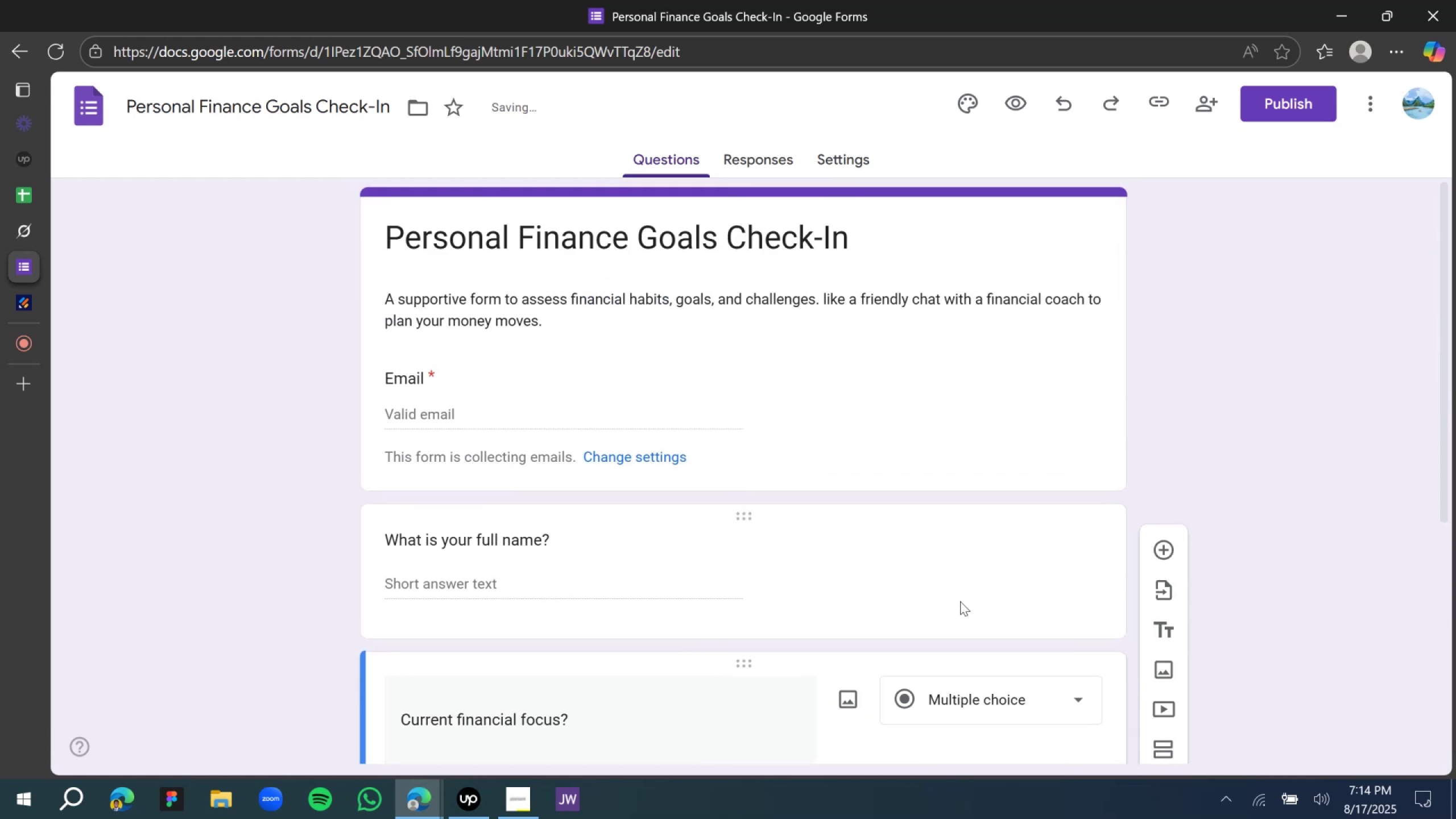 
left_click([958, 600])
 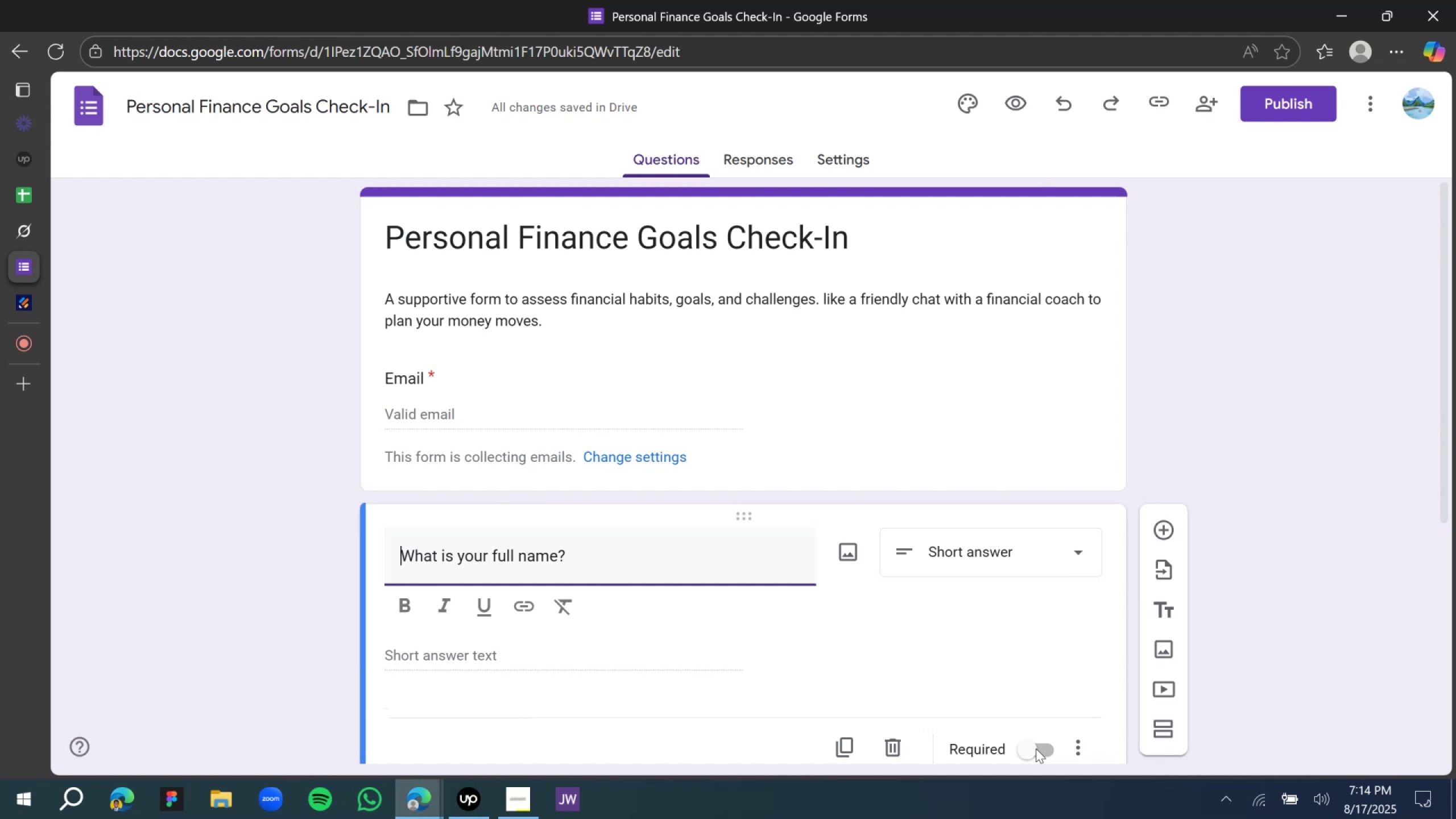 
left_click([1036, 748])
 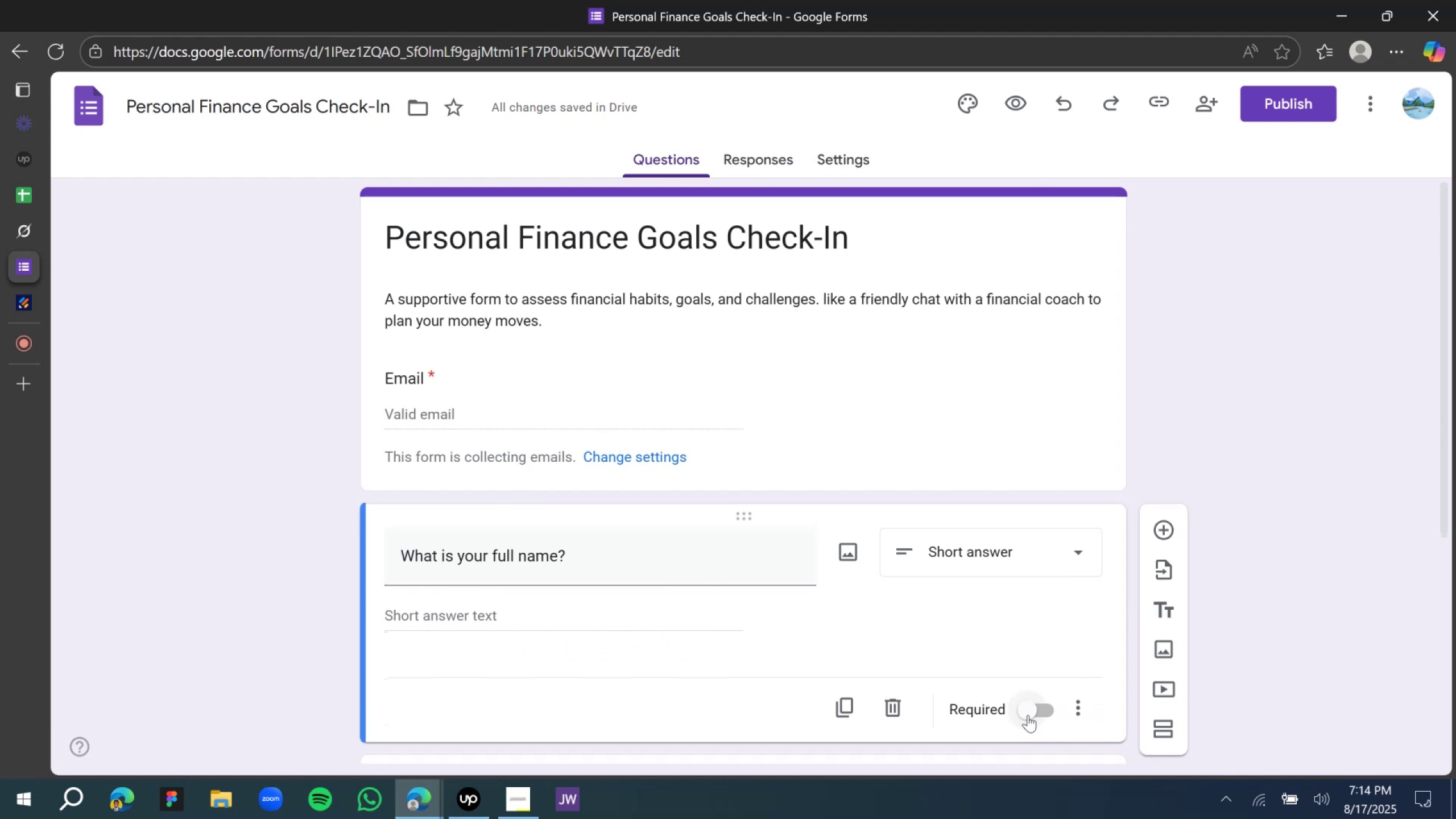 
left_click([1028, 715])
 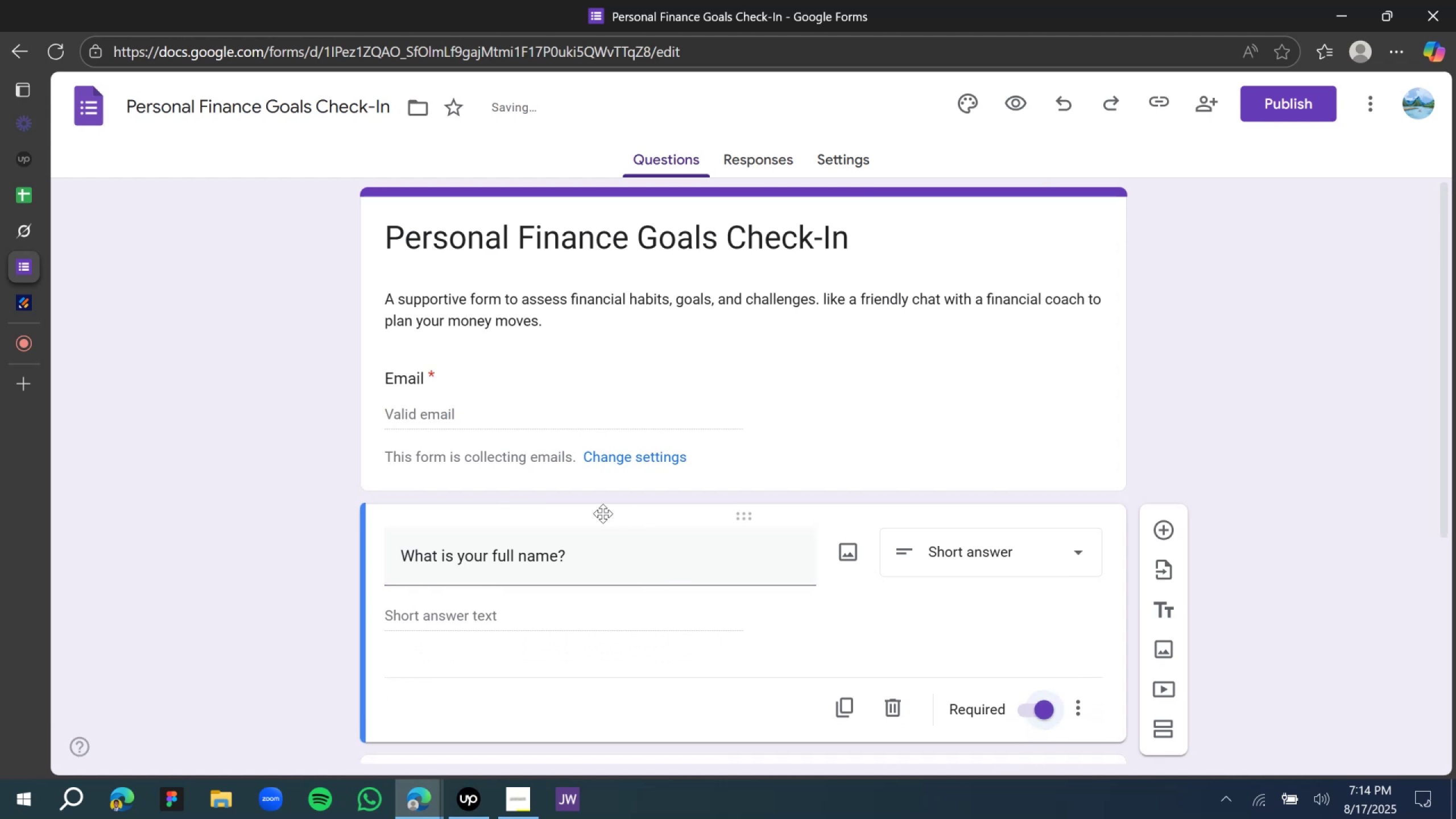 
scroll: coordinate [592, 514], scroll_direction: up, amount: 3.0
 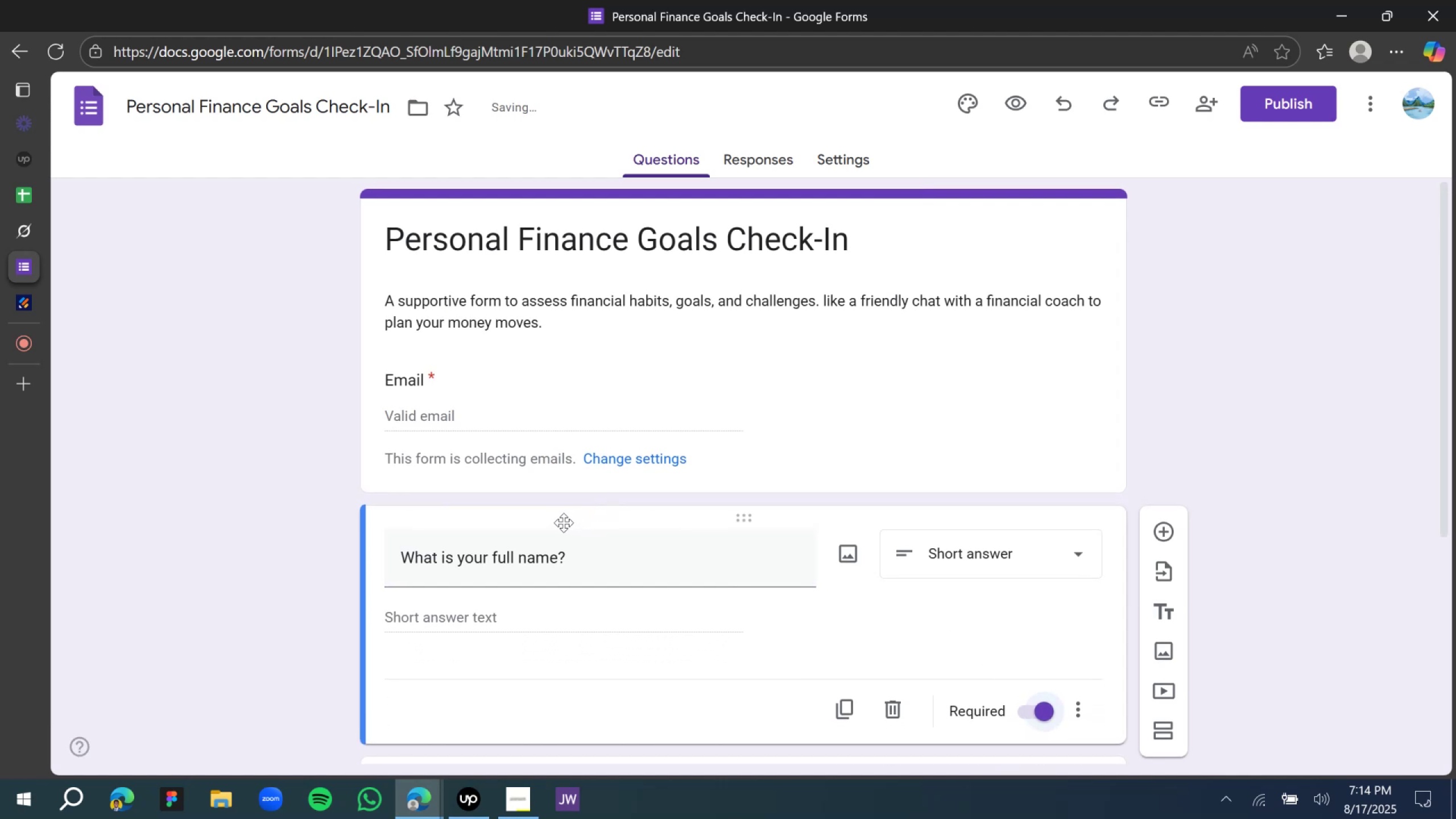 
scroll: coordinate [555, 512], scroll_direction: down, amount: 8.0
 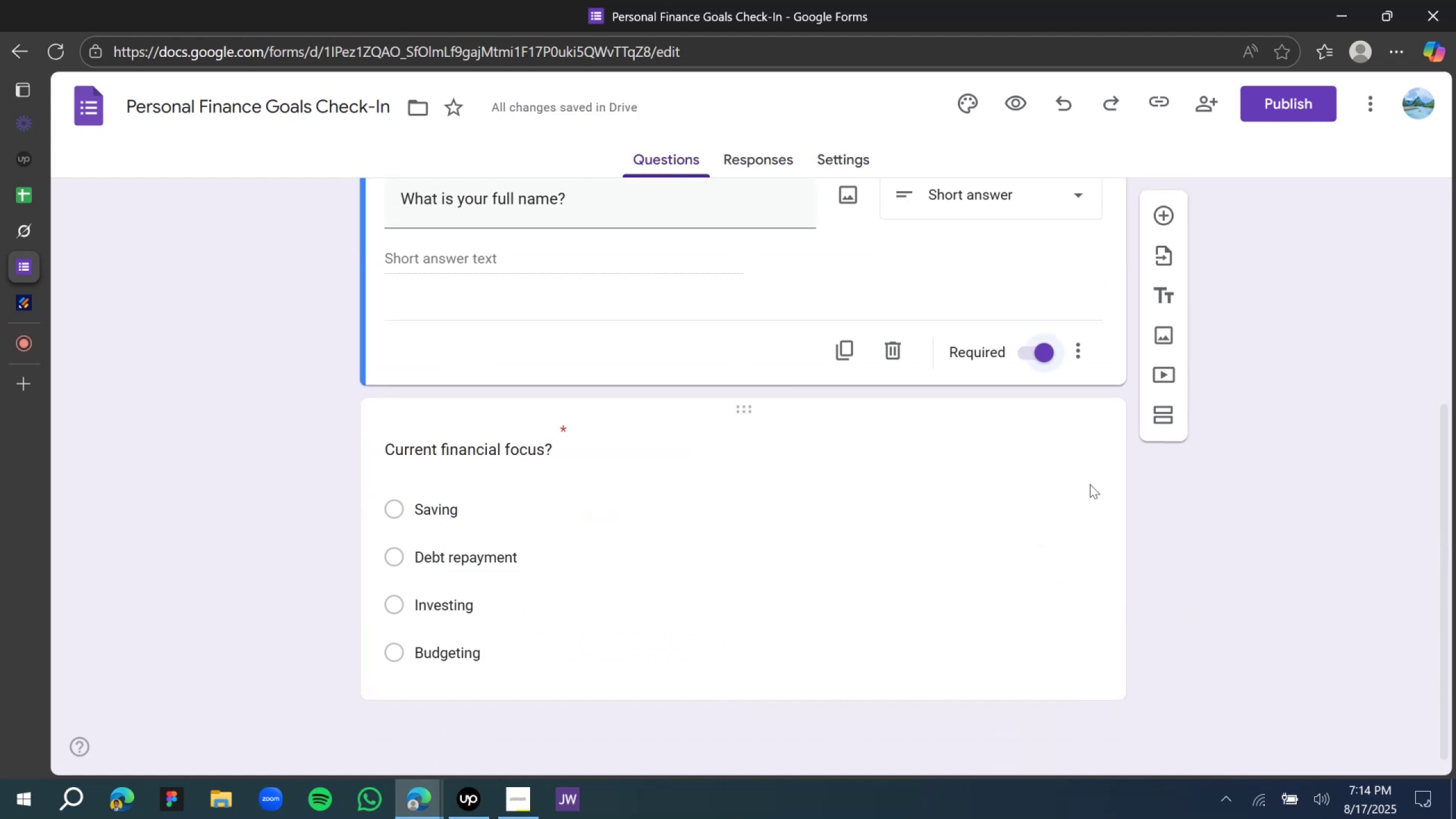 
left_click([1080, 482])
 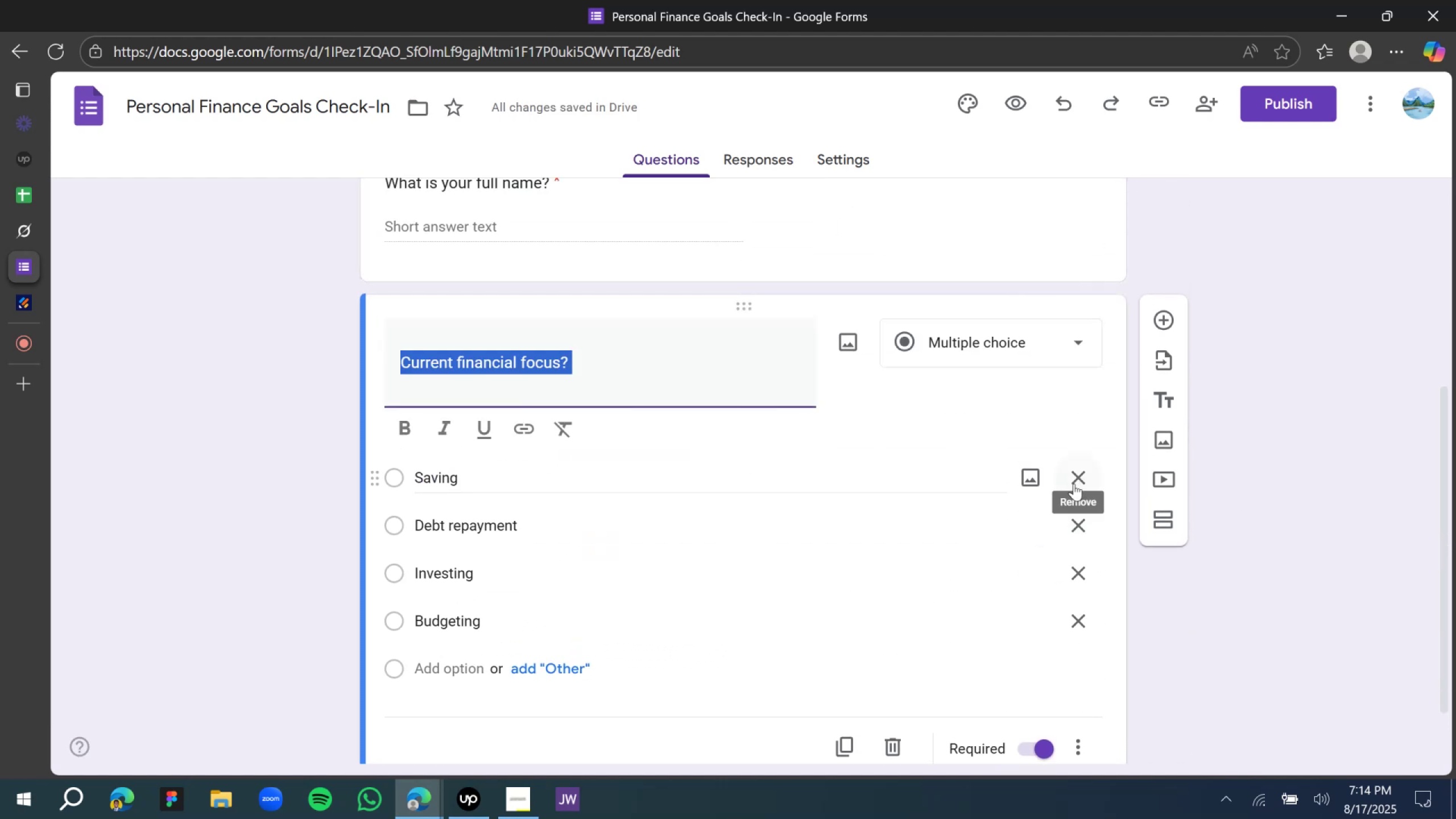 
scroll: coordinate [1074, 485], scroll_direction: down, amount: 5.0
 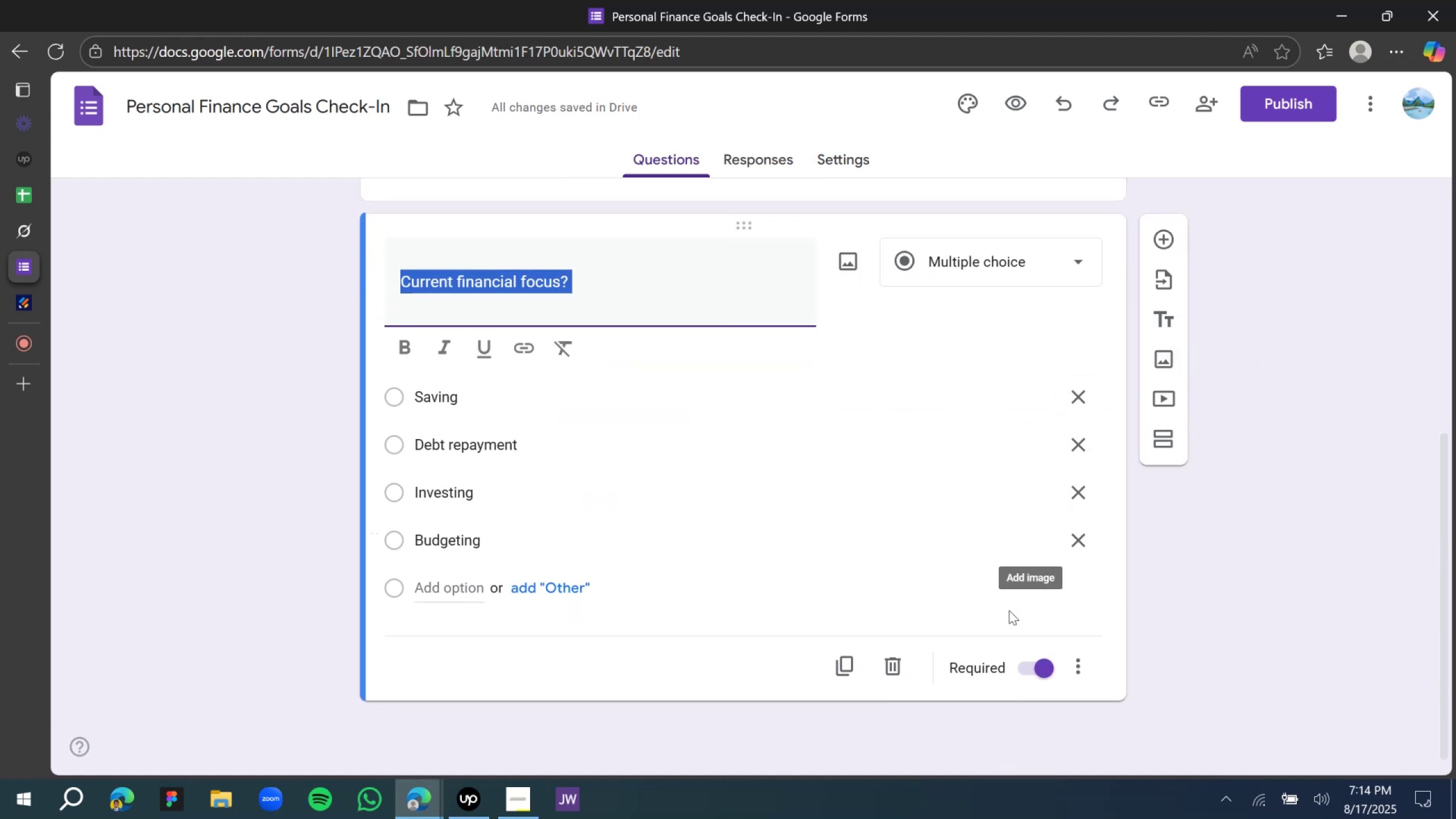 
left_click([850, 661])
 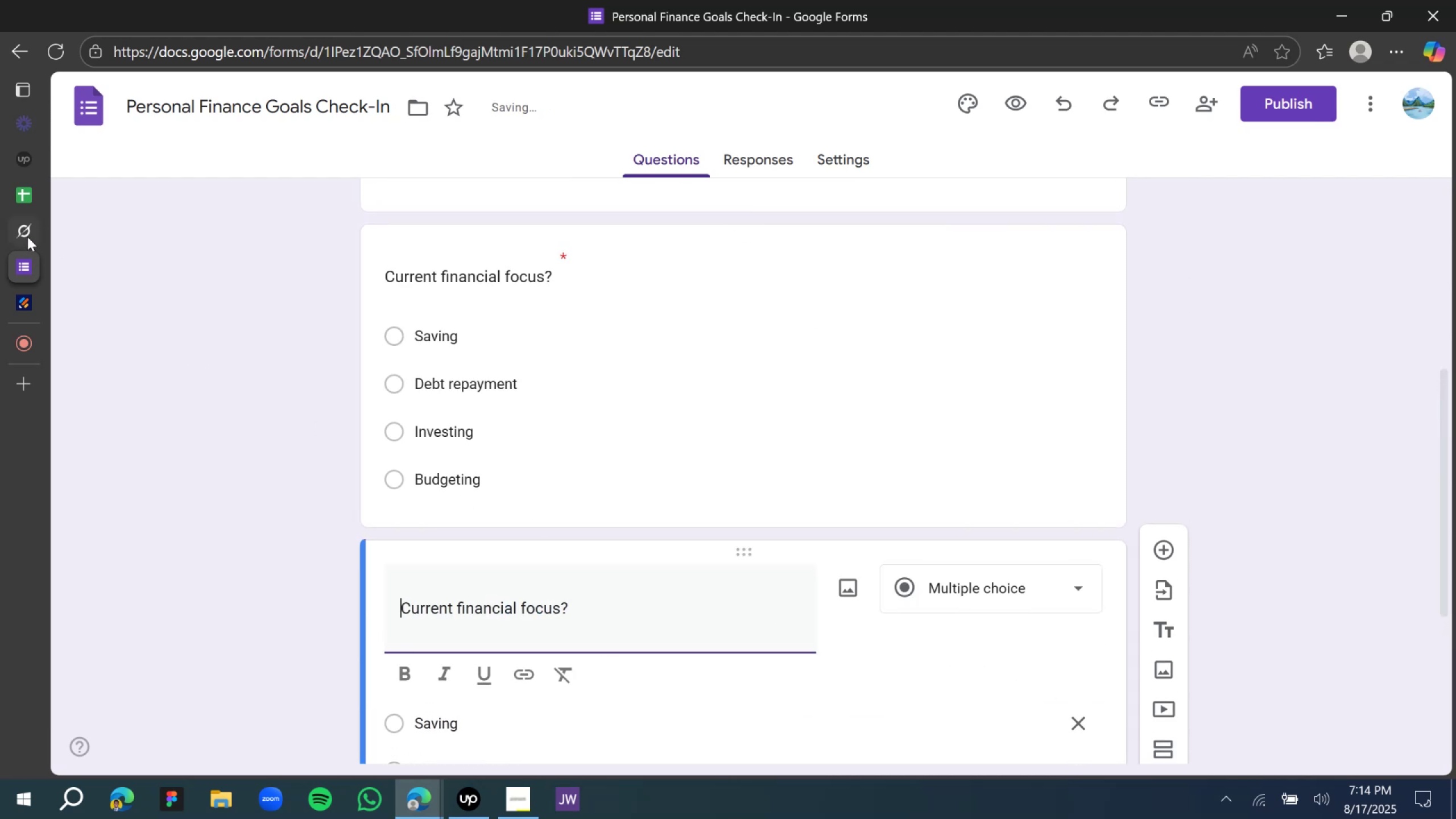 
left_click([26, 235])
 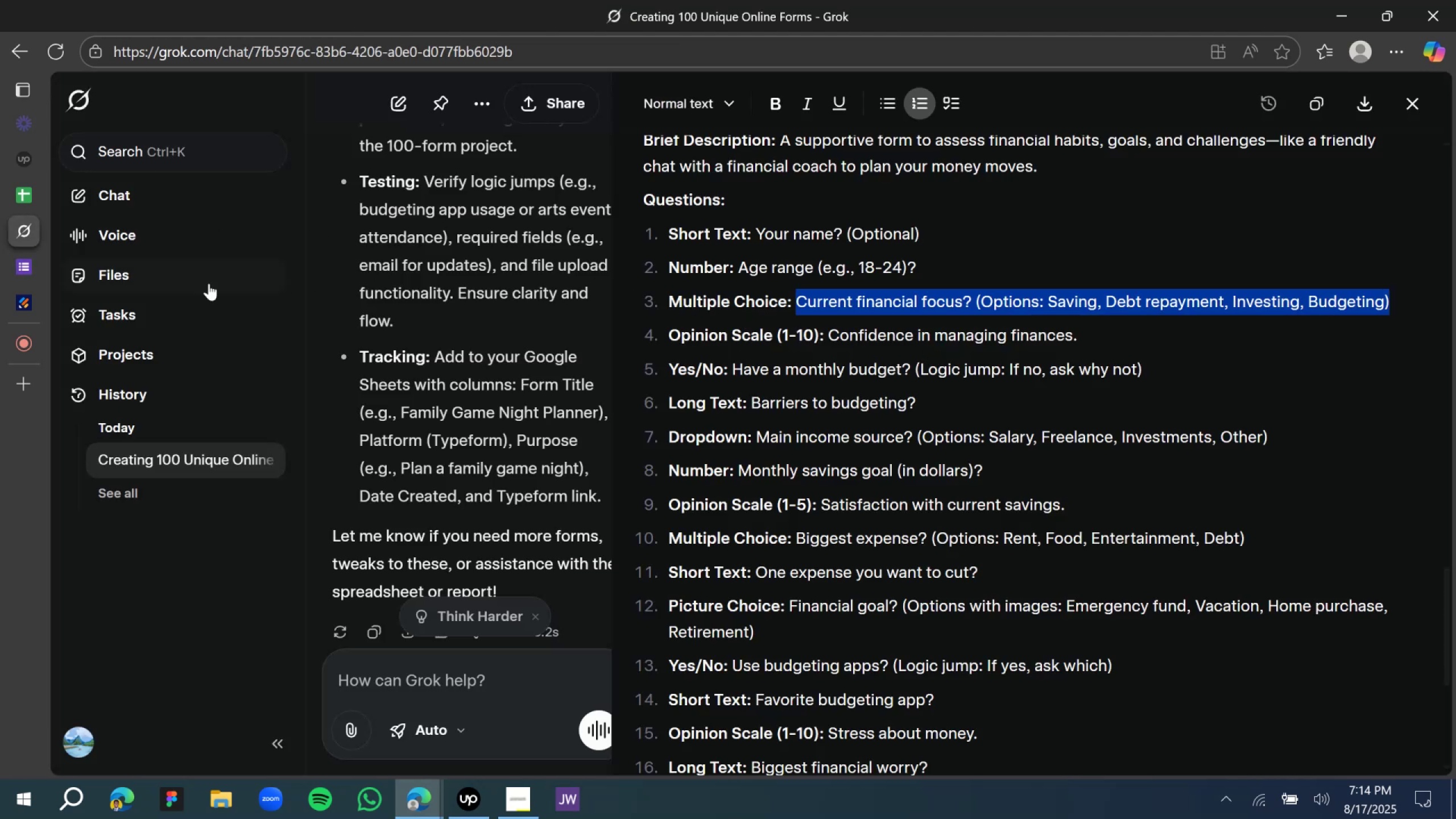 
left_click([28, 294])
 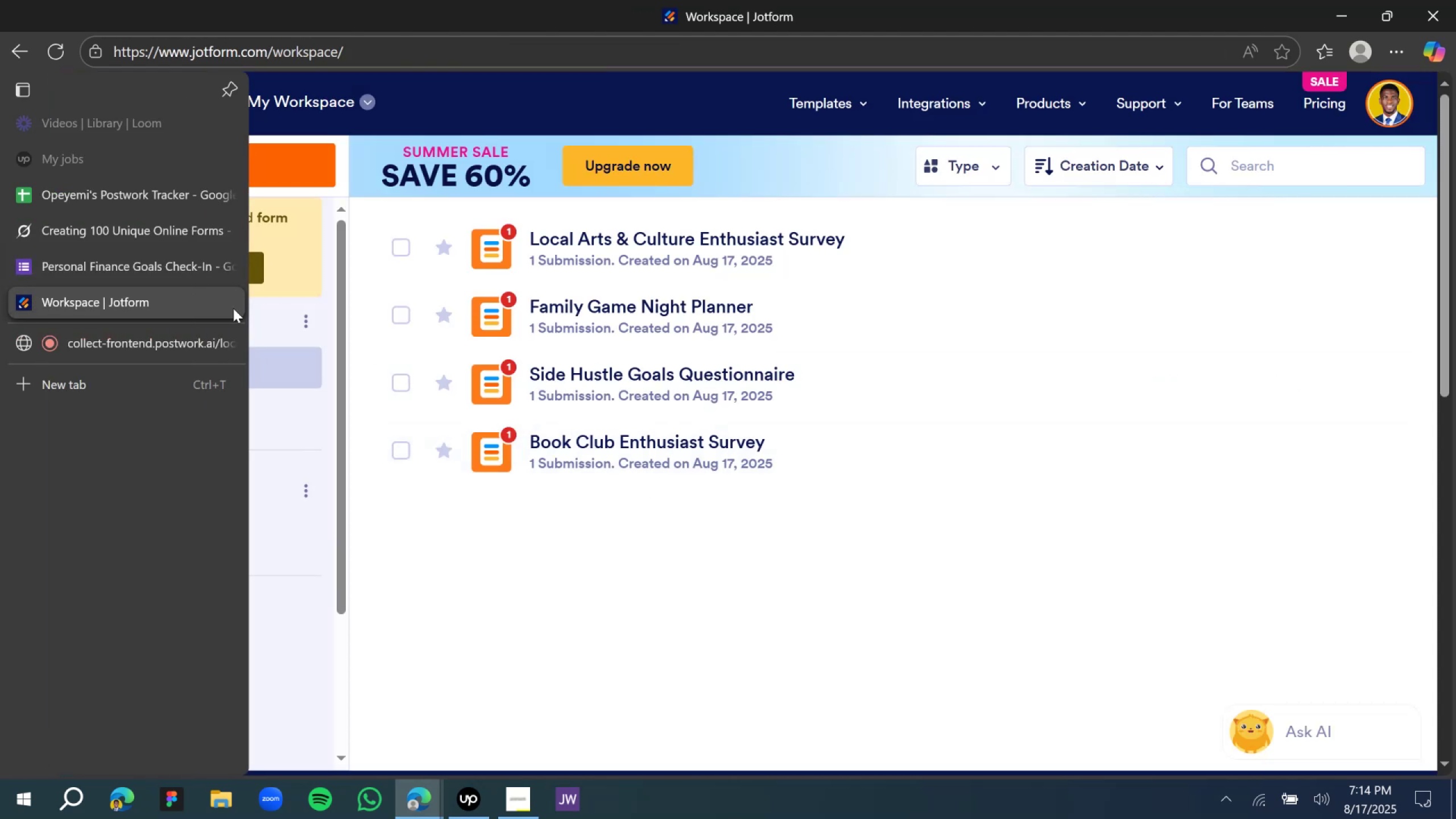 
left_click([120, 264])
 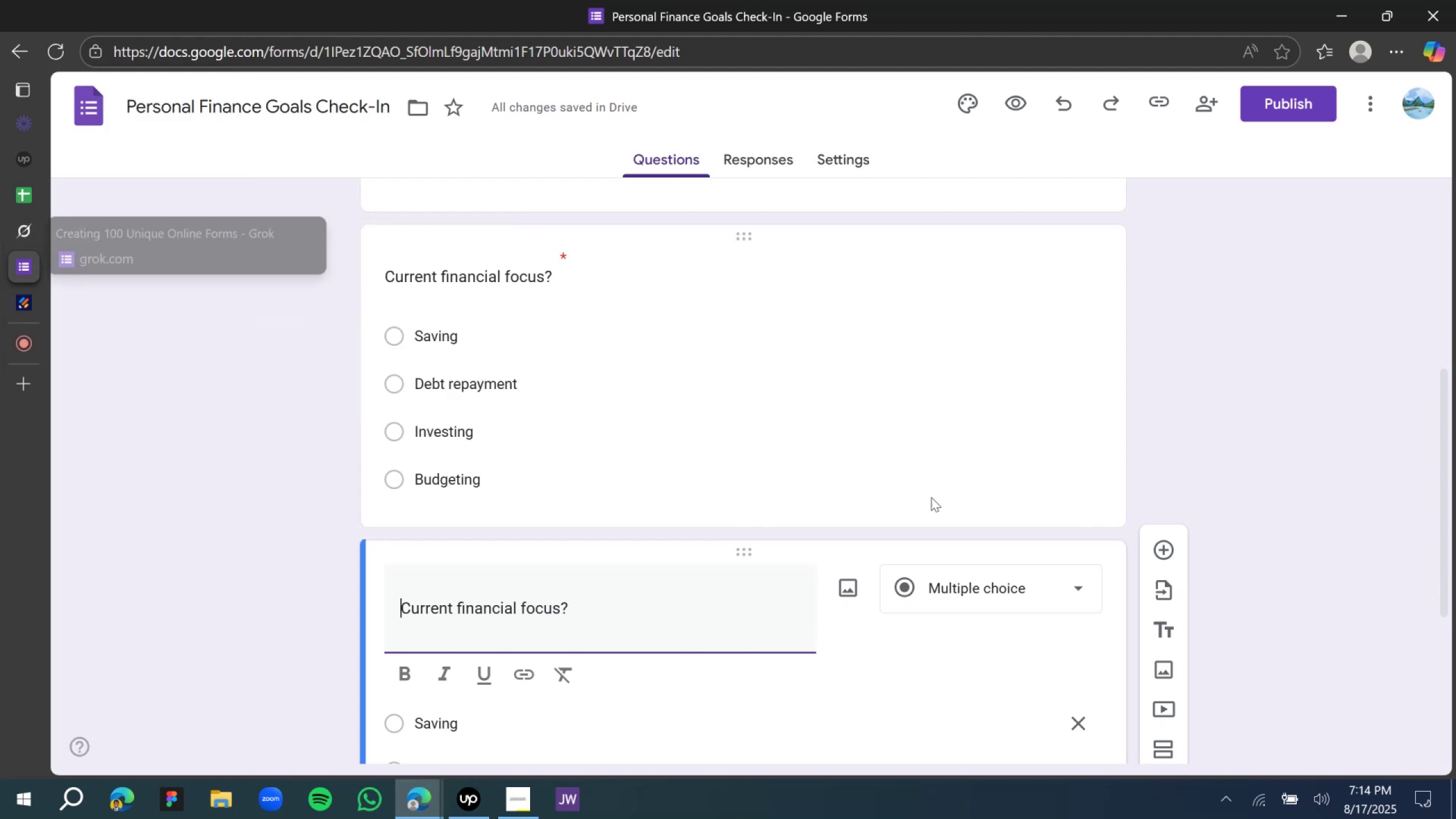 
scroll: coordinate [1207, 692], scroll_direction: down, amount: 2.0
 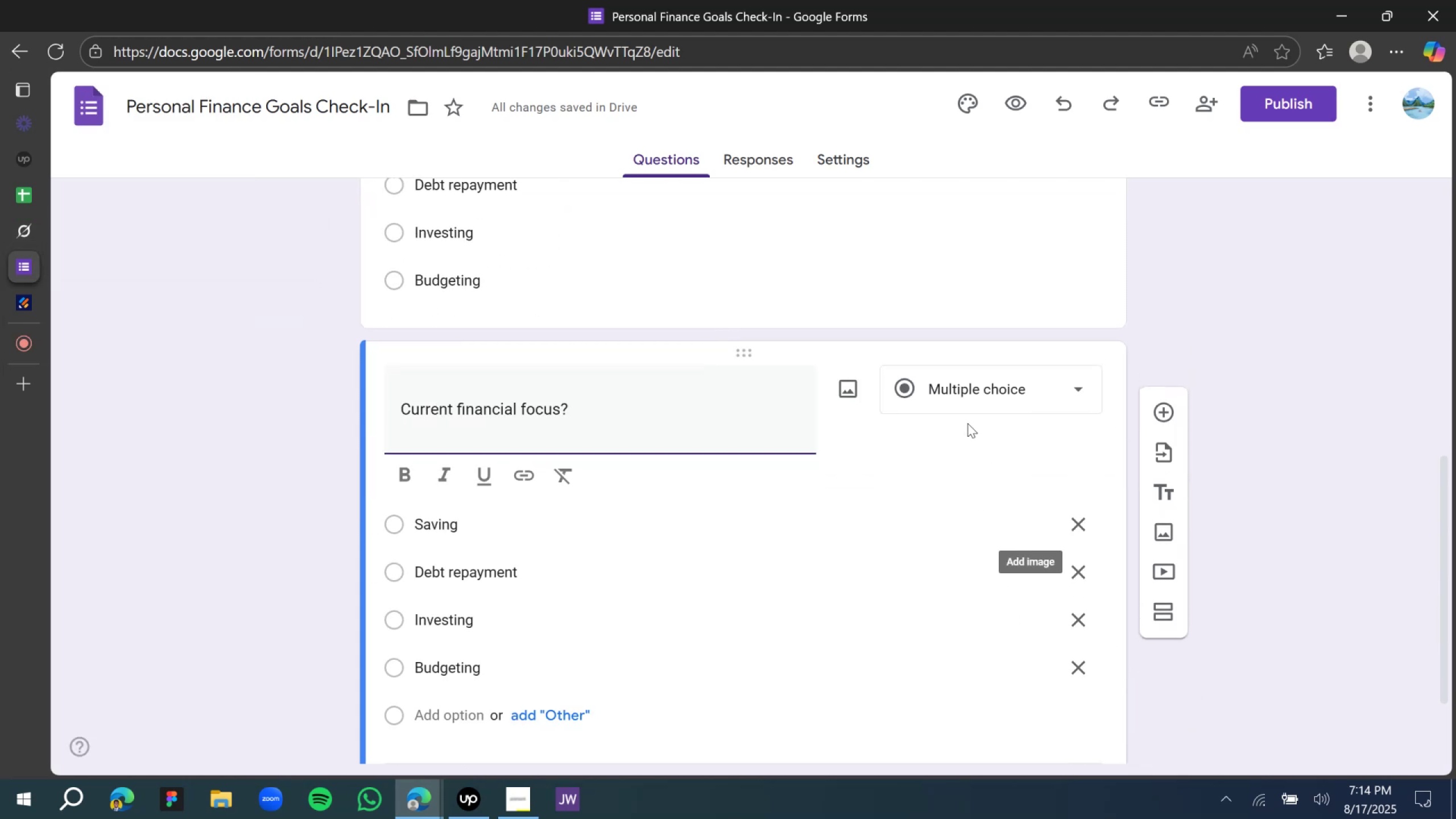 
left_click([968, 412])
 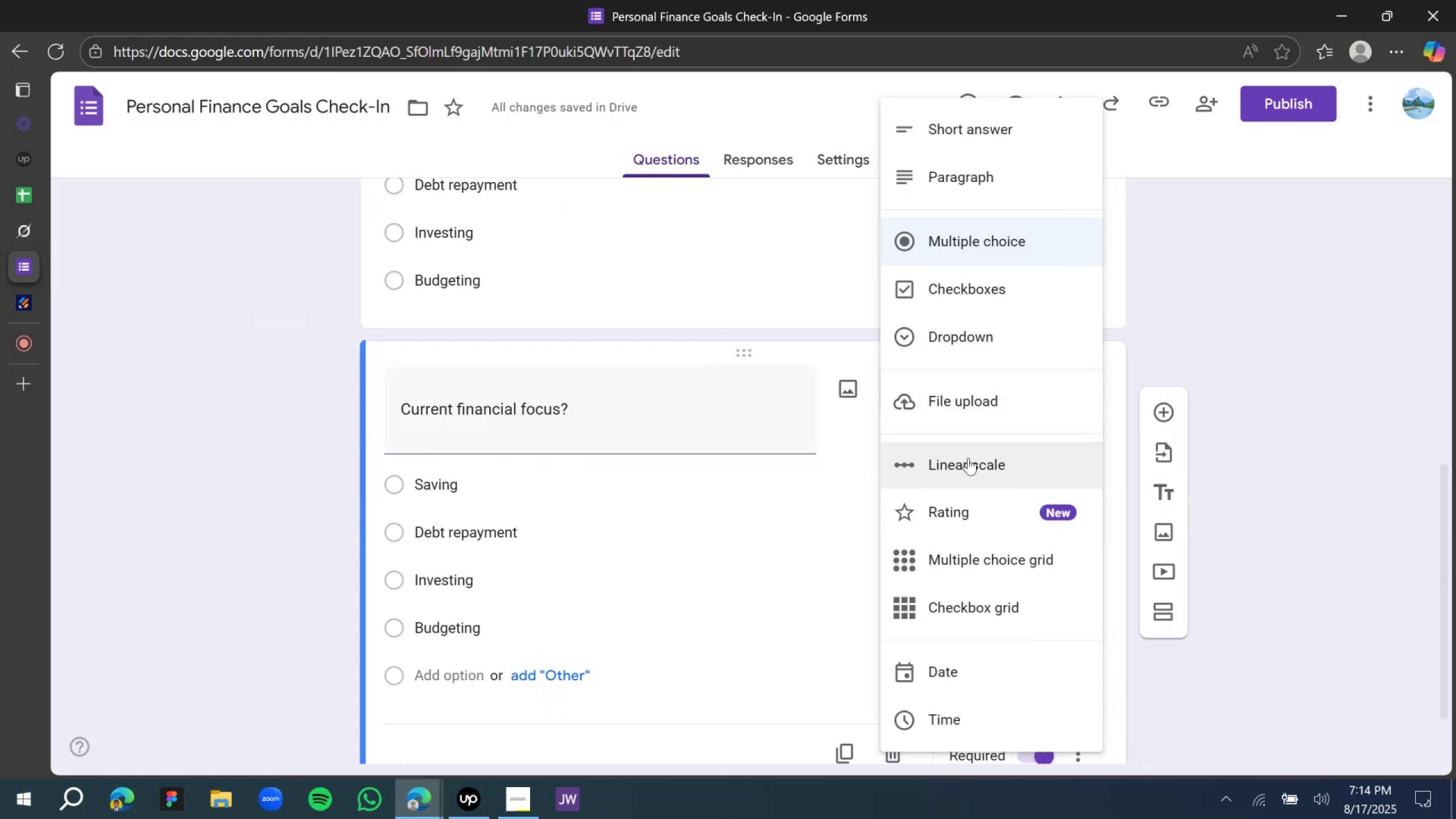 
left_click([968, 458])
 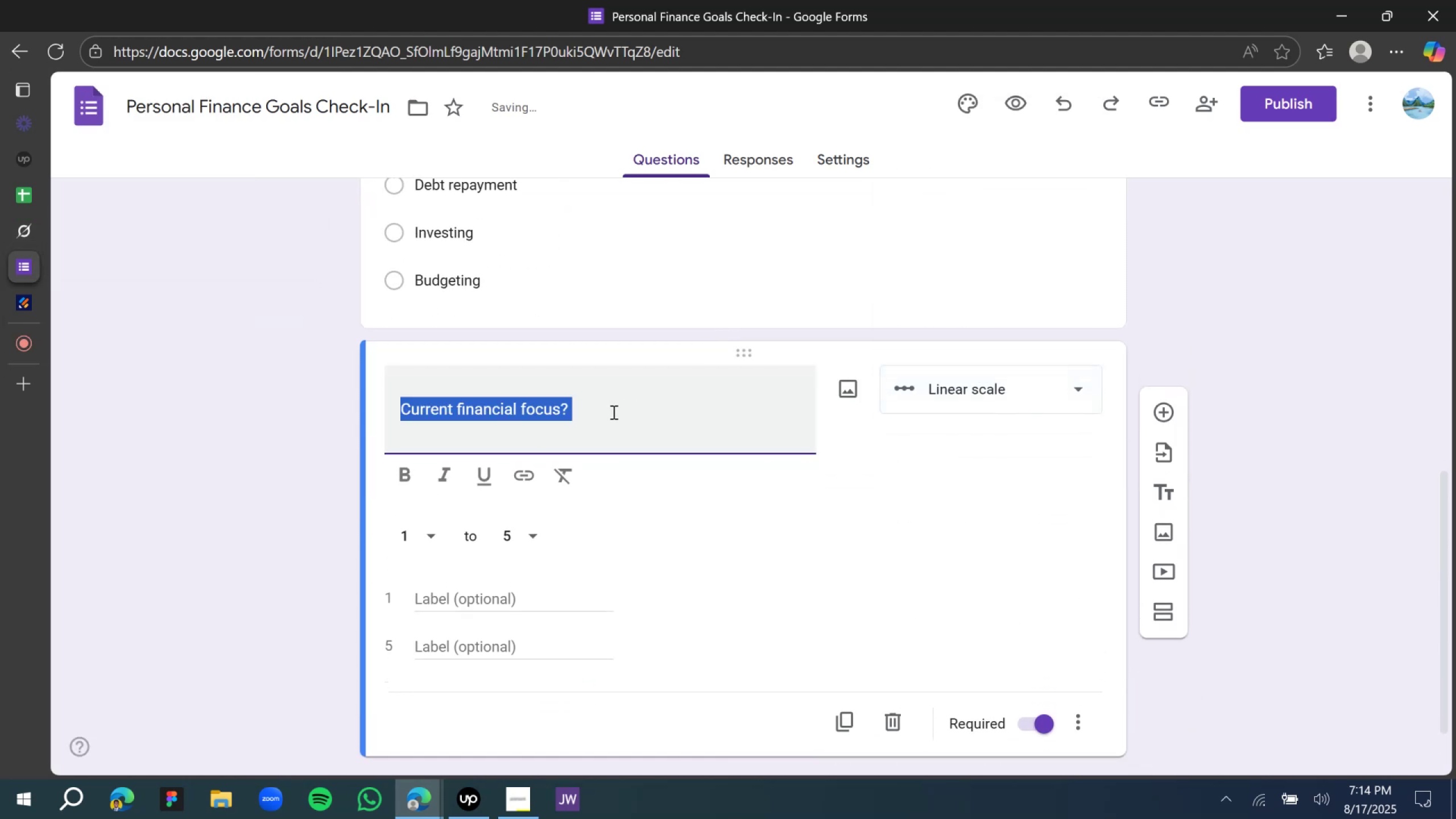 
hold_key(key=CapsLock, duration=0.44)
 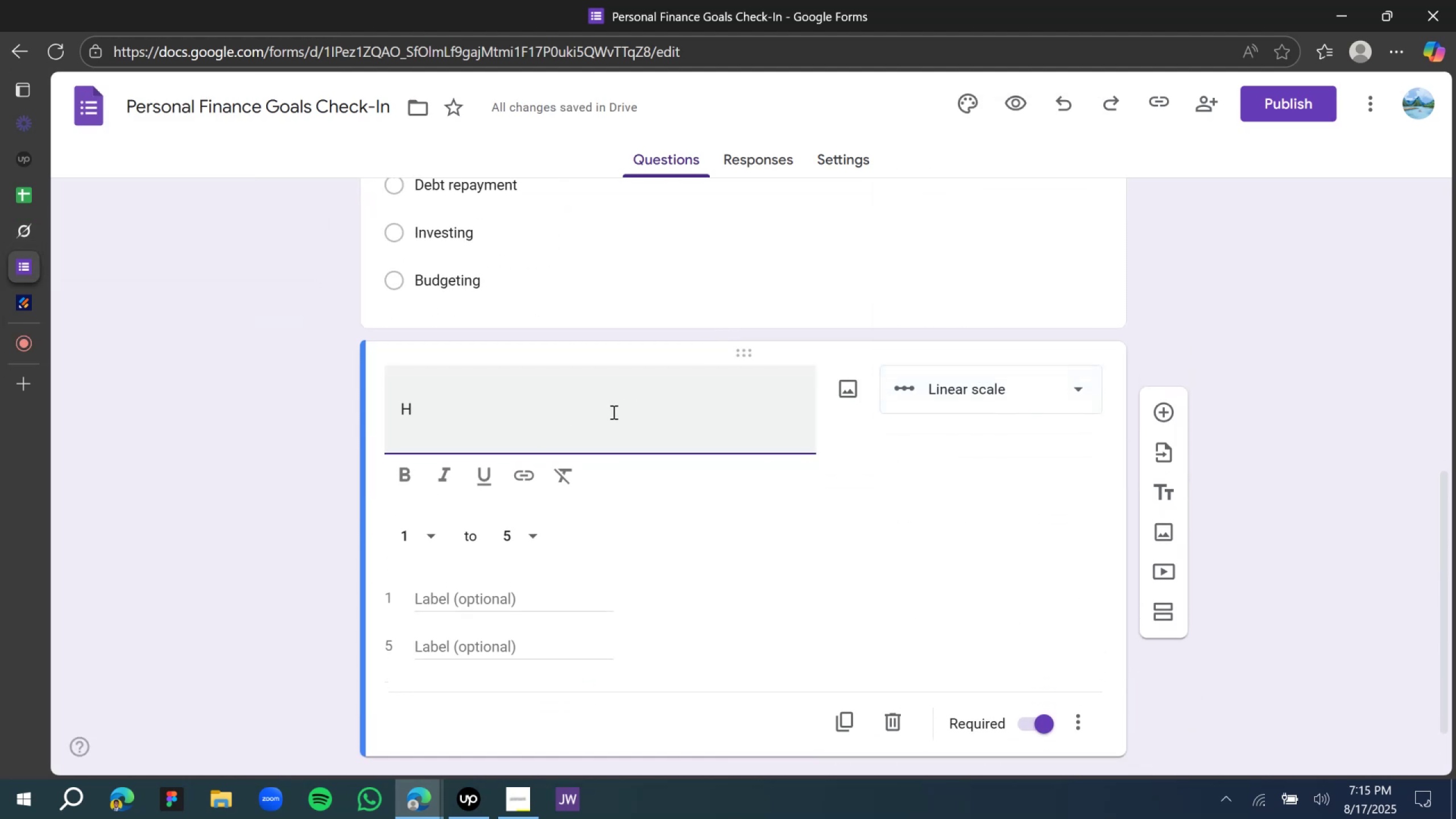 
type(How confident are you mam)
key(Backspace)
type(naging you fin)
key(Backspace)
key(Backspace)
key(Backspace)
key(Backspace)
type(r finca)
key(Backspace)
key(Backspace)
type(ance?)
 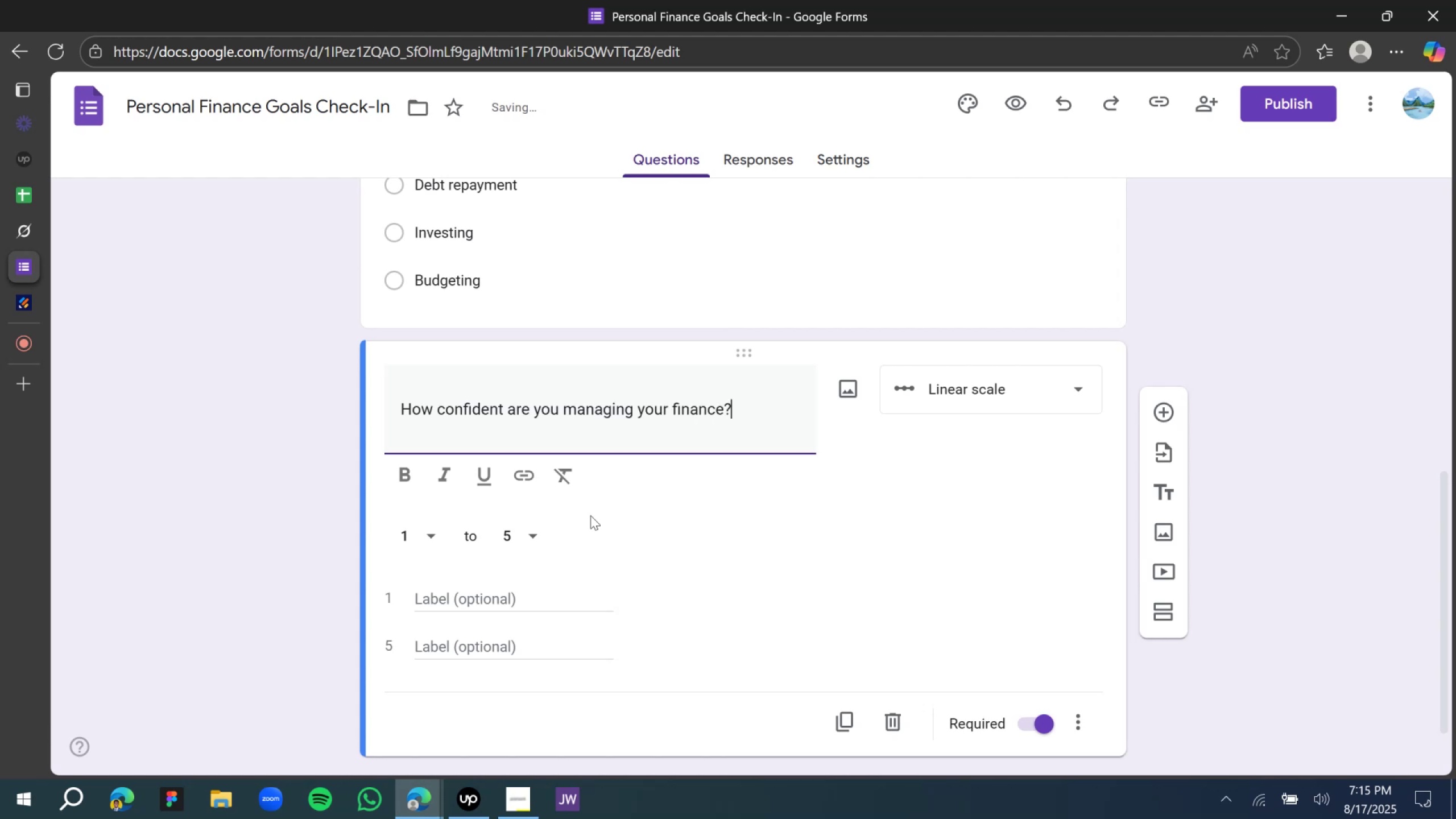 
wait(6.38)
 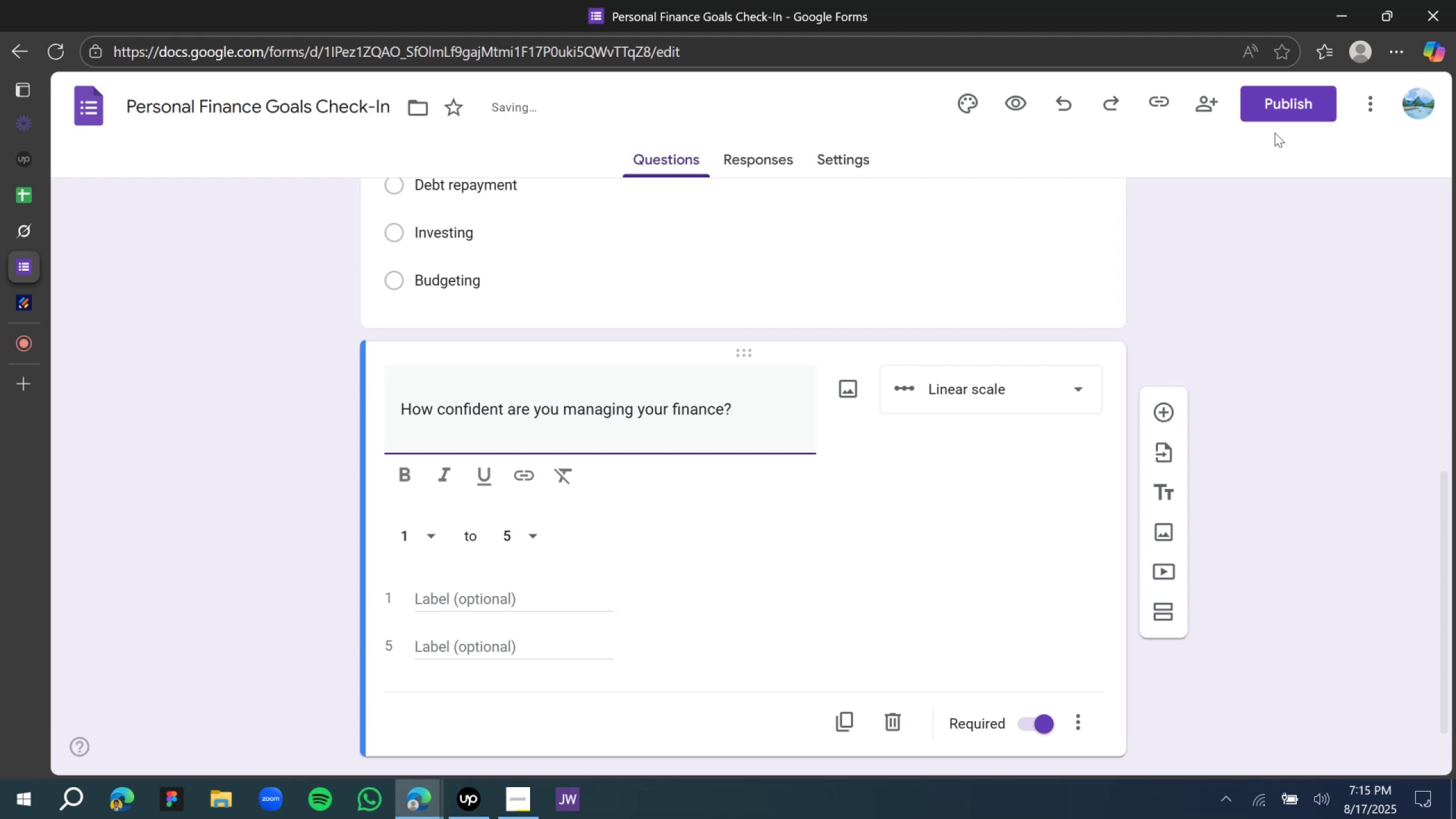 
left_click([523, 541])
 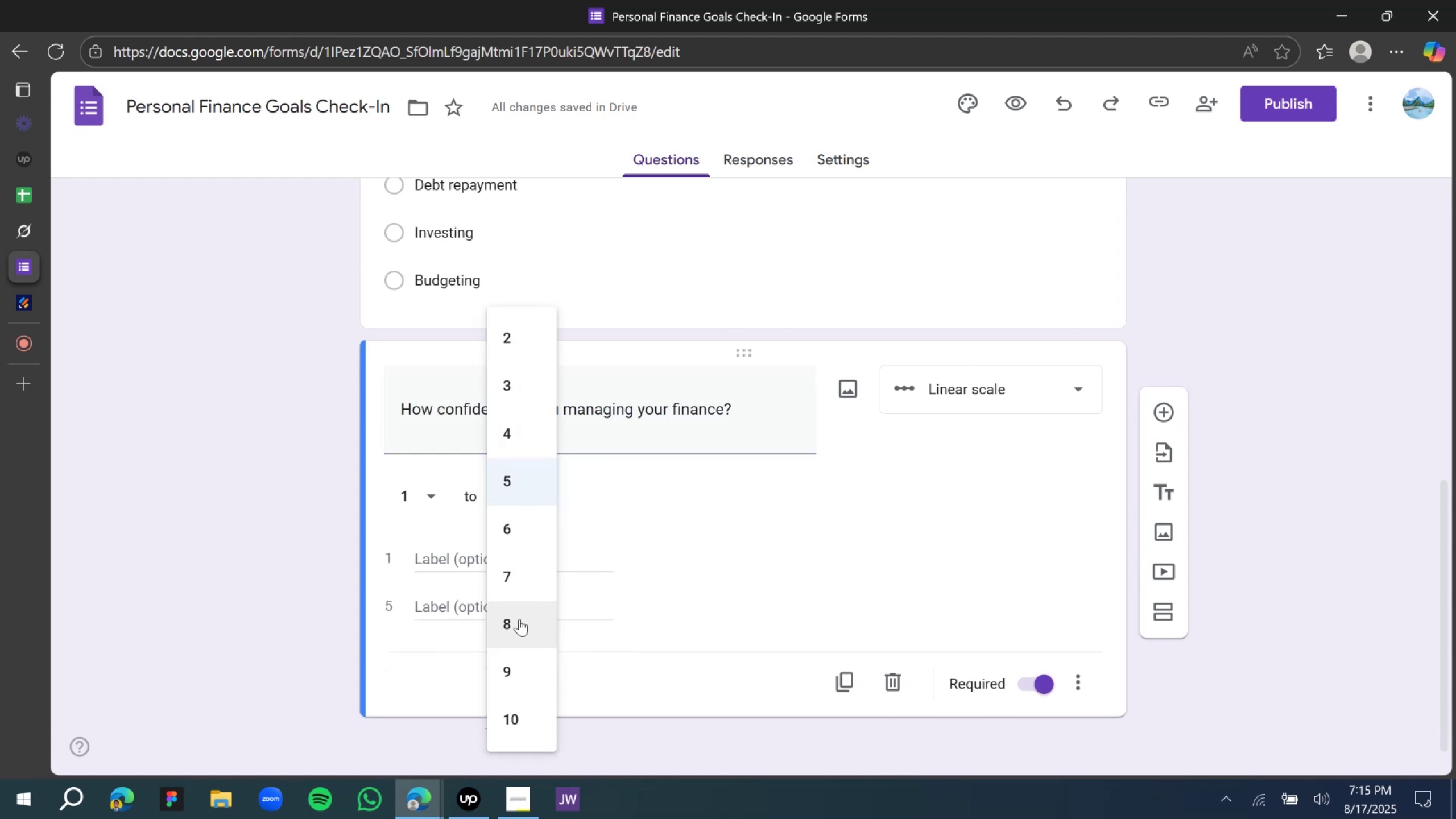 
left_click([519, 619])
 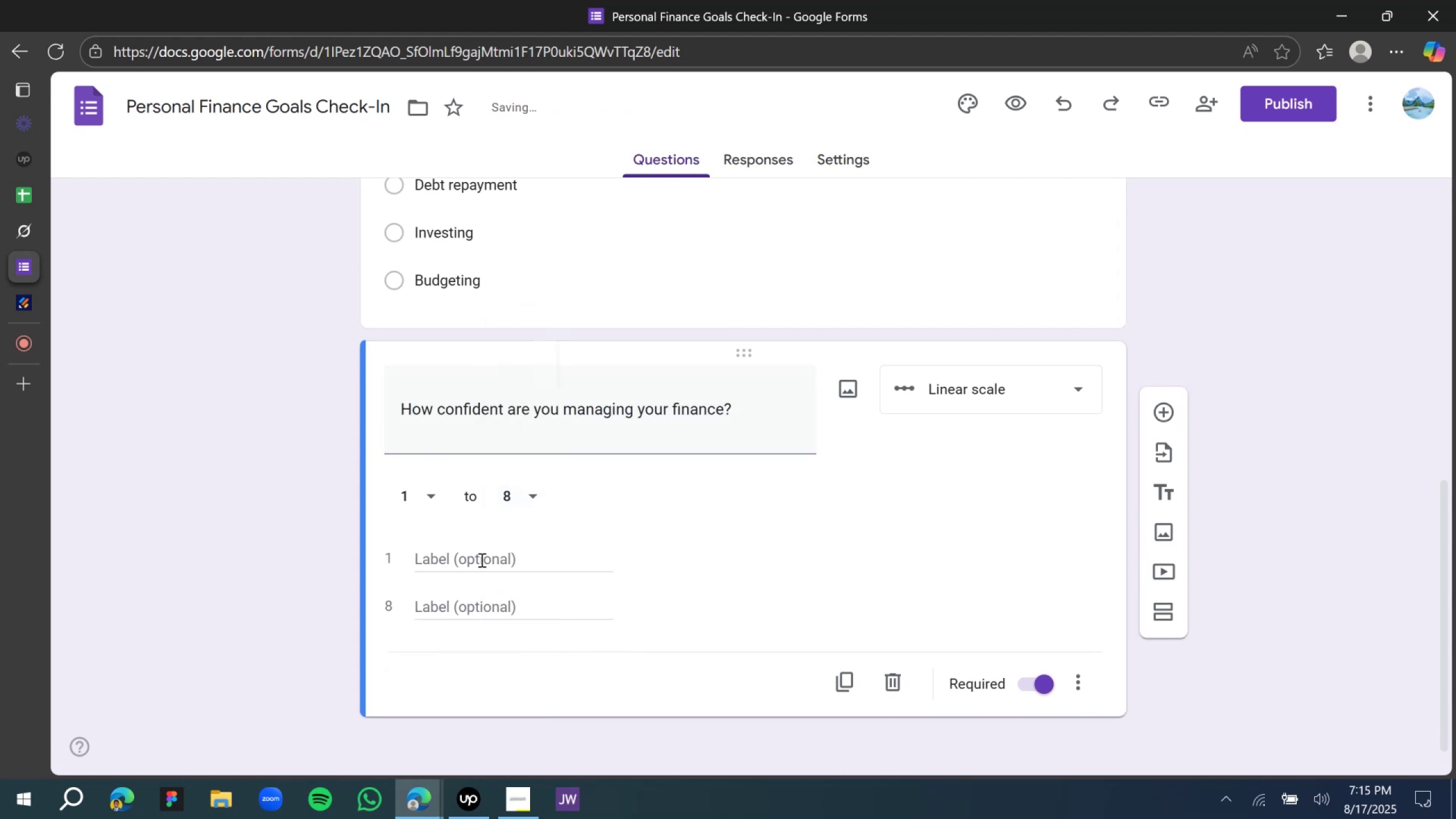 
left_click([481, 560])
 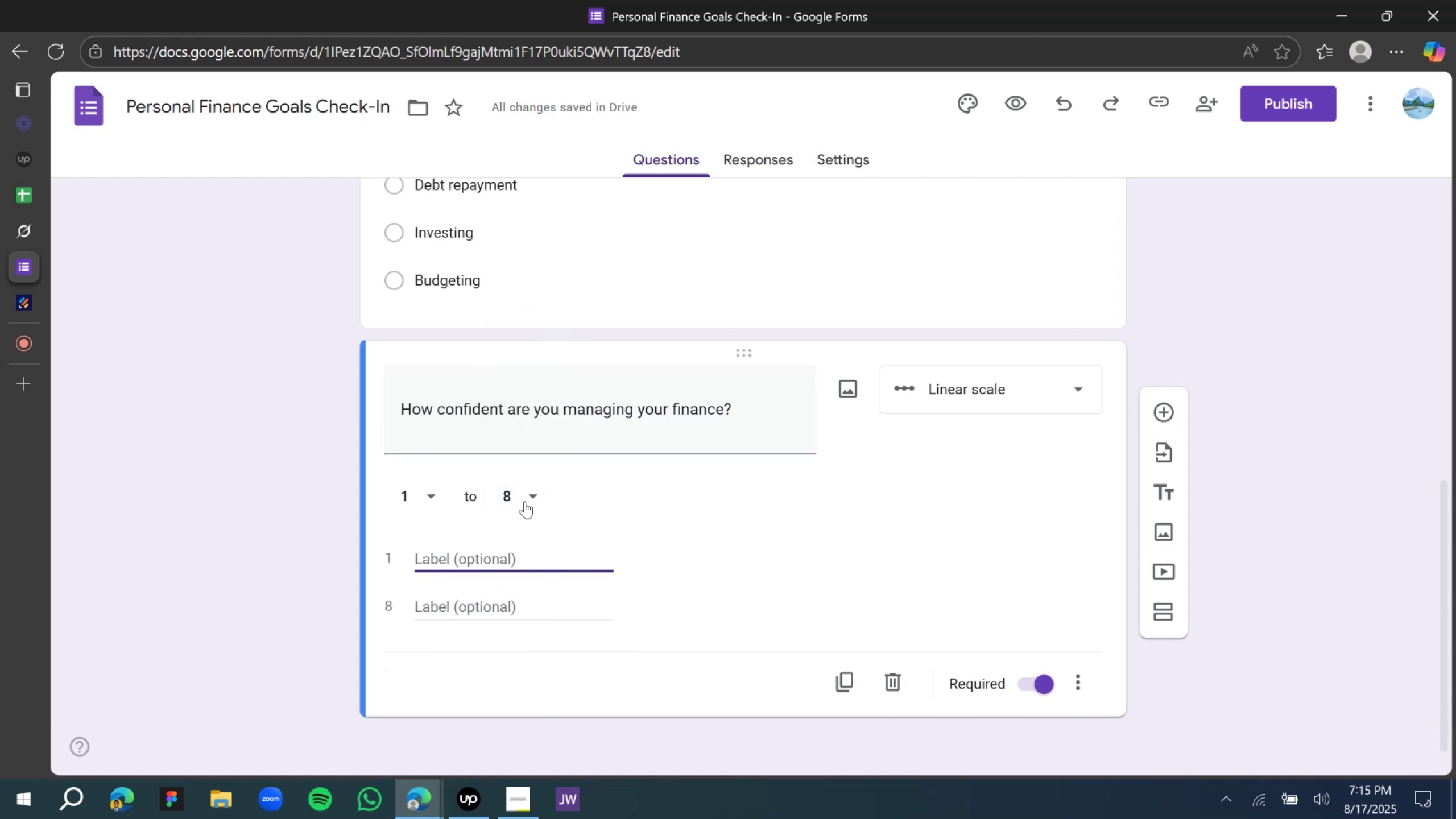 
type(not so confident)
 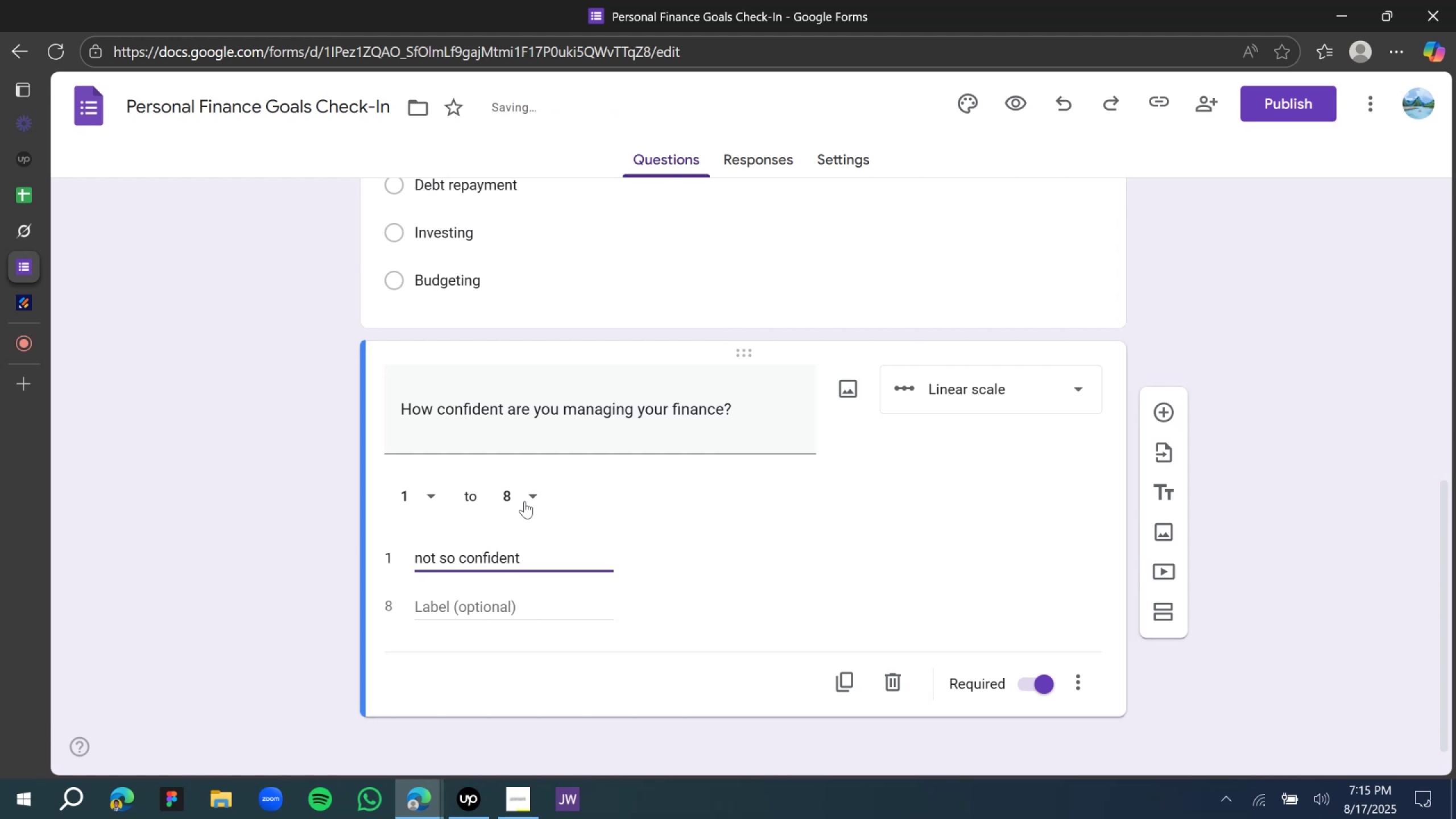 
left_click([485, 607])
 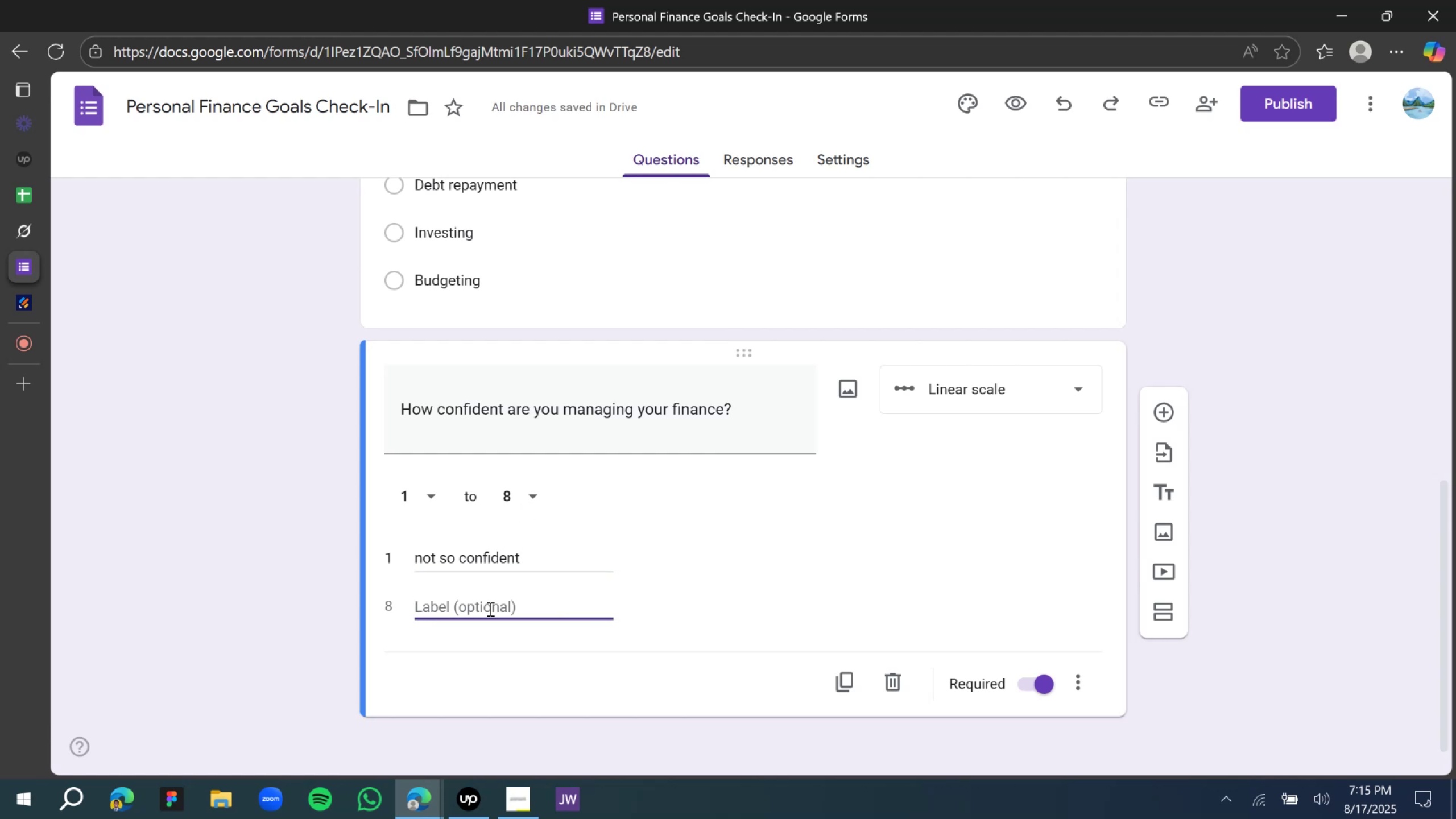 
type(Very confident)
 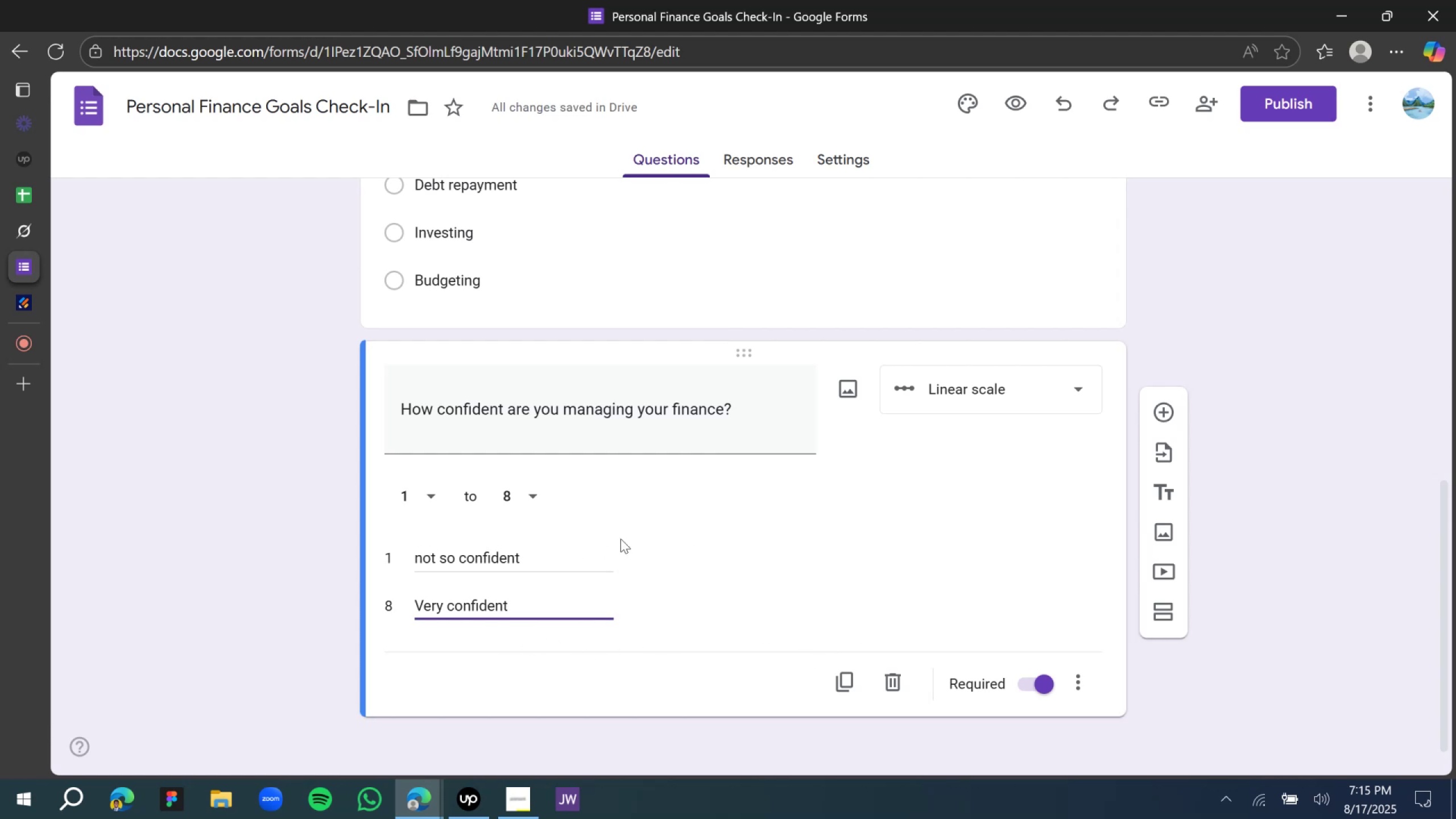 
wait(6.59)
 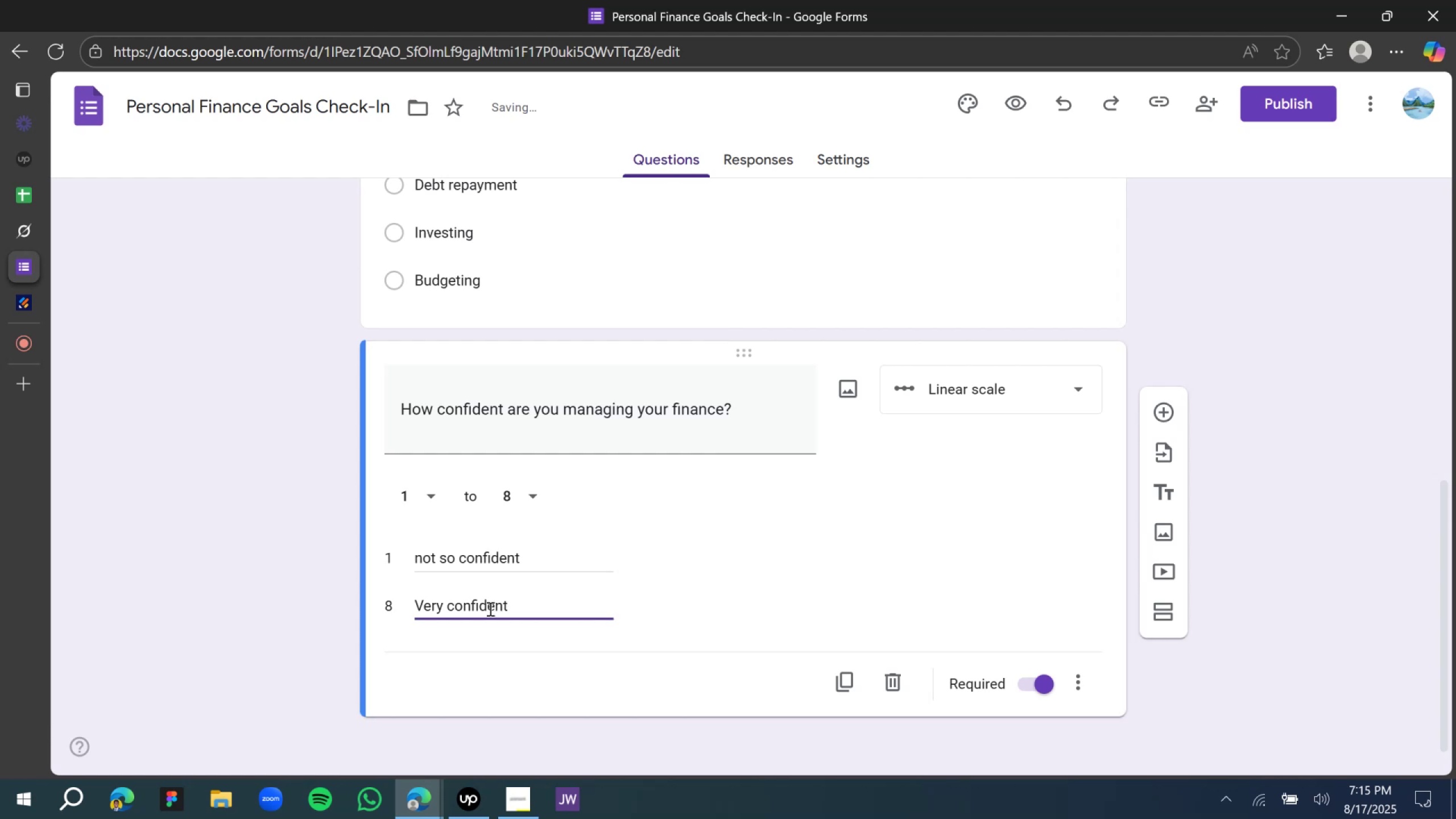 
scroll: coordinate [544, 483], scroll_direction: up, amount: 2.0
 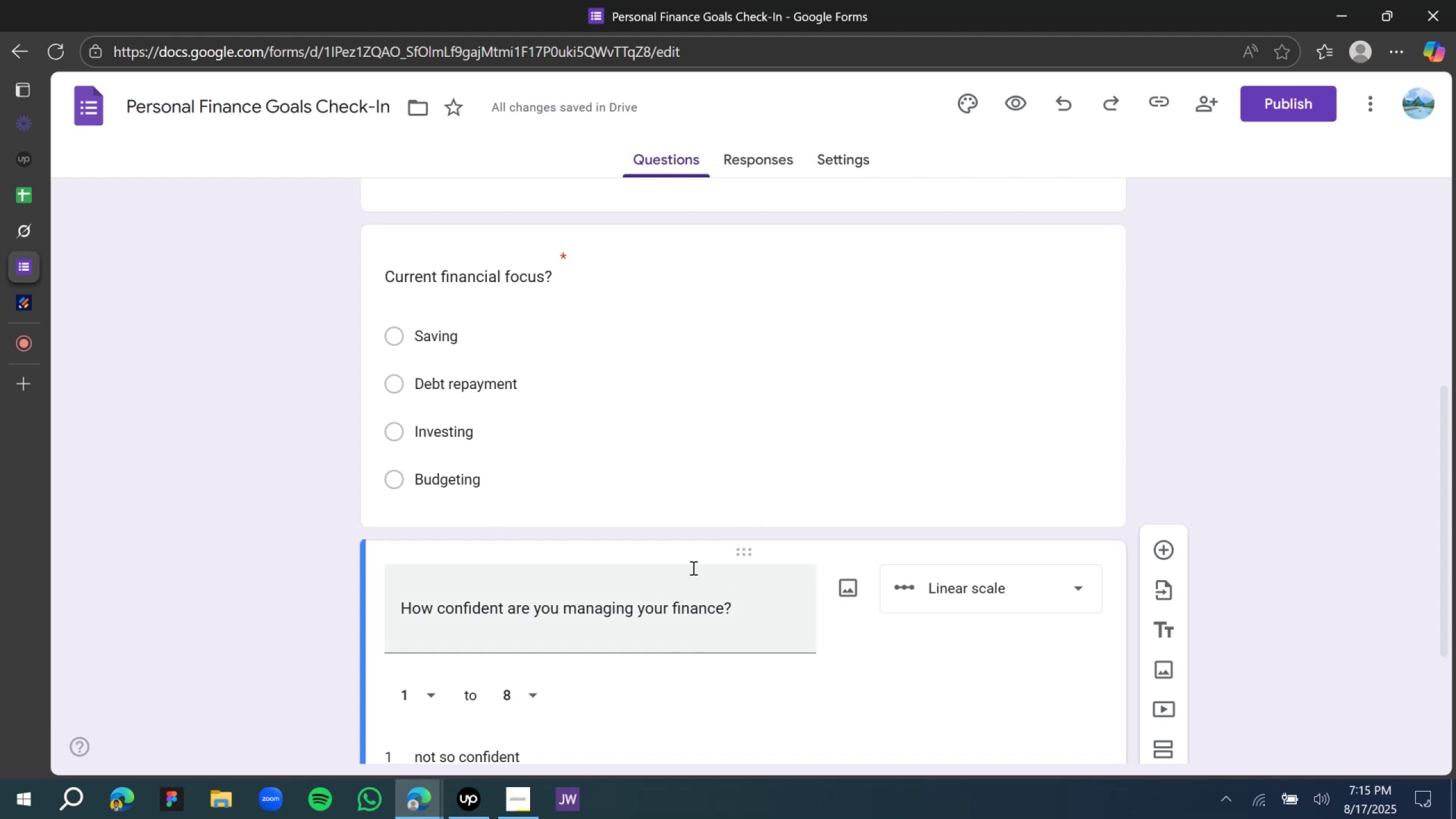 
wait(5.74)
 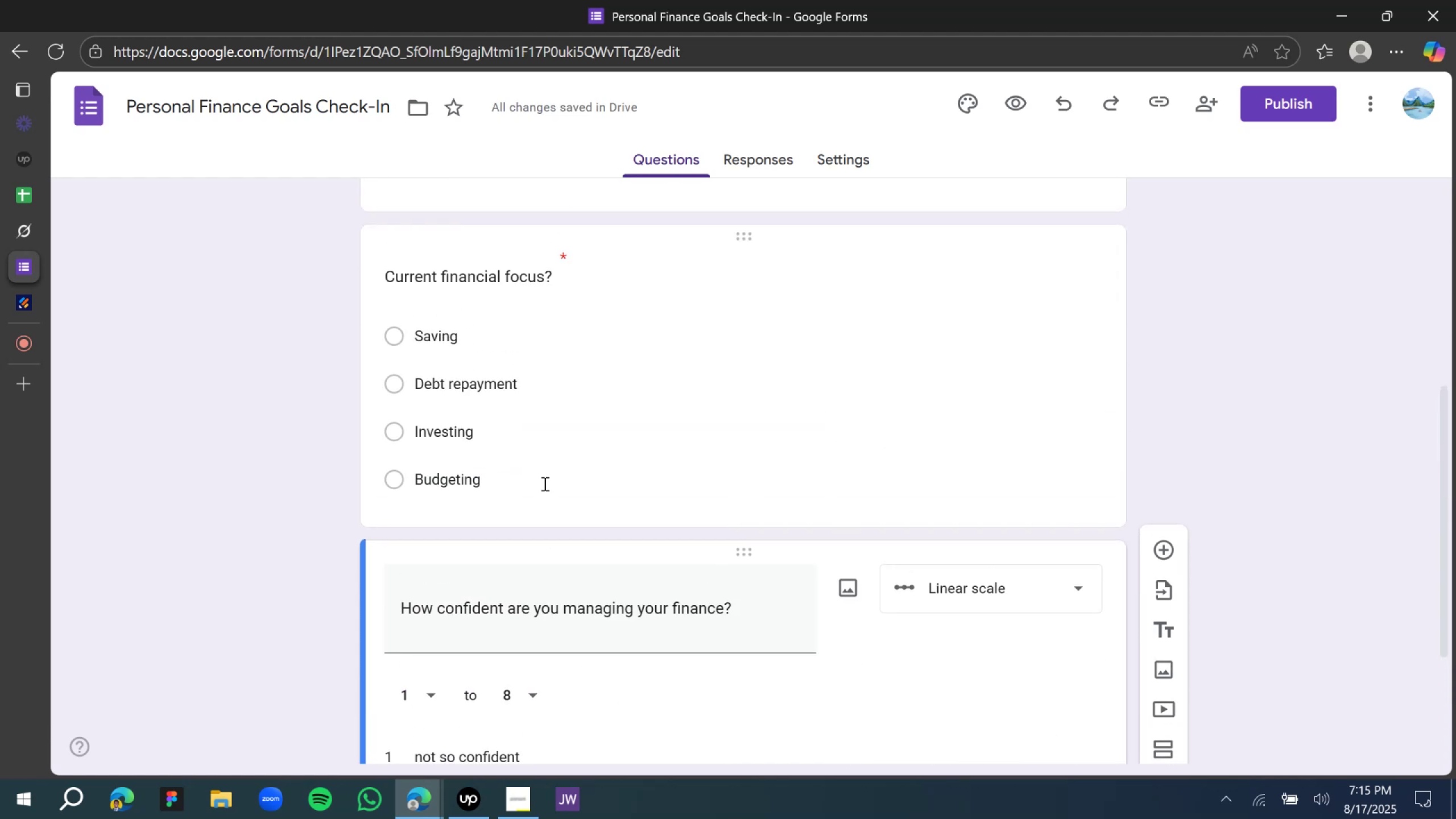 
scroll: coordinate [614, 500], scroll_direction: up, amount: 2.0
 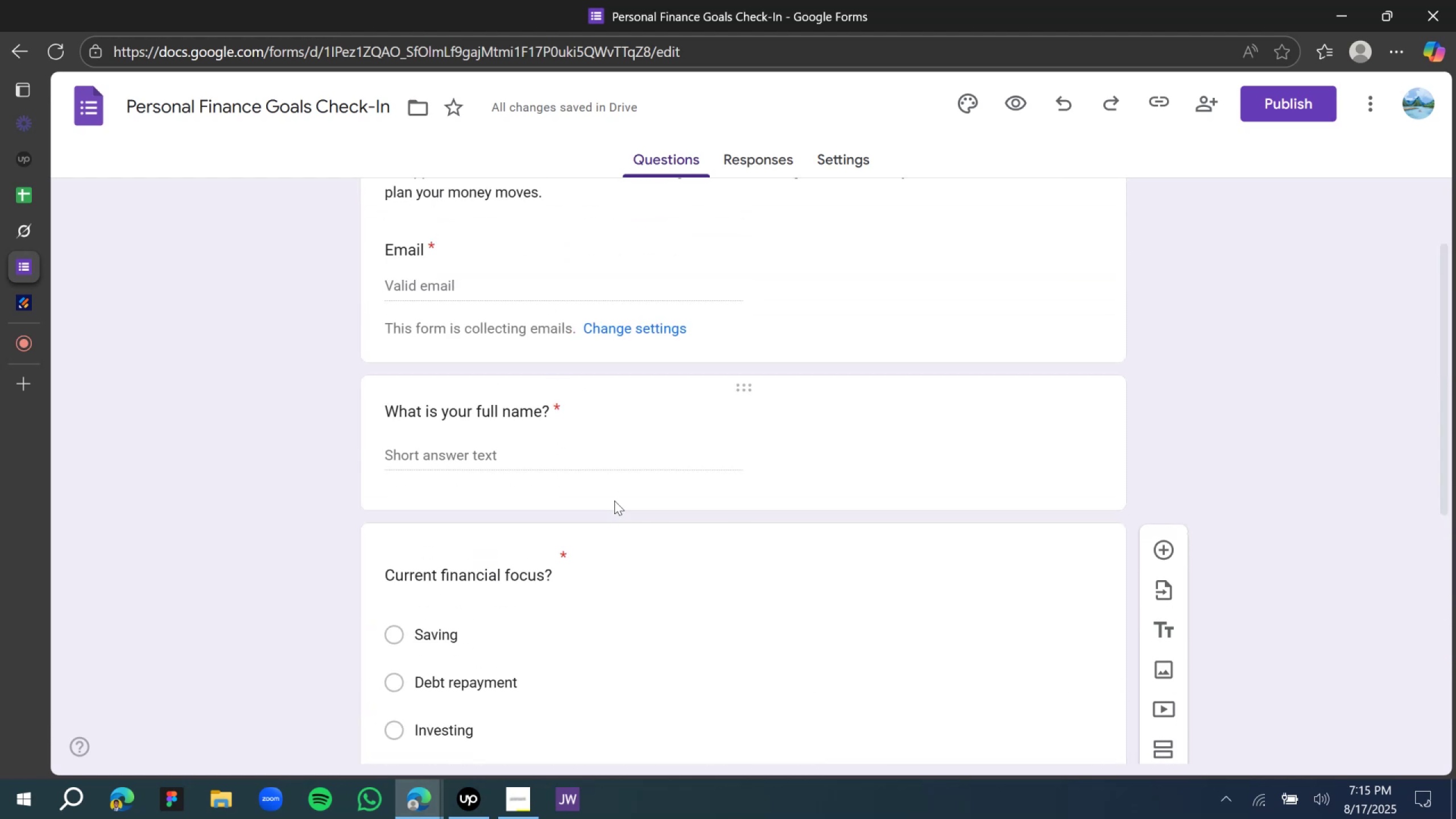 
scroll: coordinate [621, 498], scroll_direction: down, amount: 9.0
 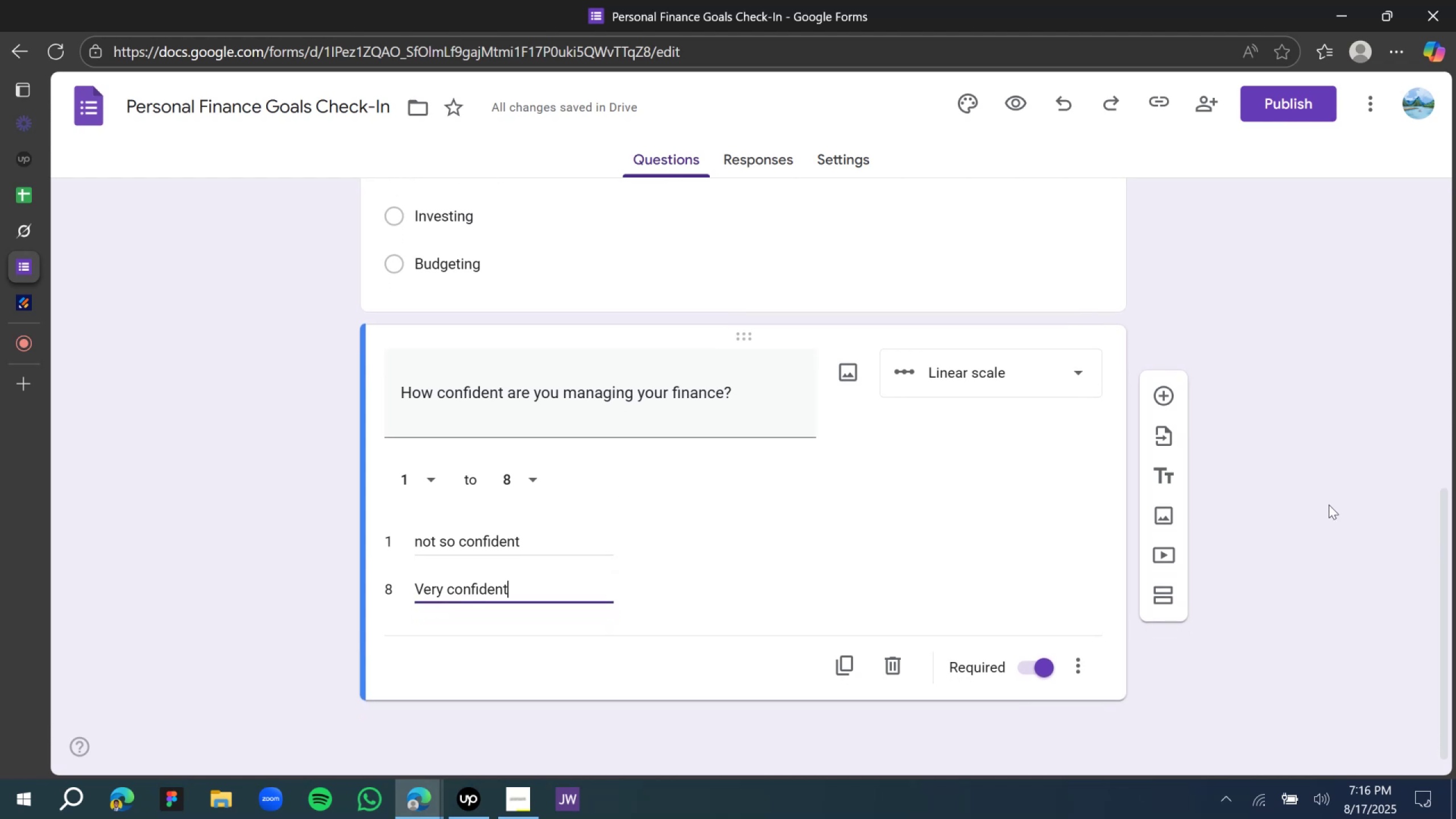 
left_click([1329, 504])
 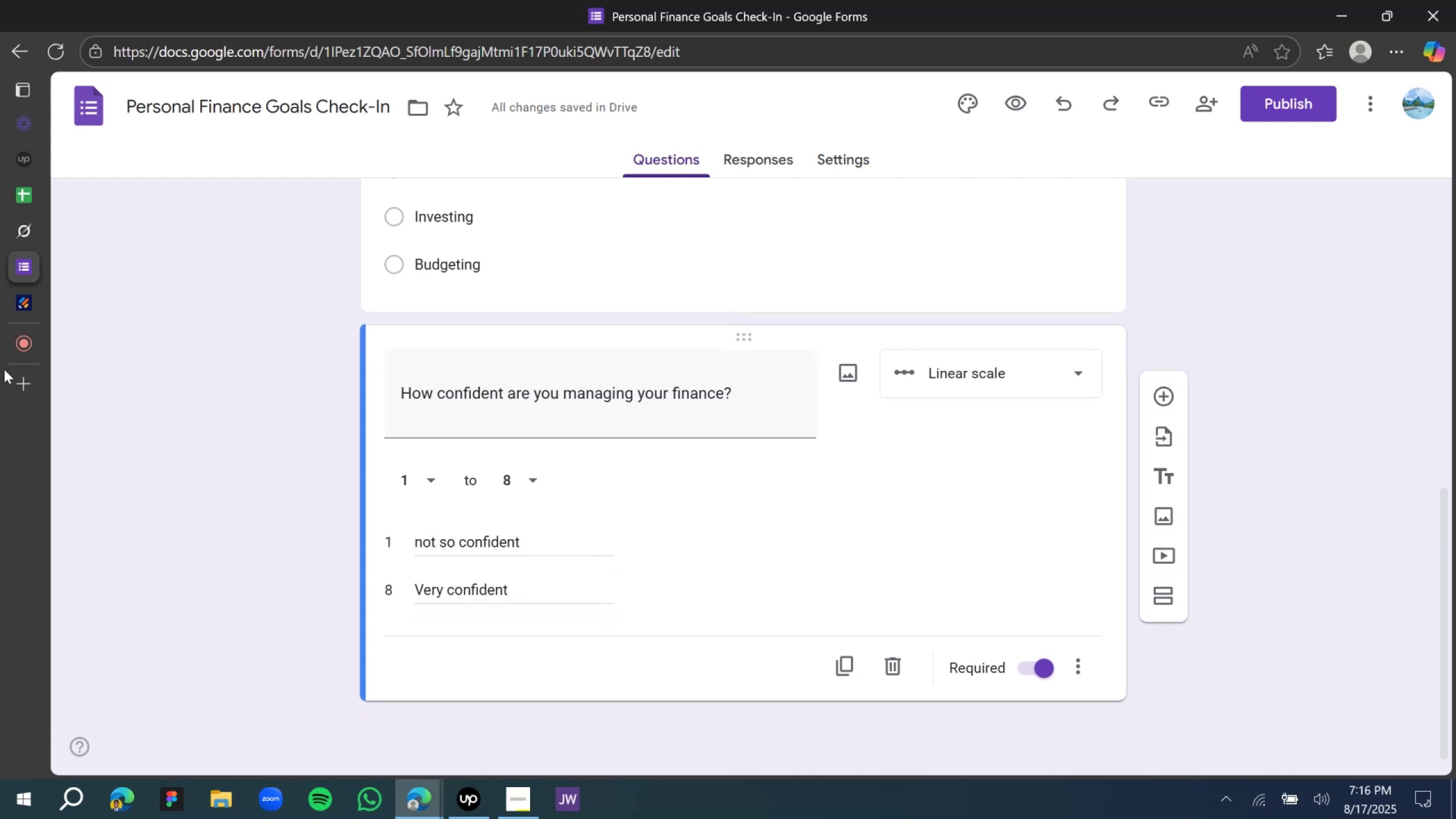 
mouse_move([-5, 320])
 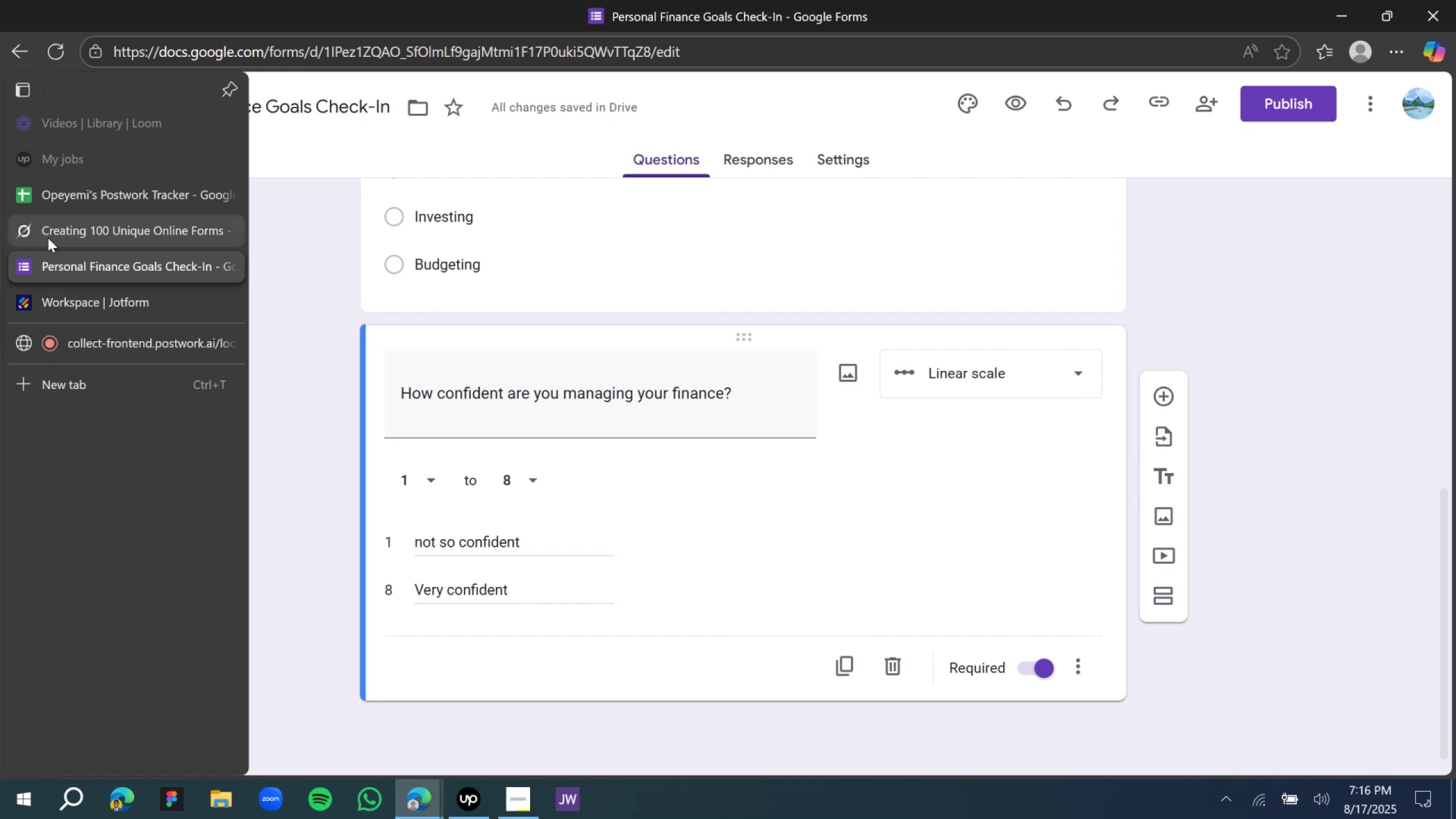 
wait(7.27)
 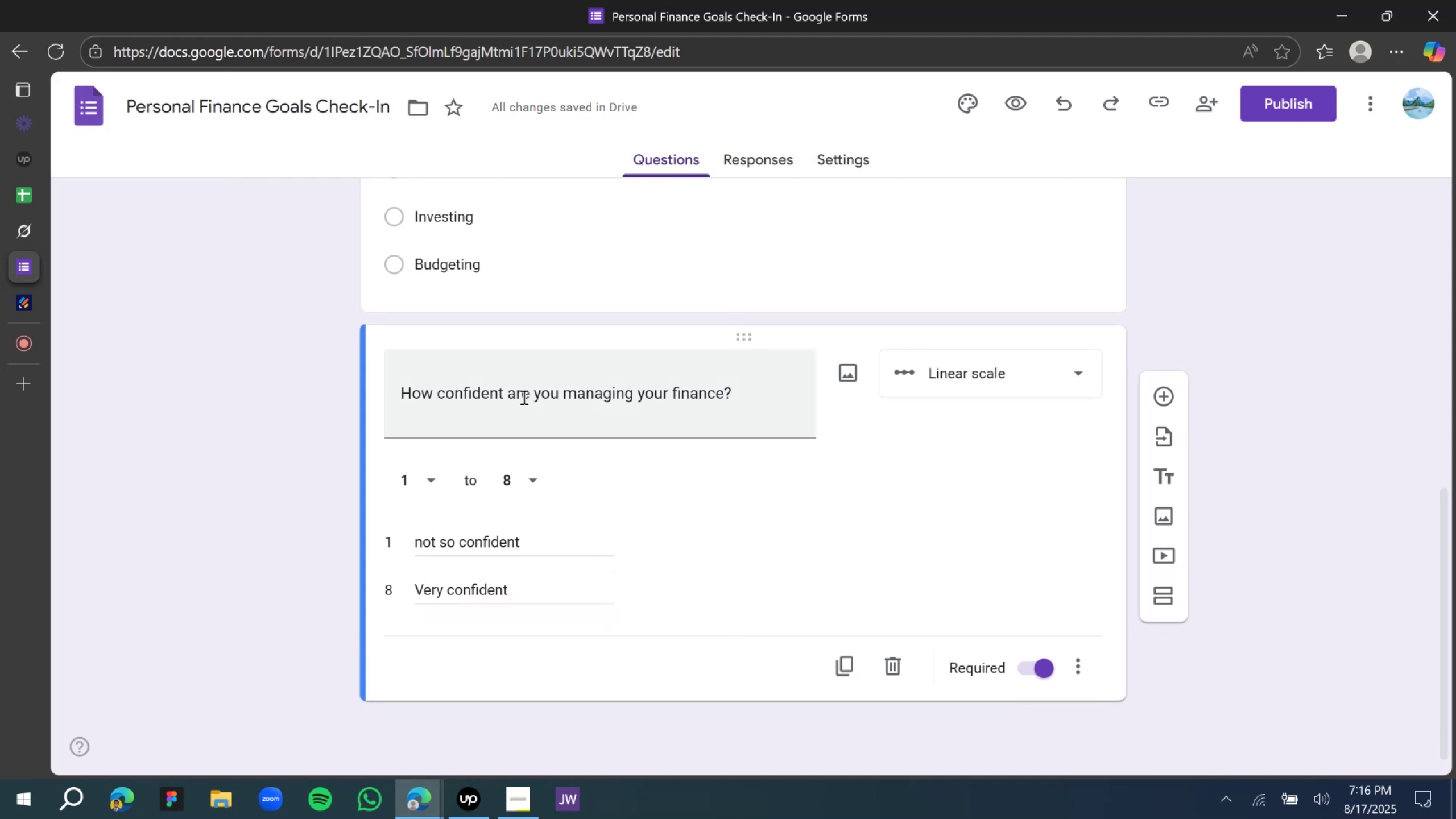 
scroll: coordinate [854, 355], scroll_direction: down, amount: 2.0
 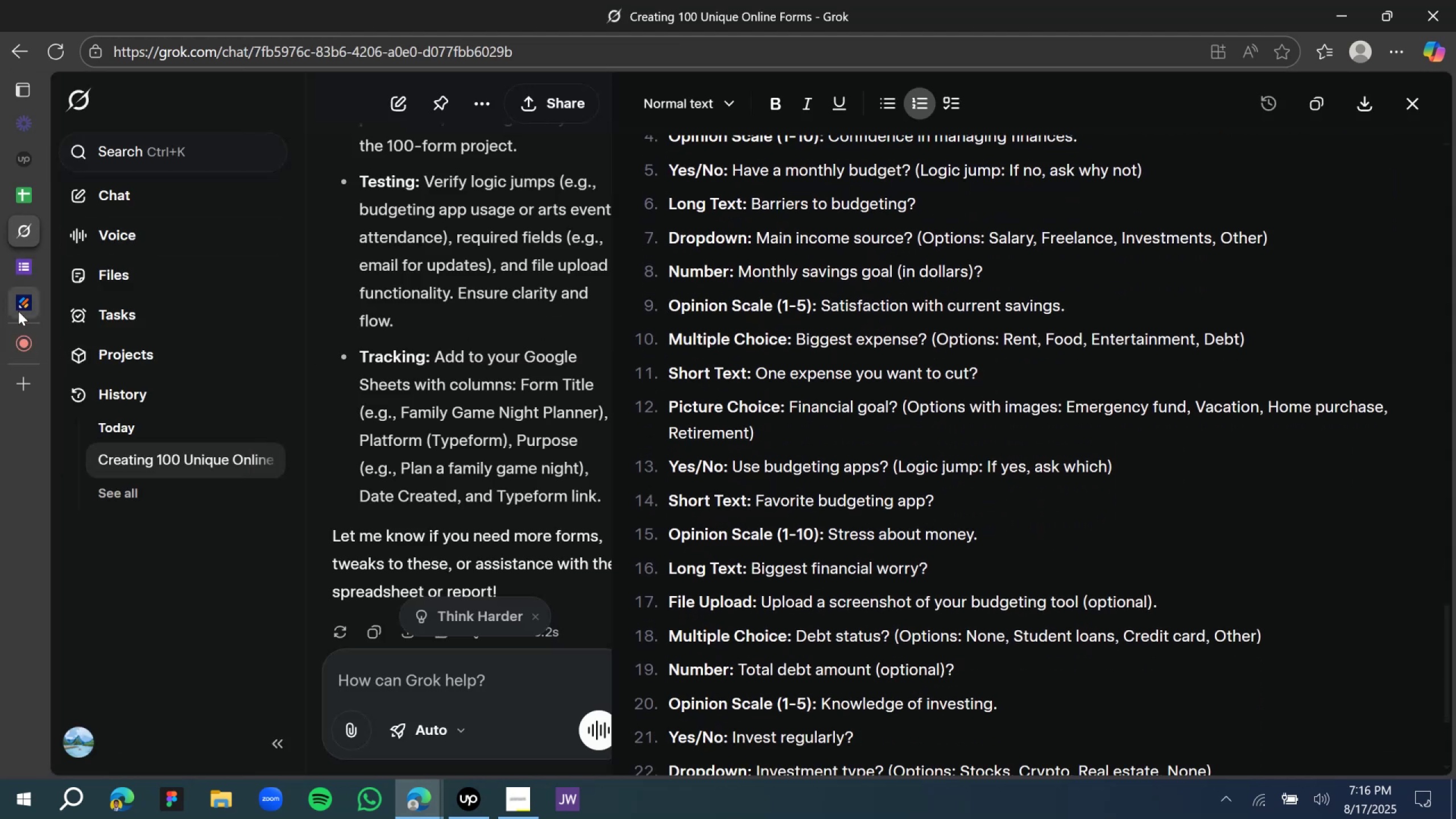 
left_click([18, 305])
 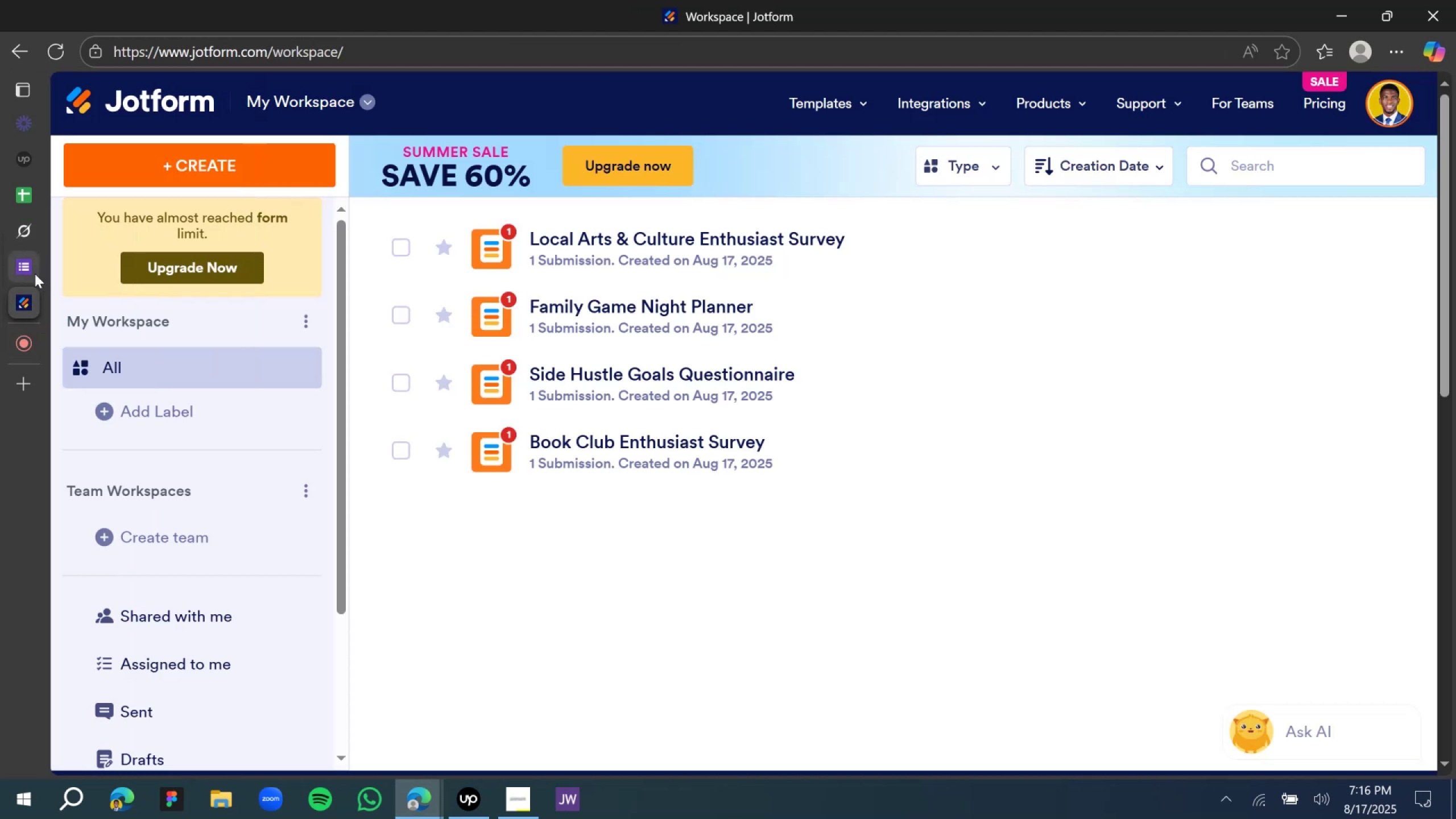 
left_click([35, 274])
 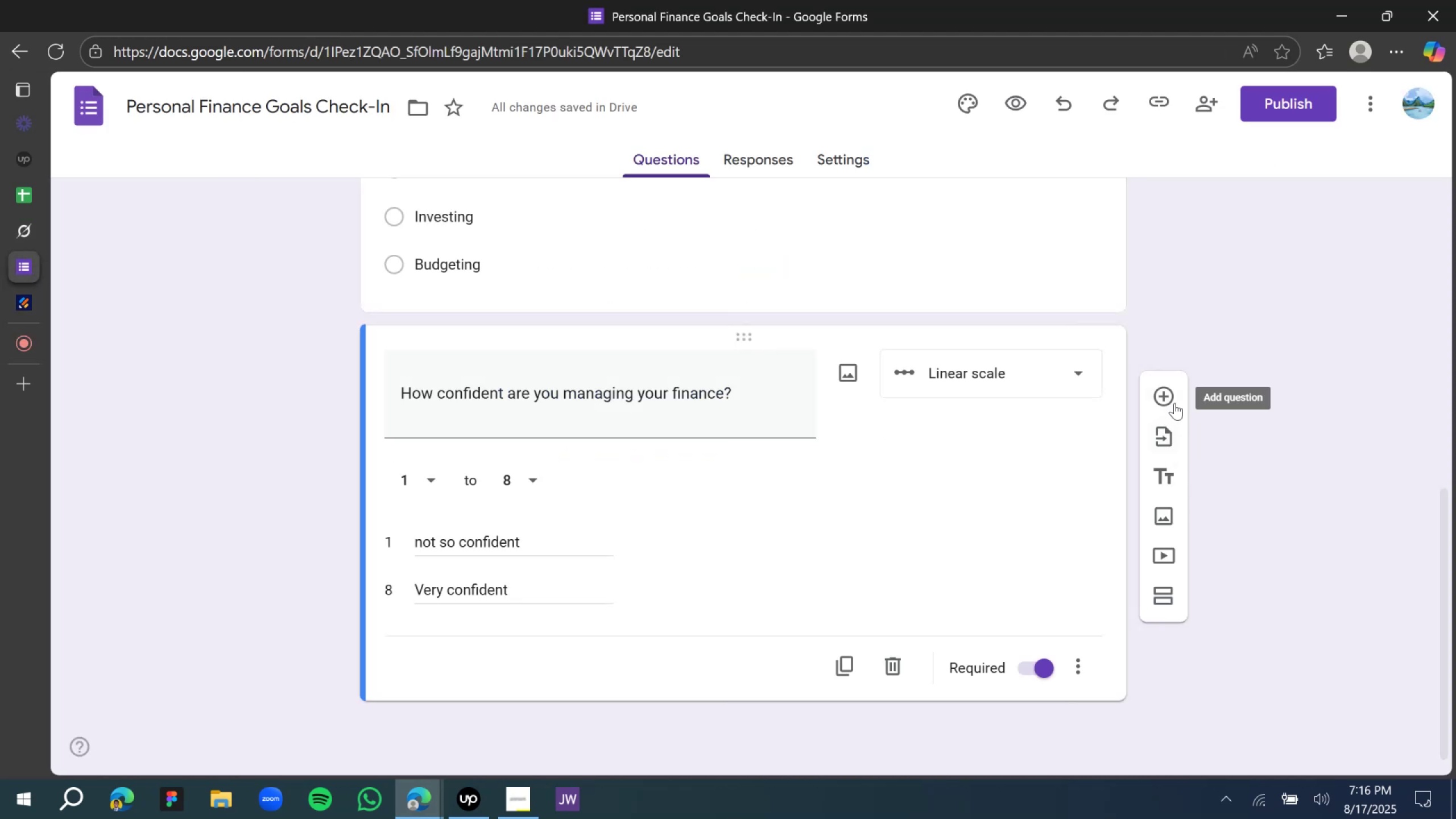 
left_click([1173, 402])
 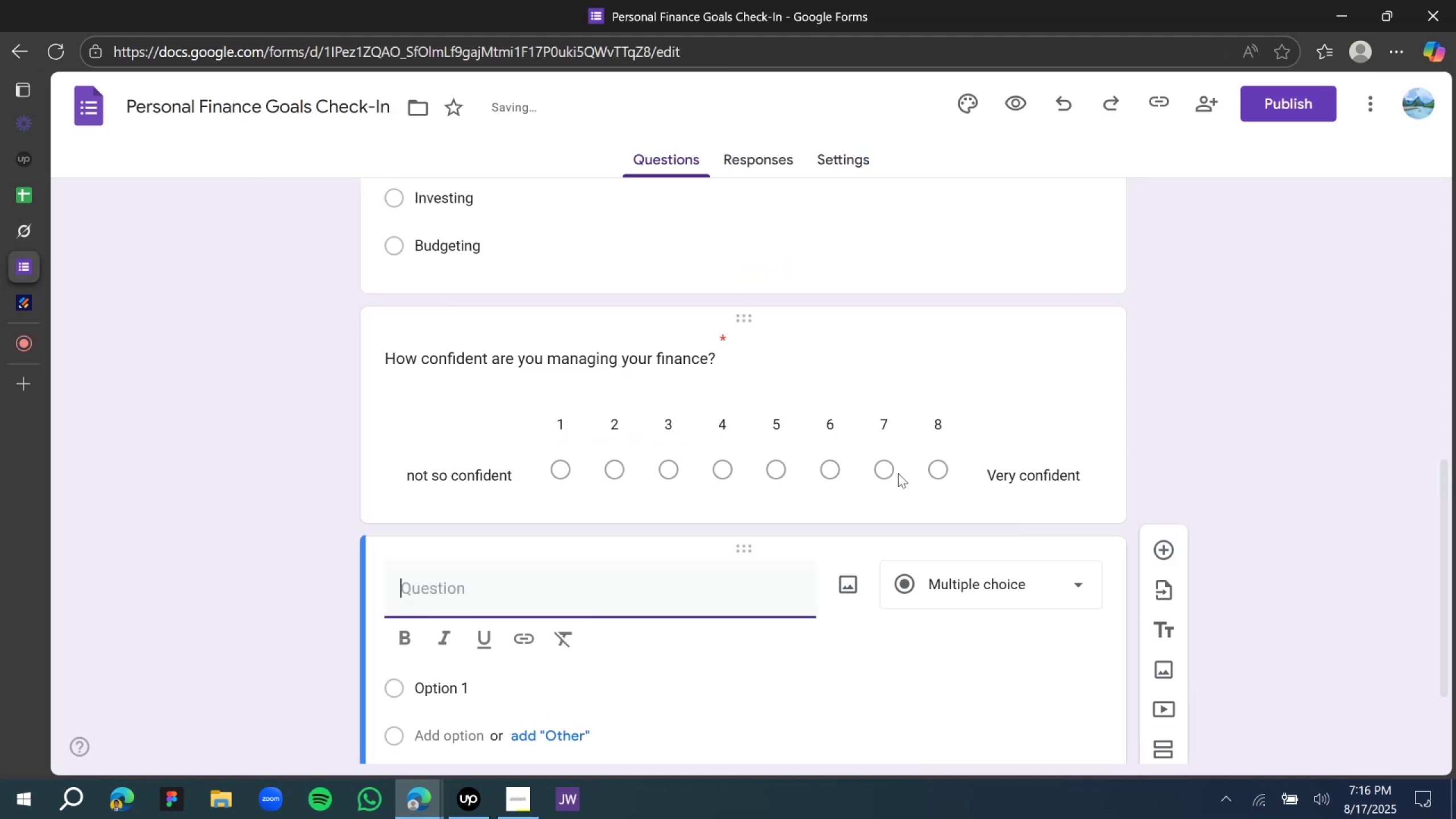 
type(Do you have a monthly budget?)
 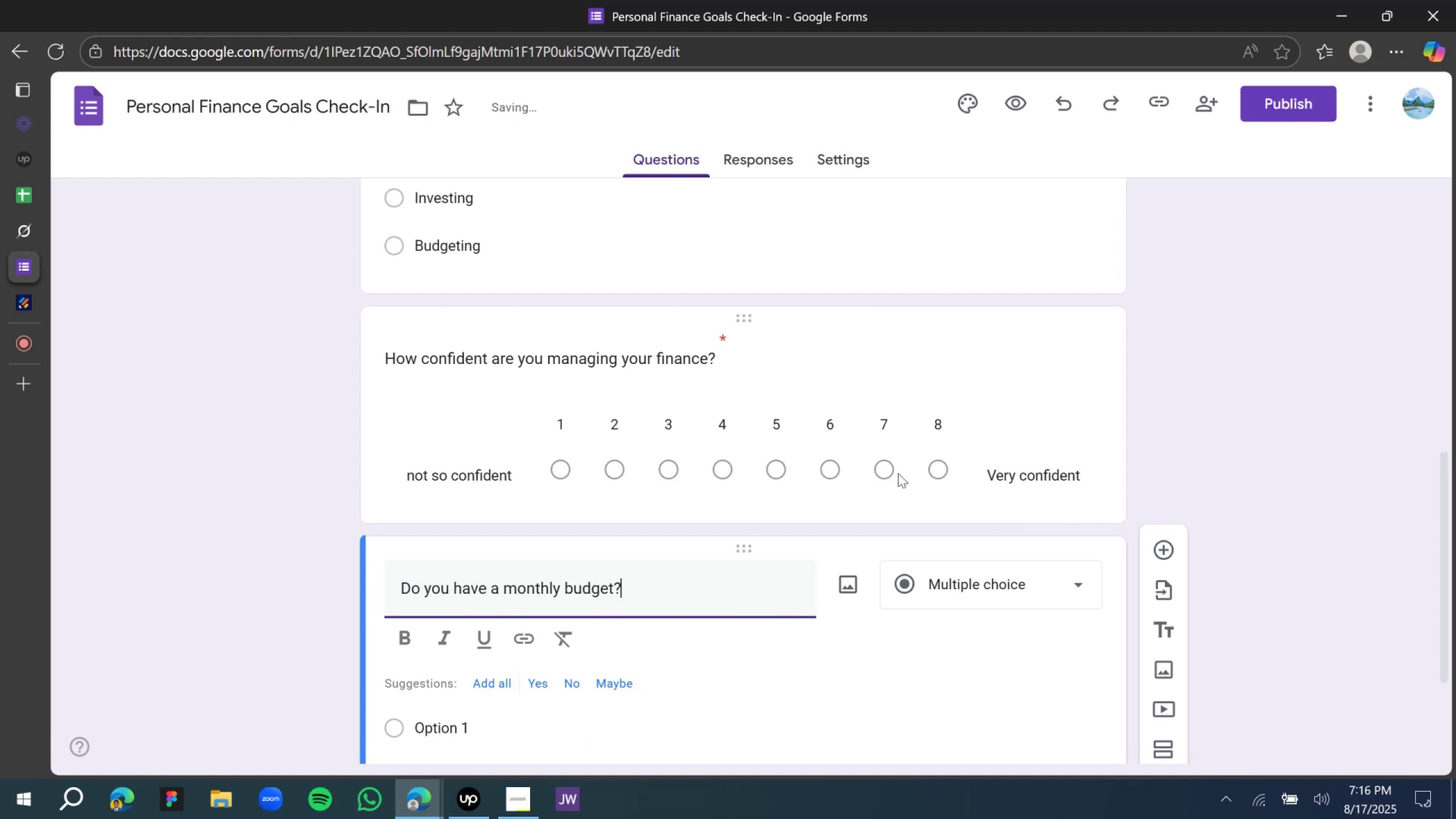 
left_click([491, 681])
 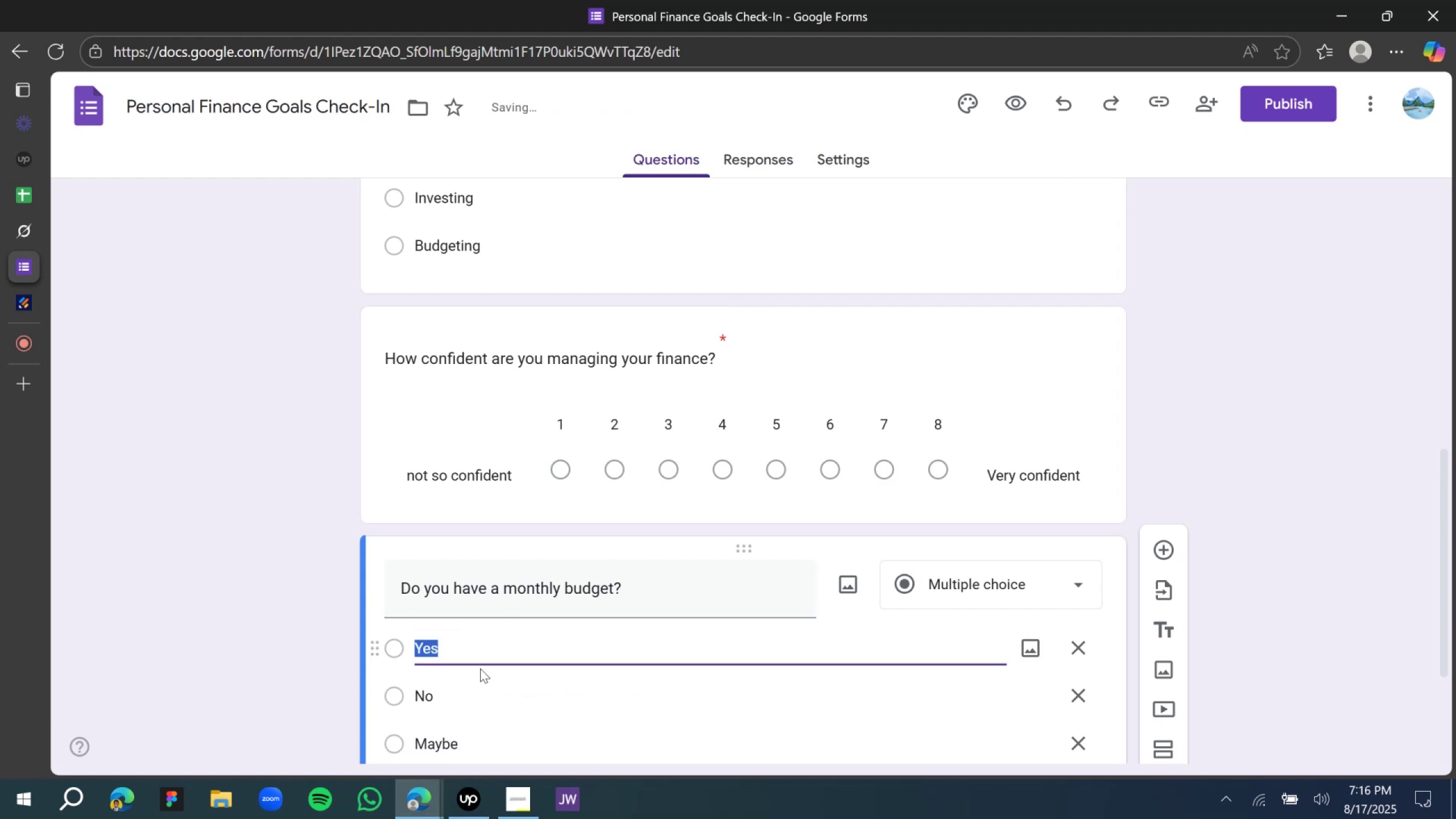 
scroll: coordinate [476, 677], scroll_direction: down, amount: 3.0
 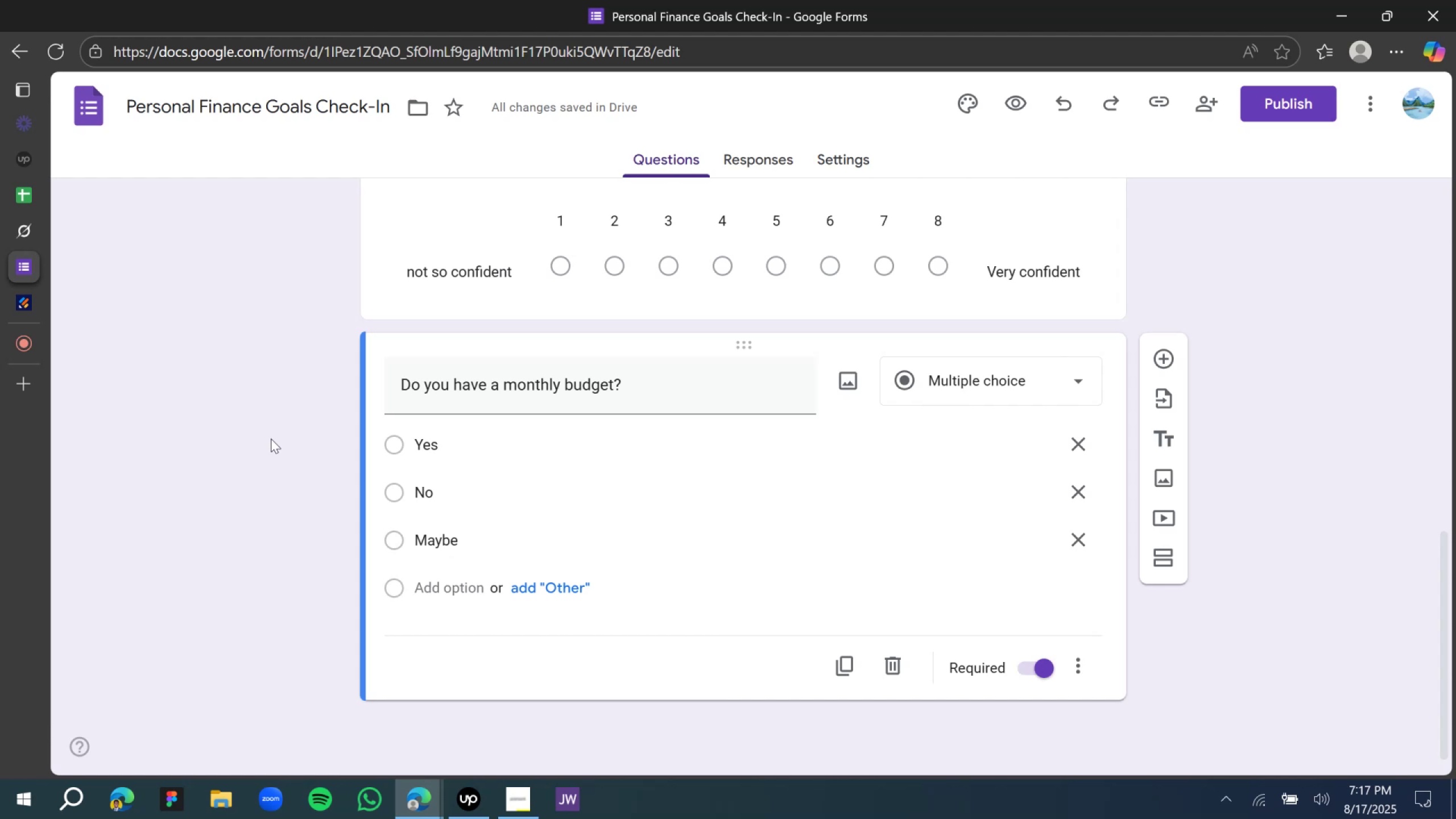 
wait(56.12)
 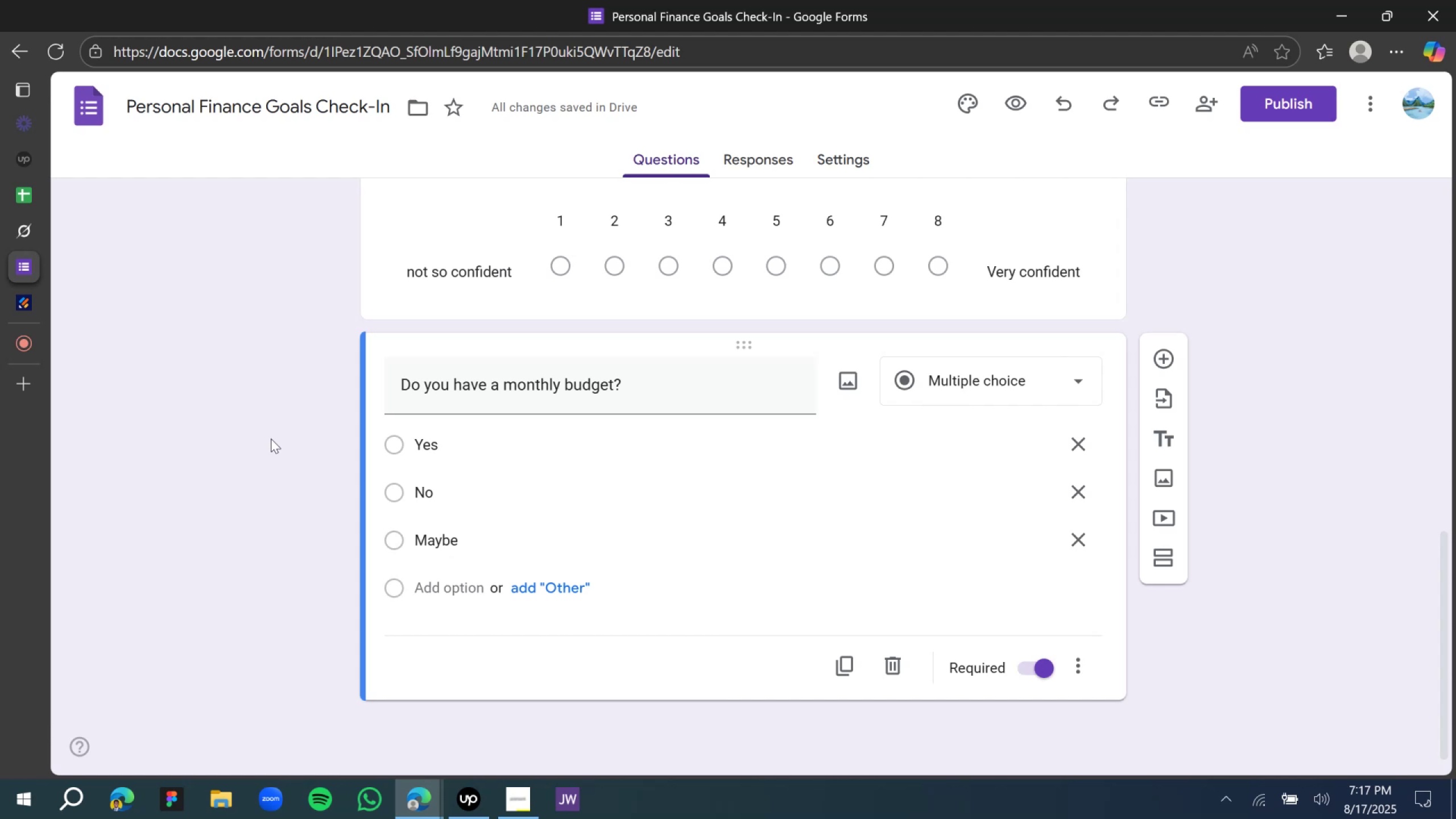 
scroll: coordinate [499, 387], scroll_direction: down, amount: 4.0
 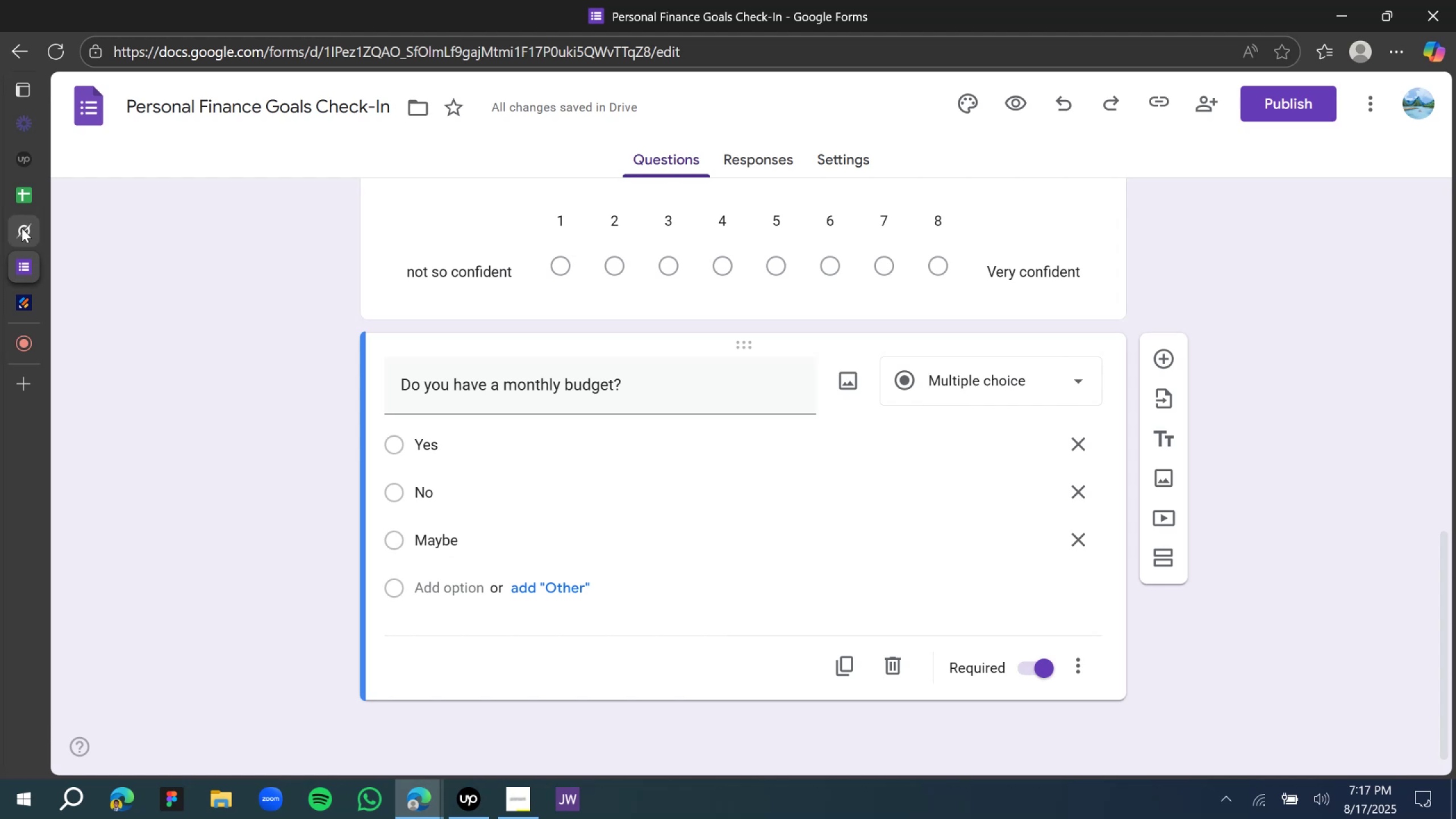 
left_click([23, 229])
 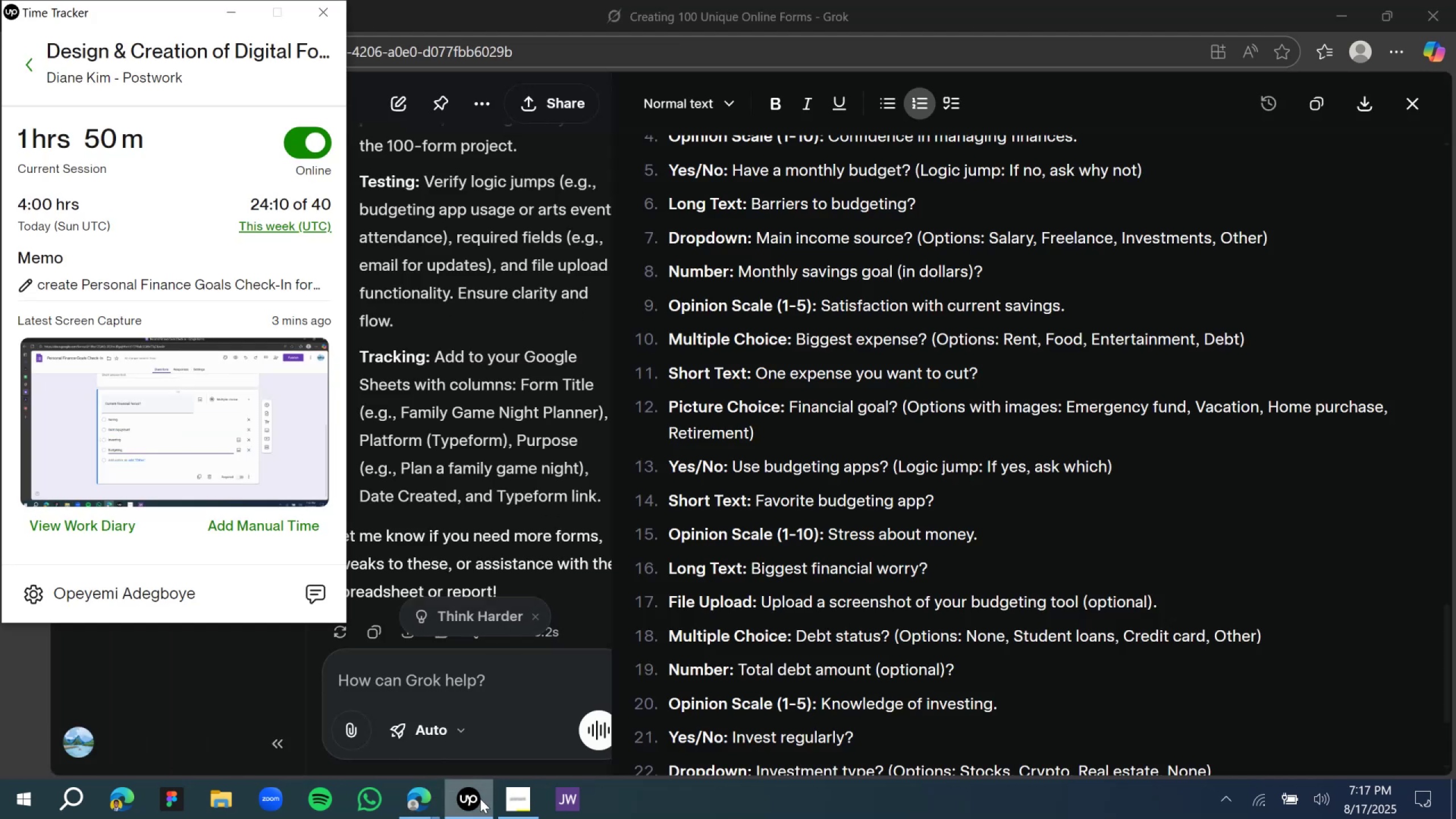 
wait(5.71)
 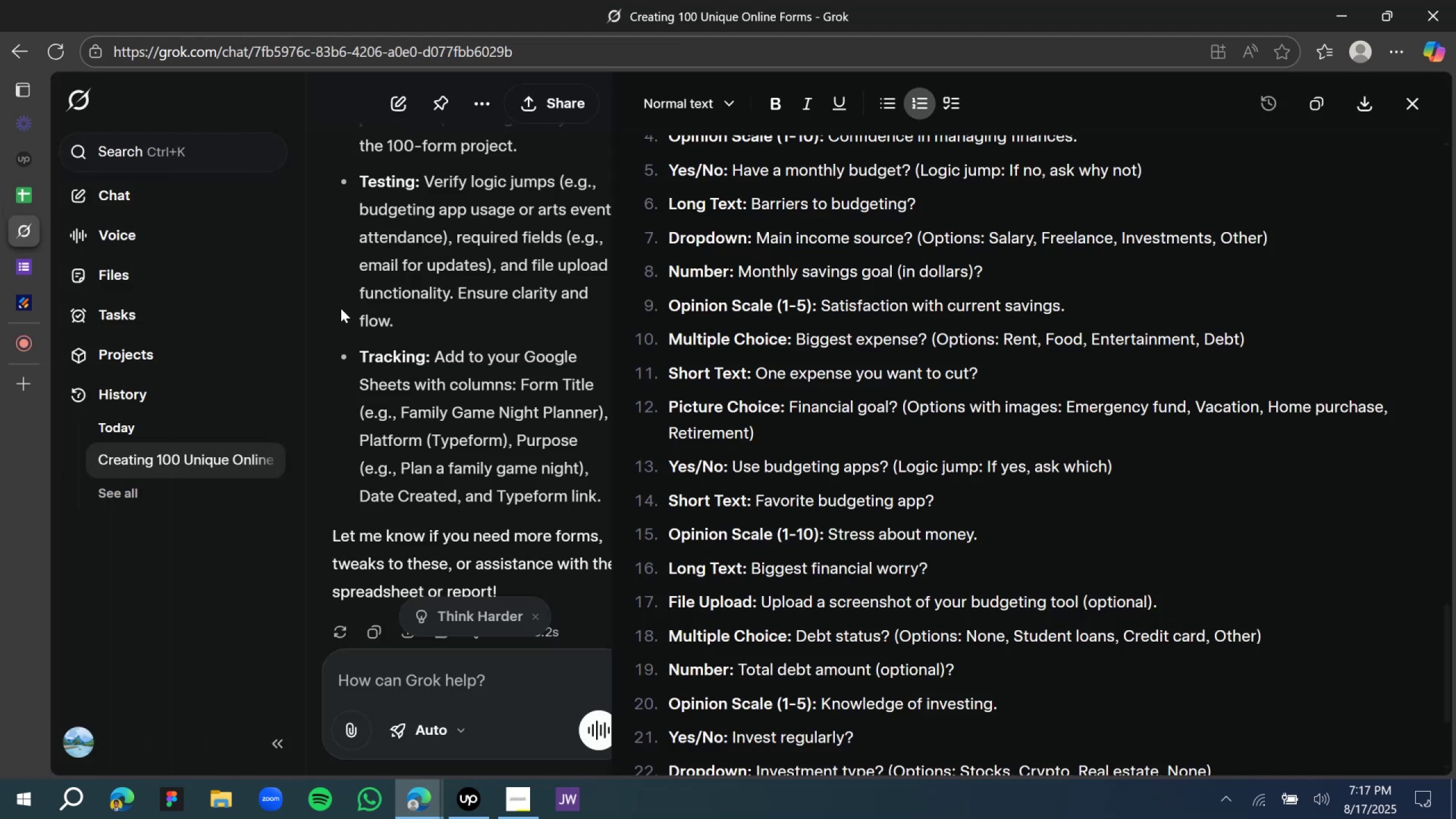 
scroll: coordinate [812, 379], scroll_direction: down, amount: 2.0
 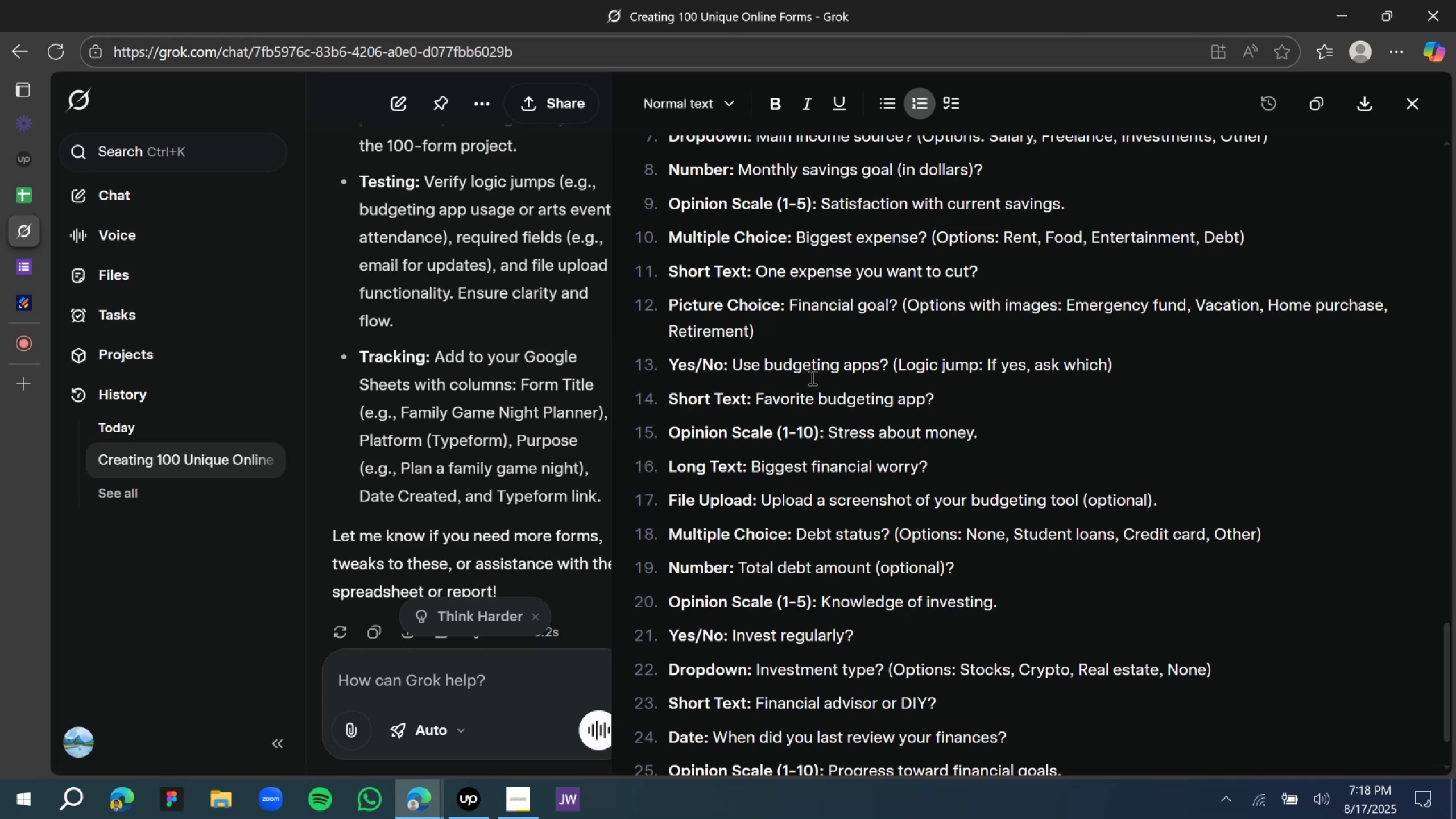 
wait(27.56)
 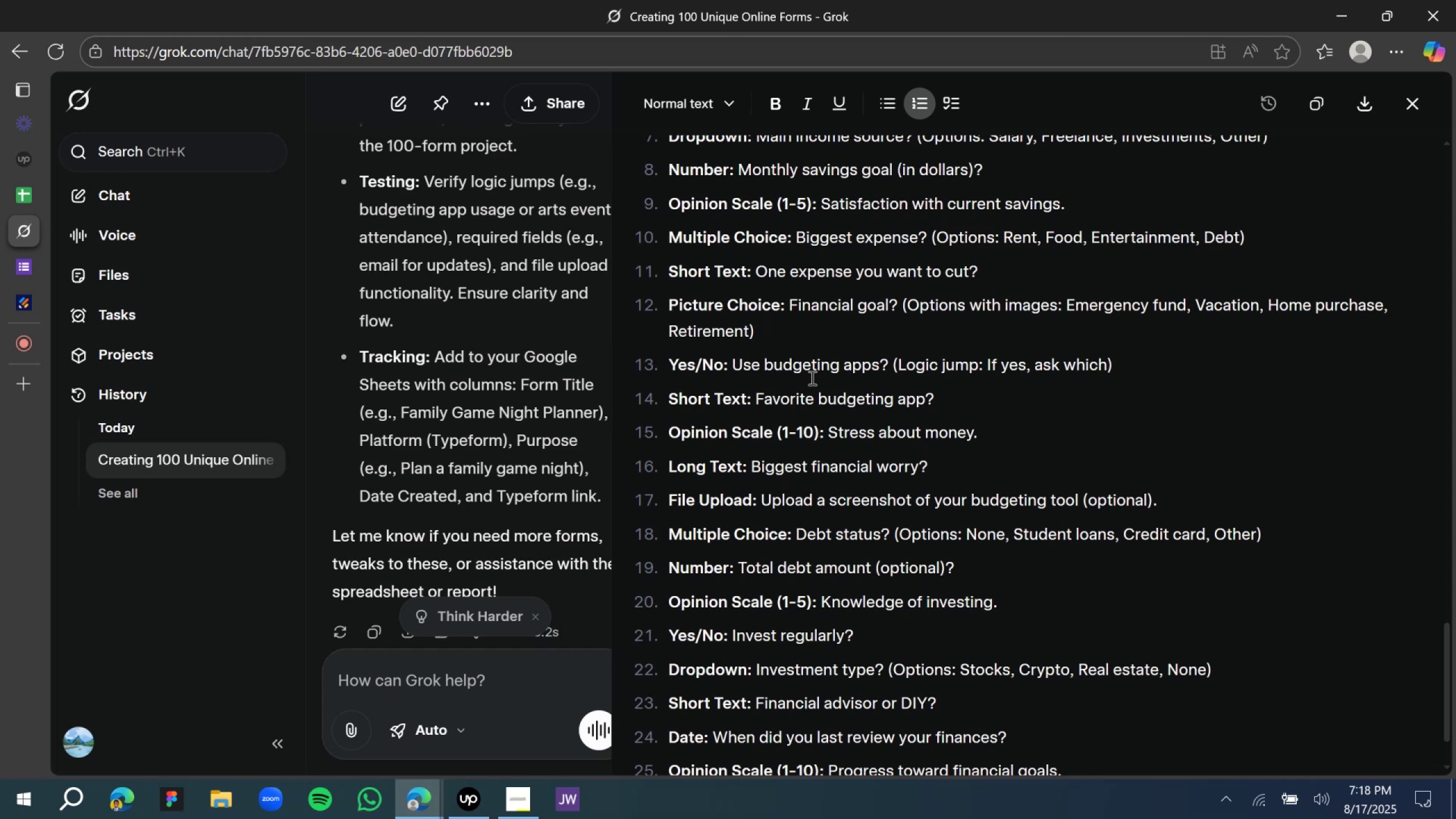 
scroll: coordinate [789, 406], scroll_direction: down, amount: 1.0
 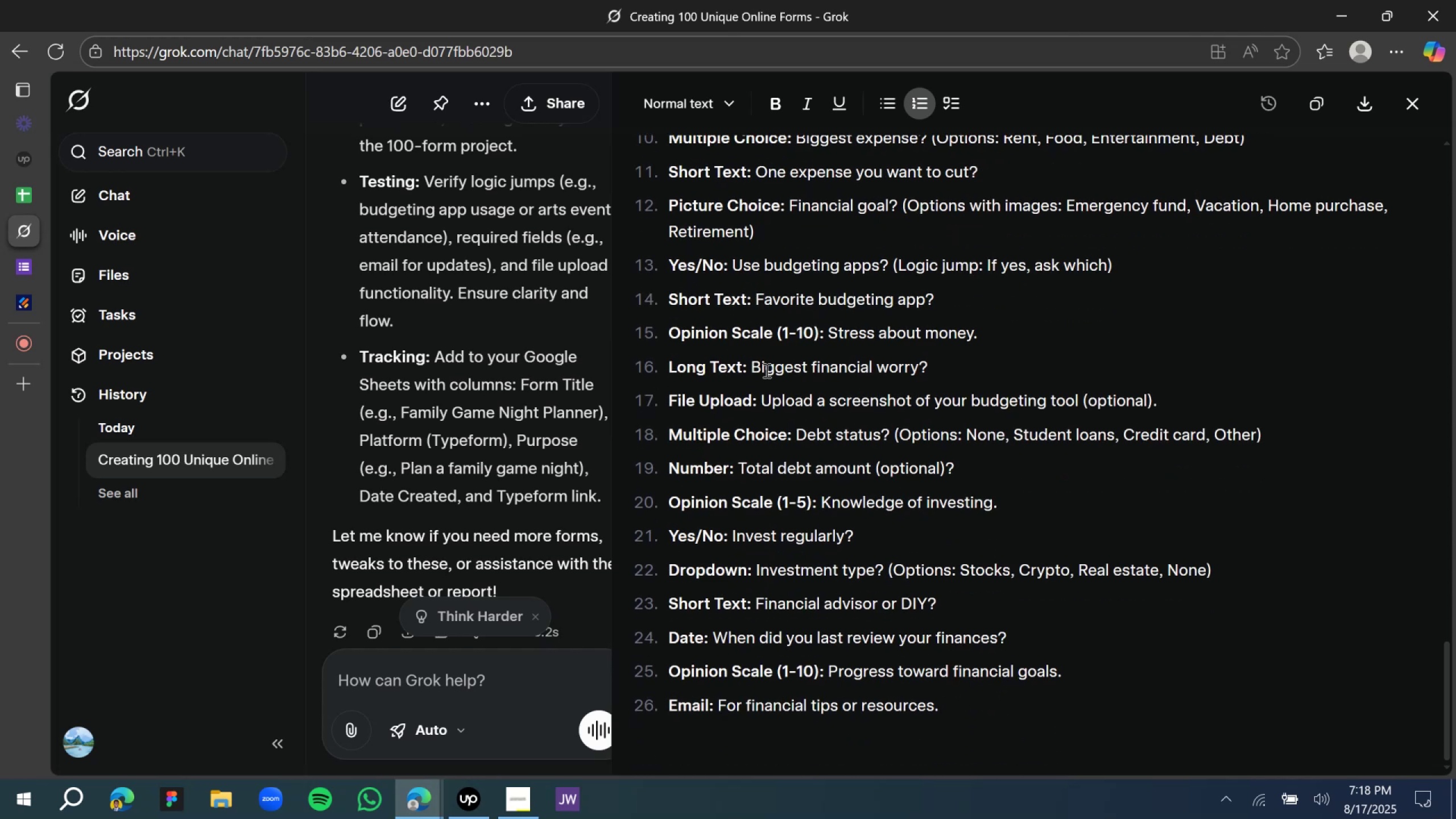 
scroll: coordinate [900, 336], scroll_direction: up, amount: 4.0
 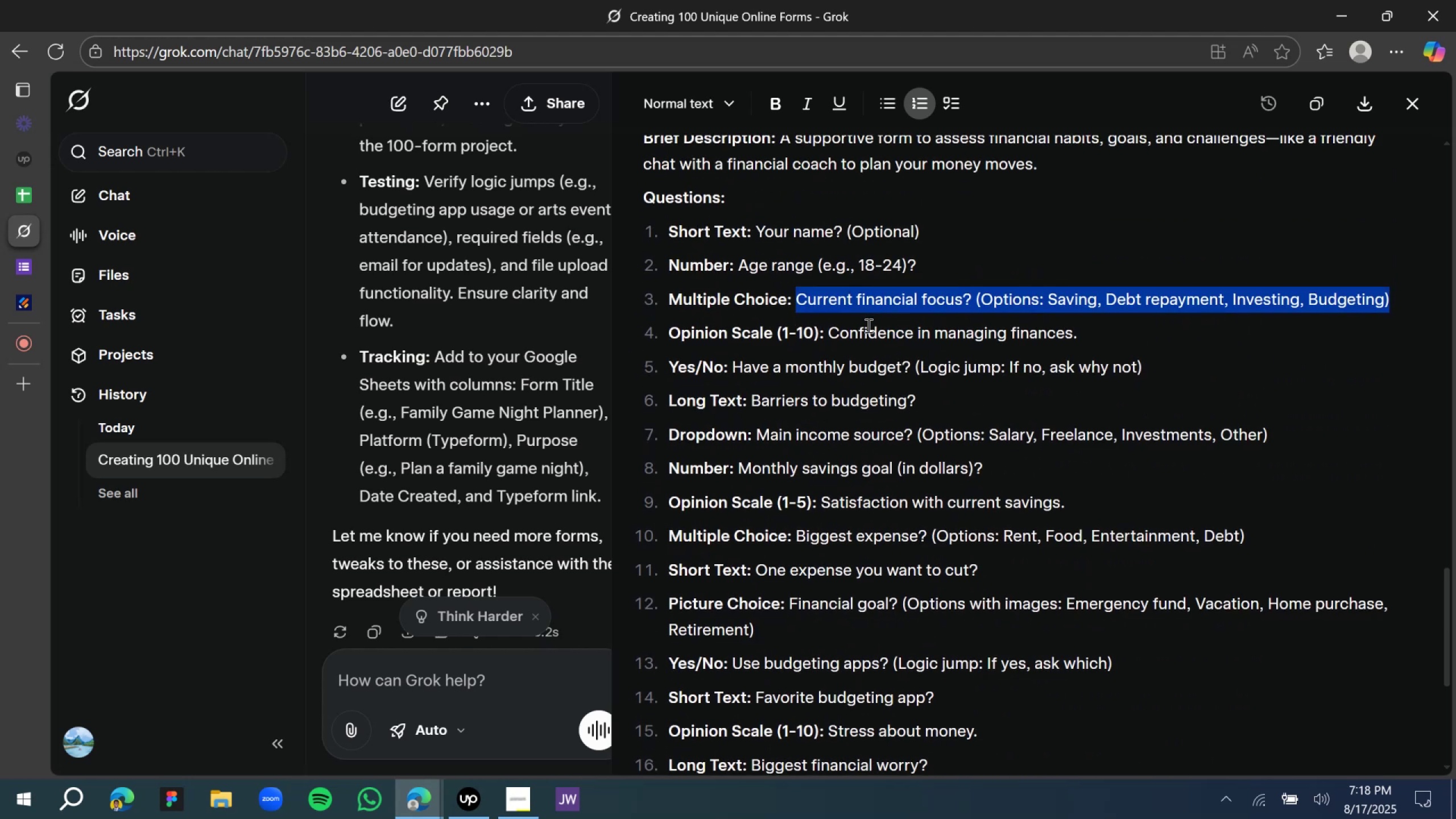 
scroll: coordinate [866, 329], scroll_direction: down, amount: 2.0
 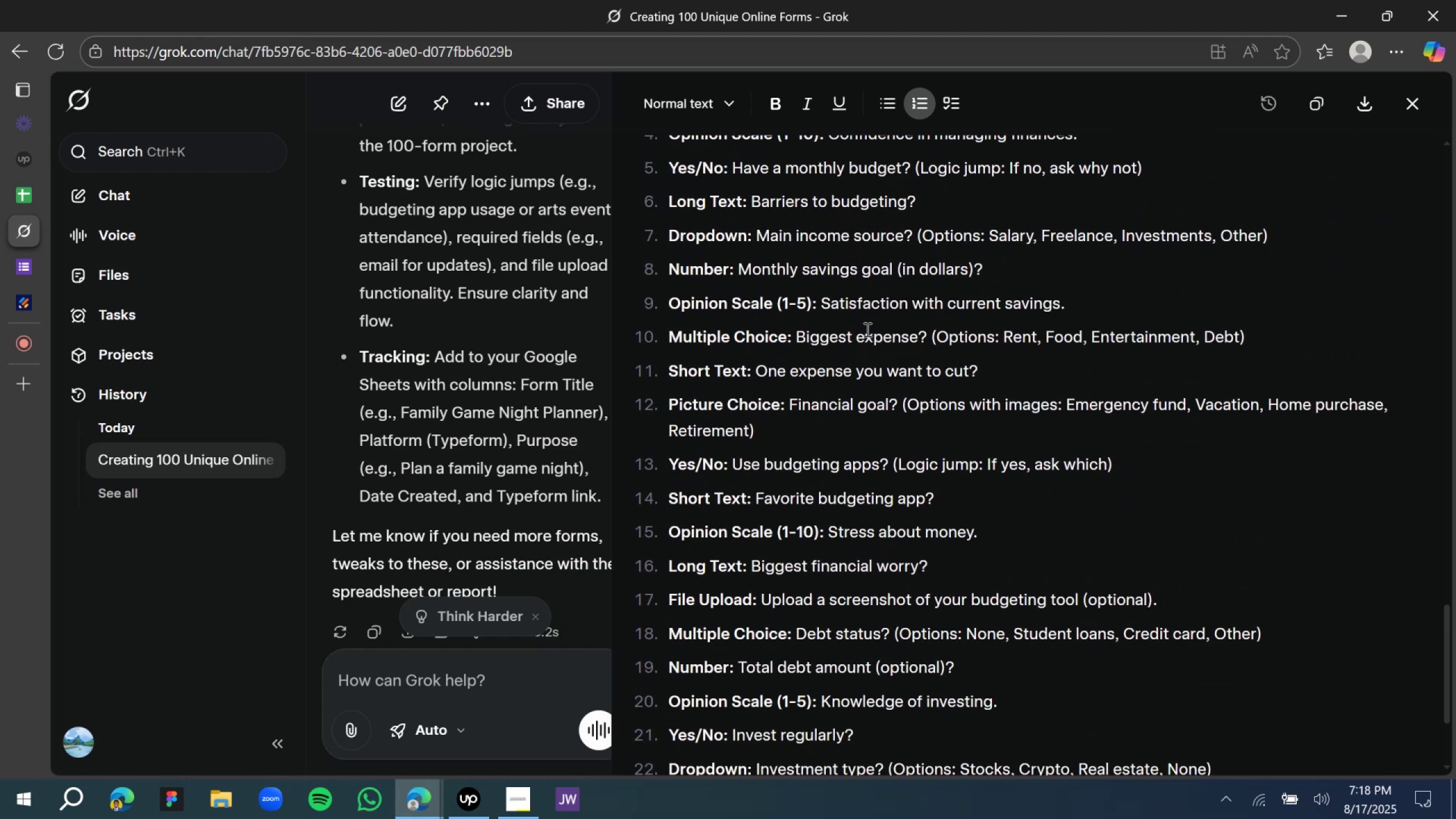 
left_click([866, 329])
 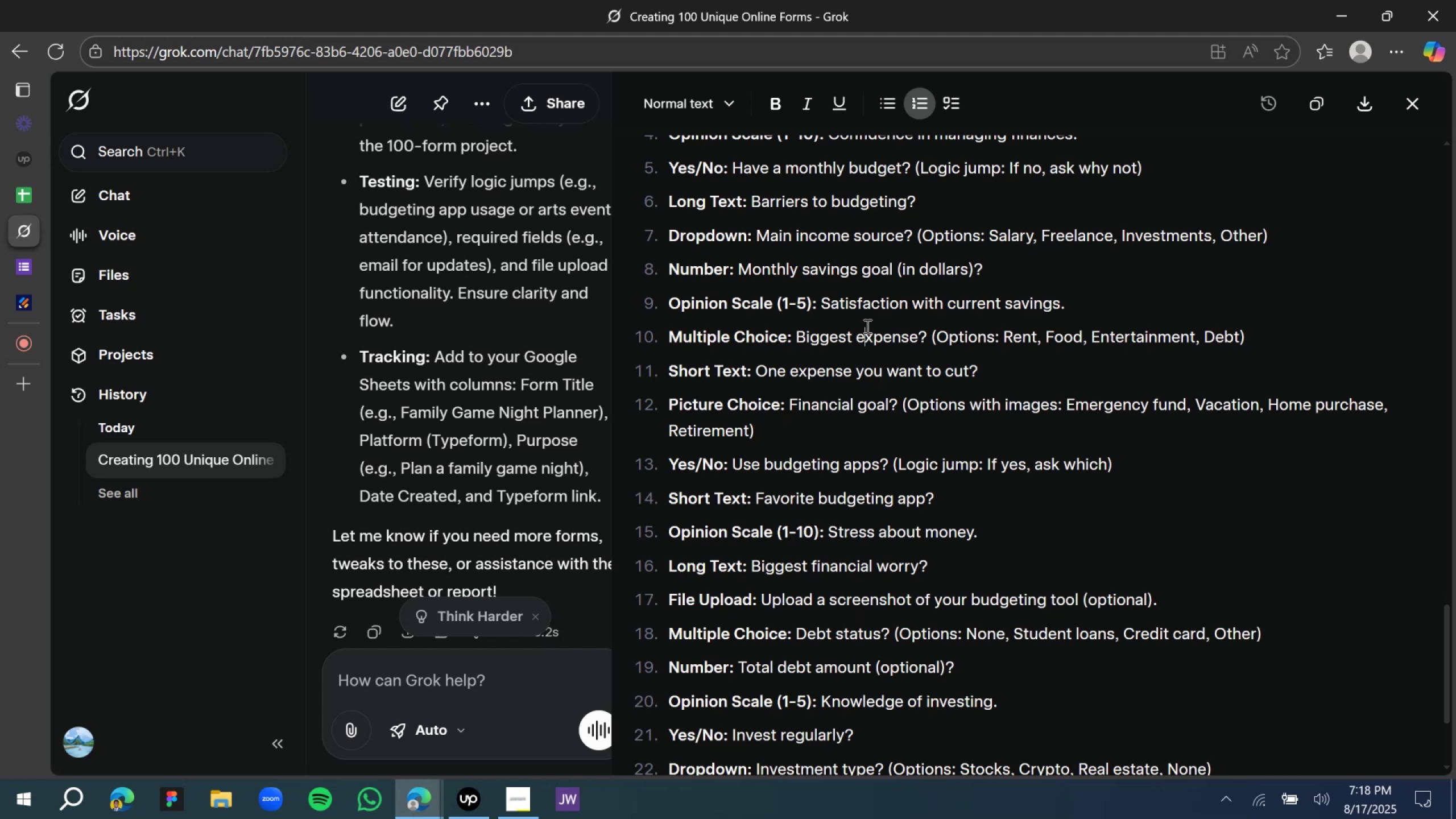 
wait(13.59)
 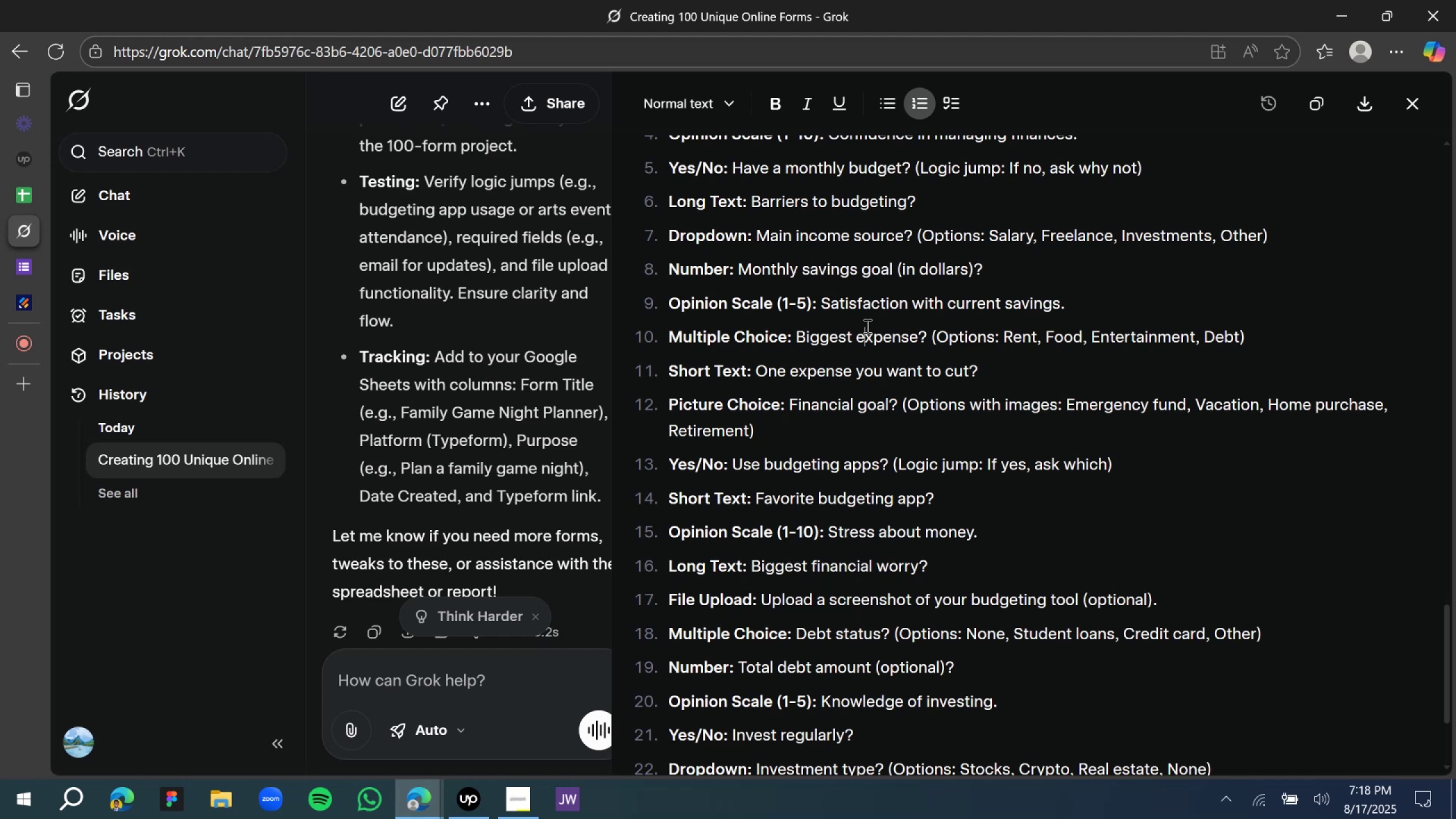 
scroll: coordinate [896, 206], scroll_direction: down, amount: 1.0
 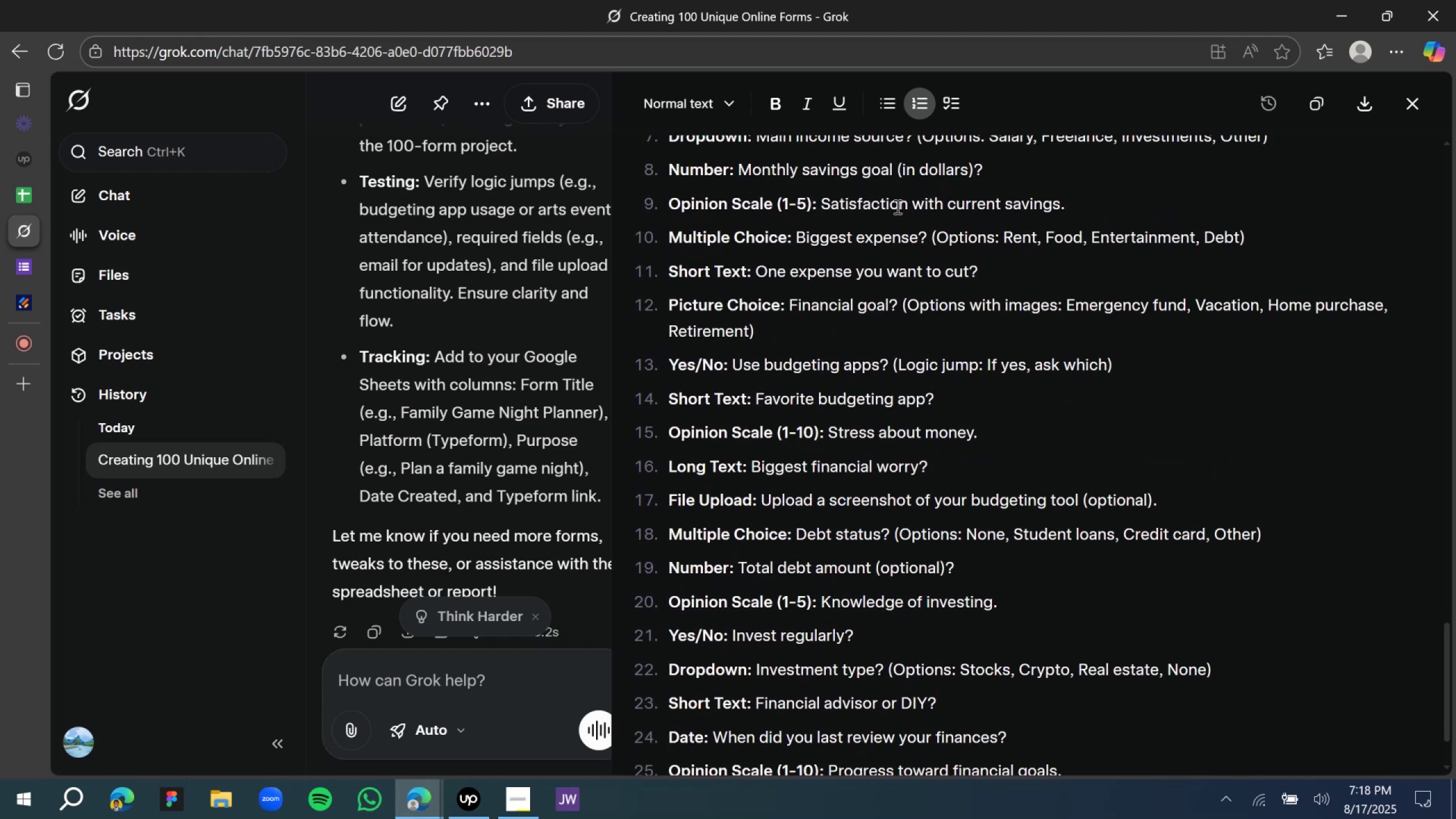 
scroll: coordinate [896, 206], scroll_direction: up, amount: 1.0
 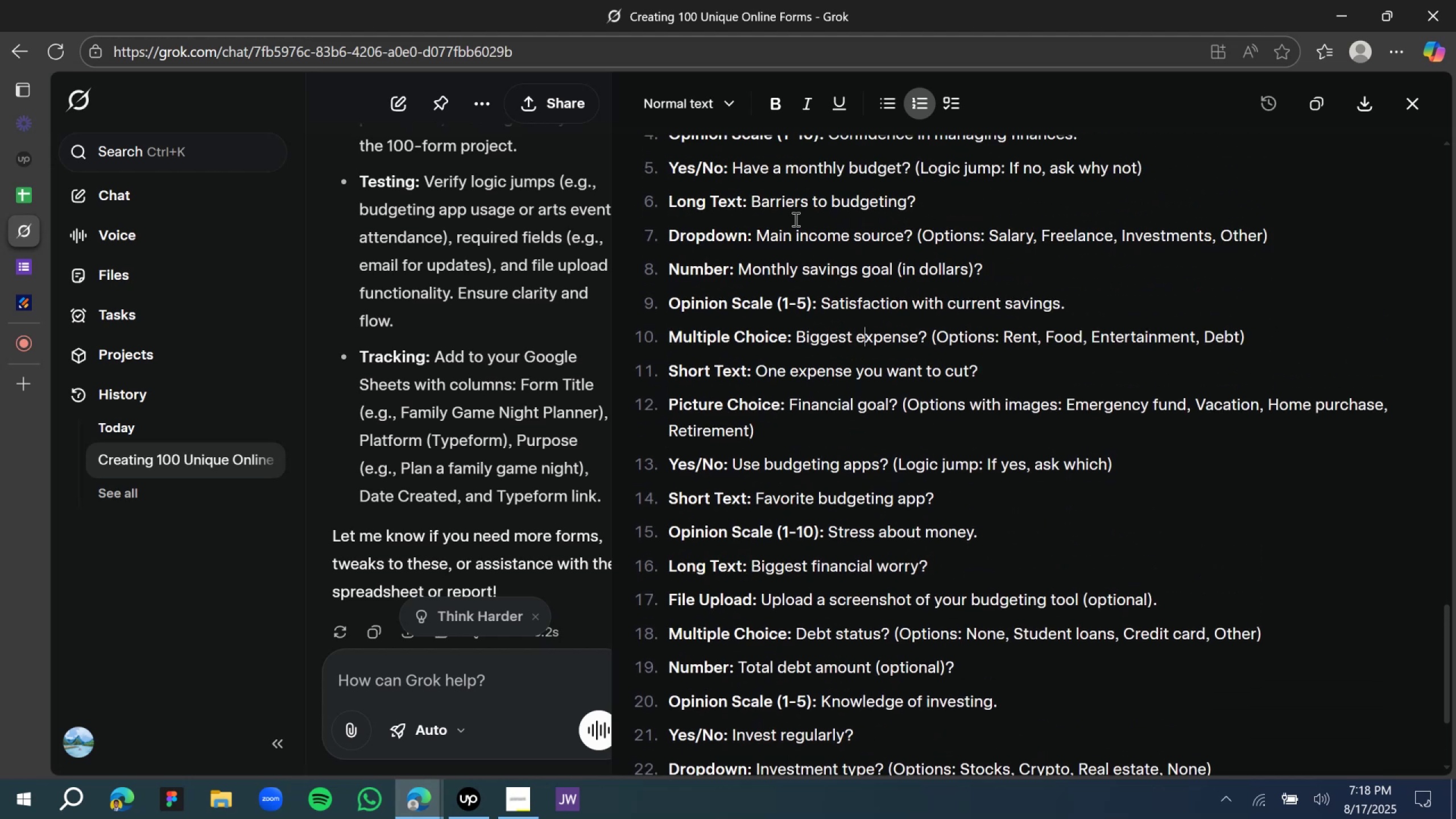 
left_click([792, 212])
 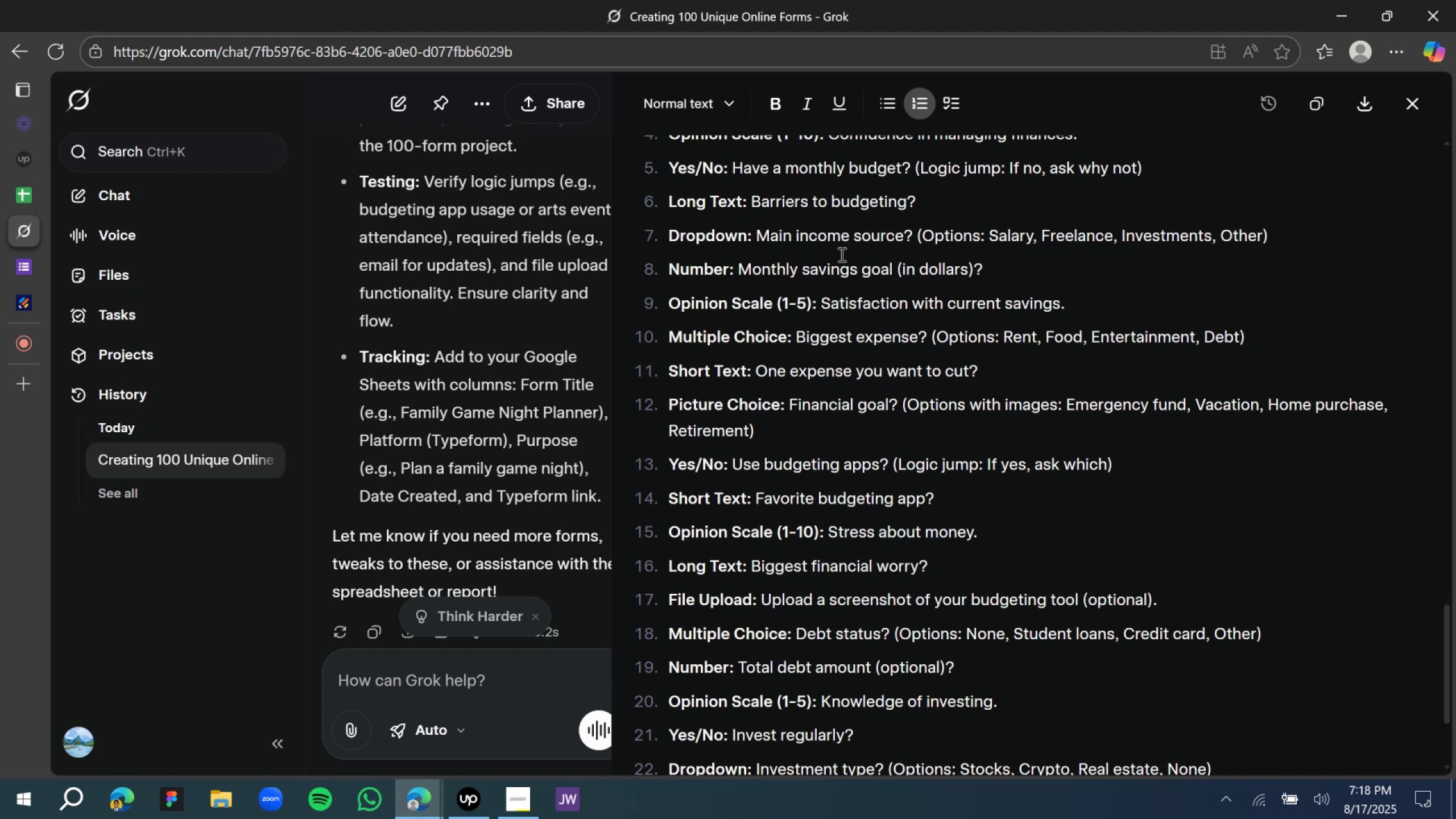 
wait(6.69)
 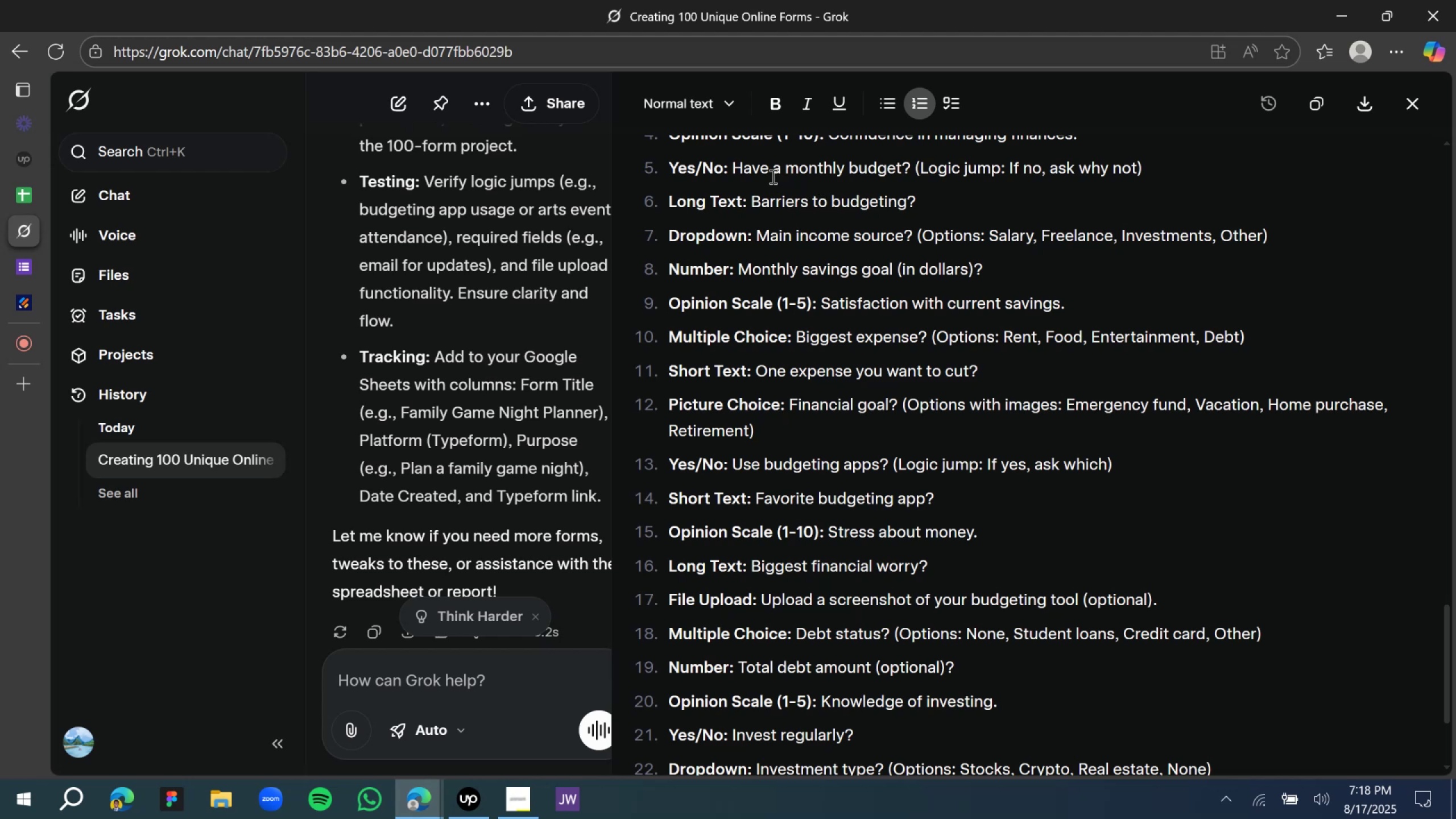 
left_click([38, 263])
 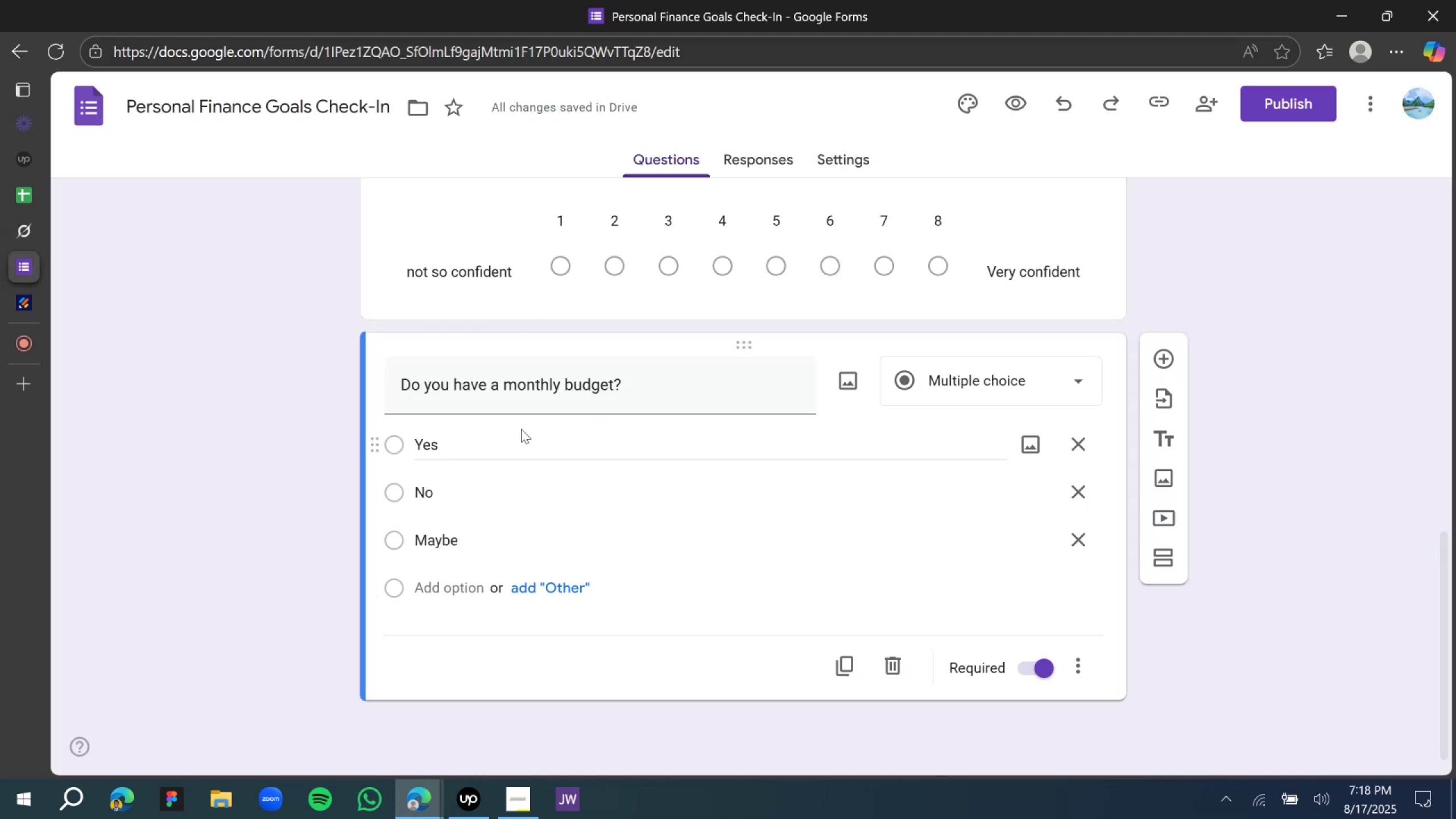 
scroll: coordinate [746, 434], scroll_direction: down, amount: 2.0
 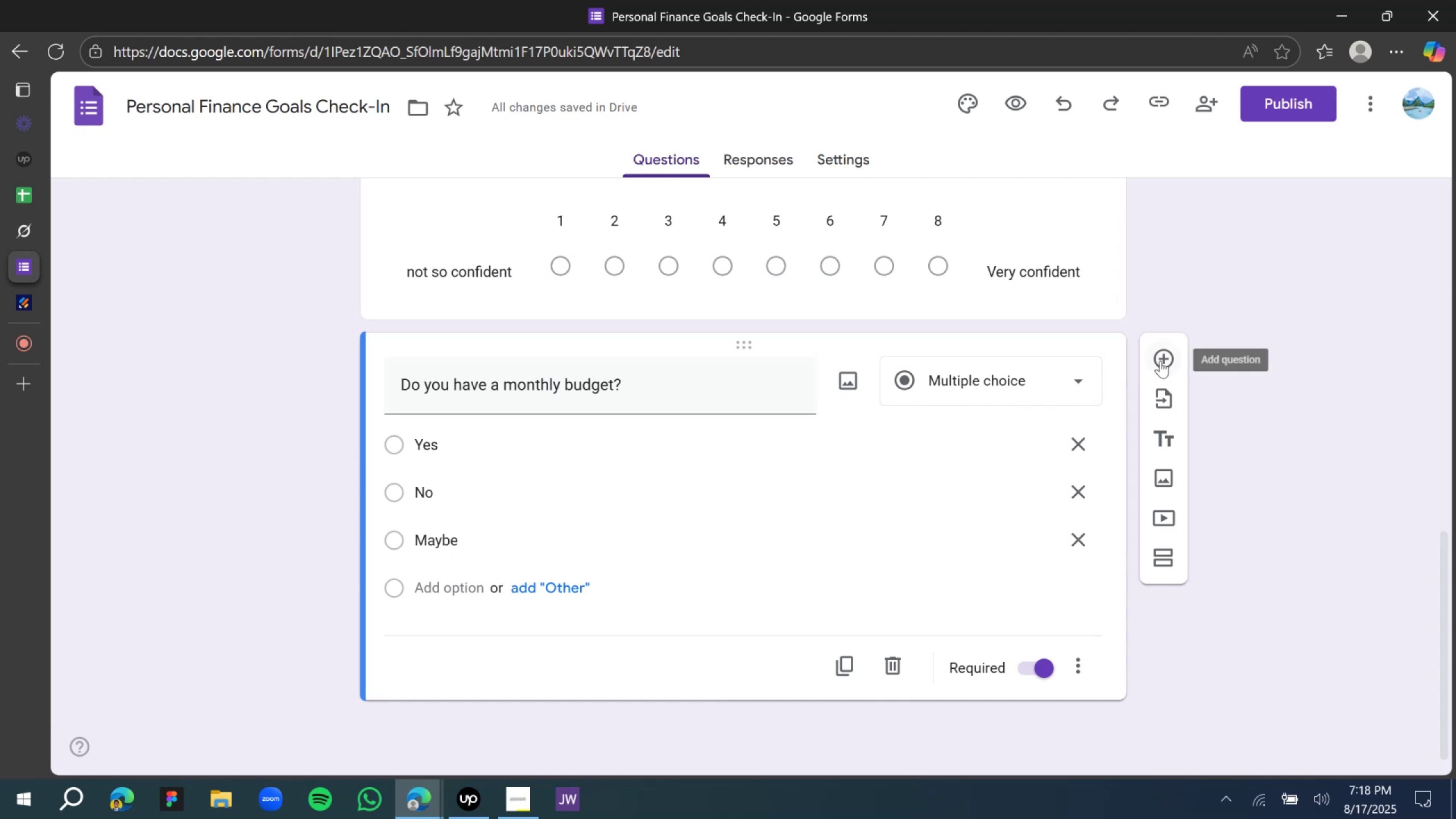 
left_click([834, 671])
 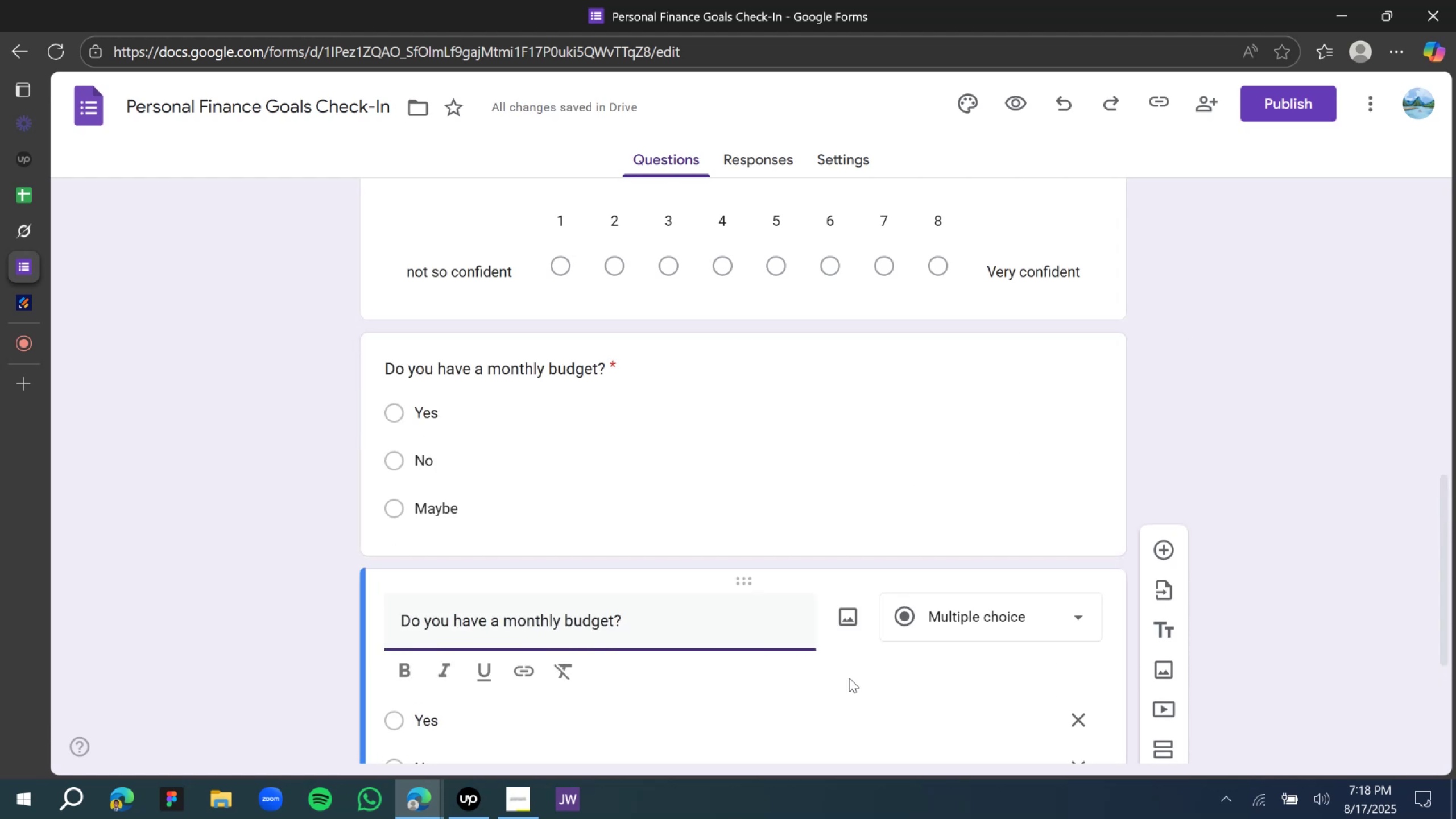 
key(Shift+ShiftLeft)
 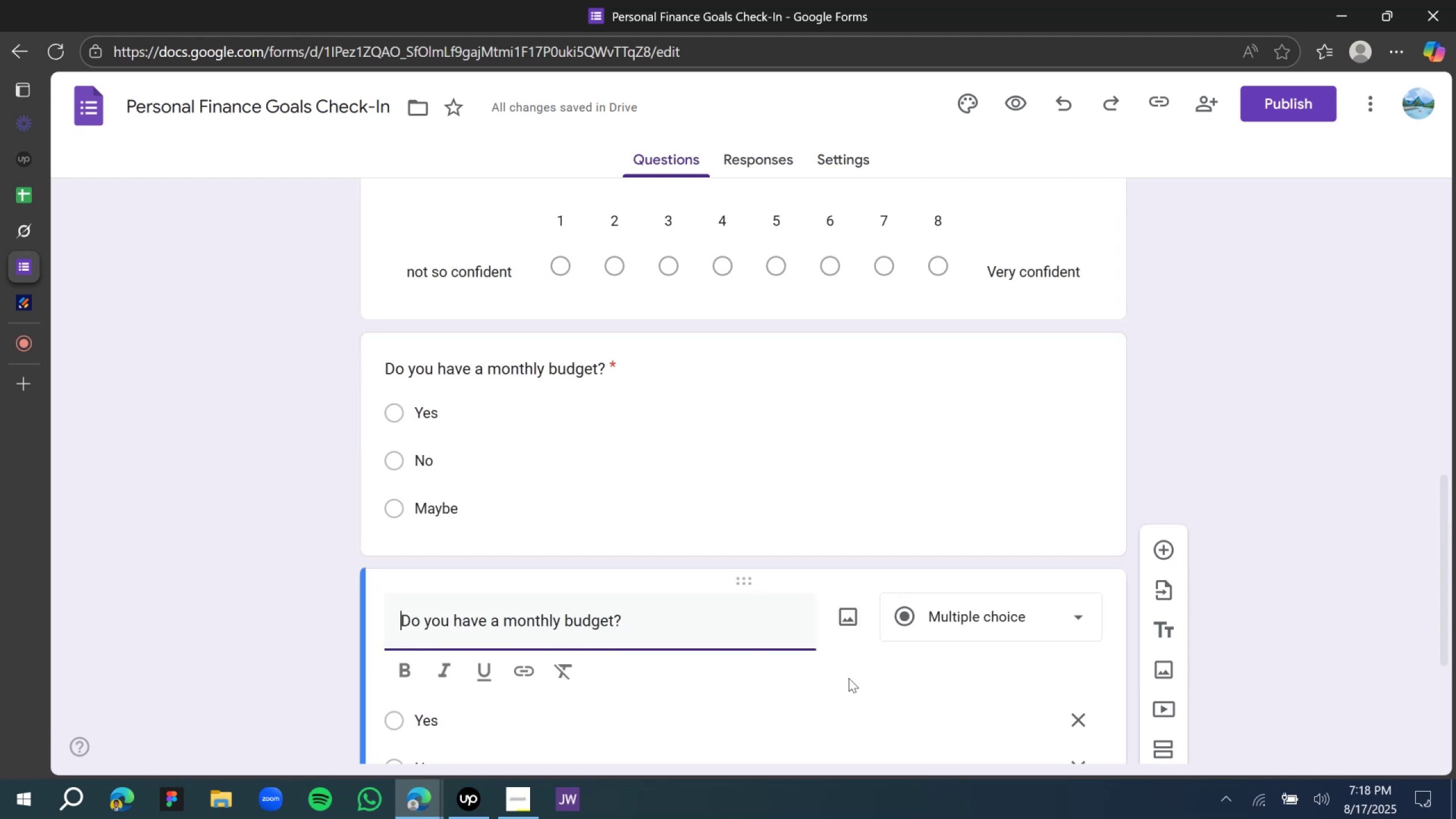 
key(Control+A)
 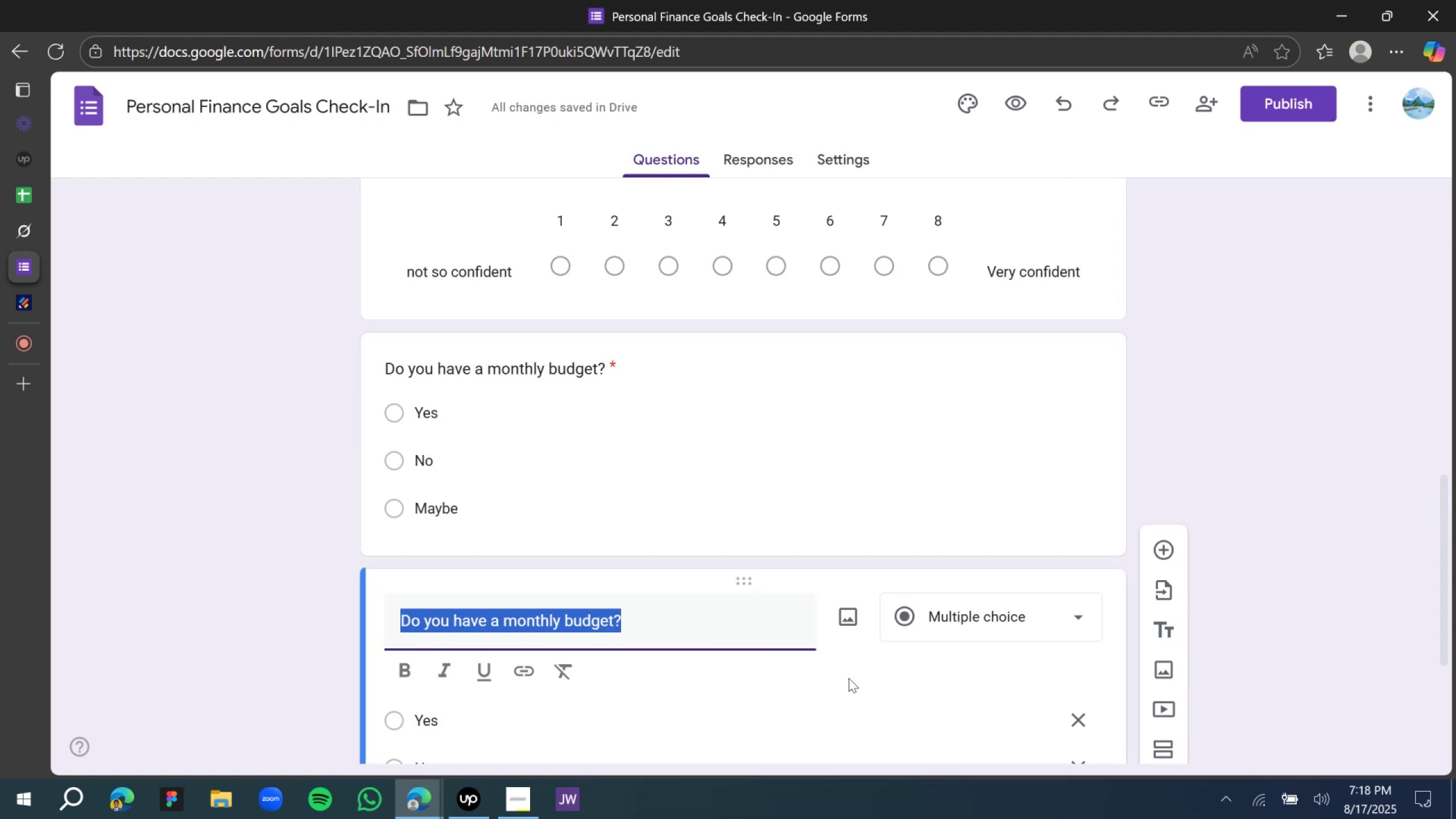 
type(What is you )
key(Backspace)
type(r main income source)
 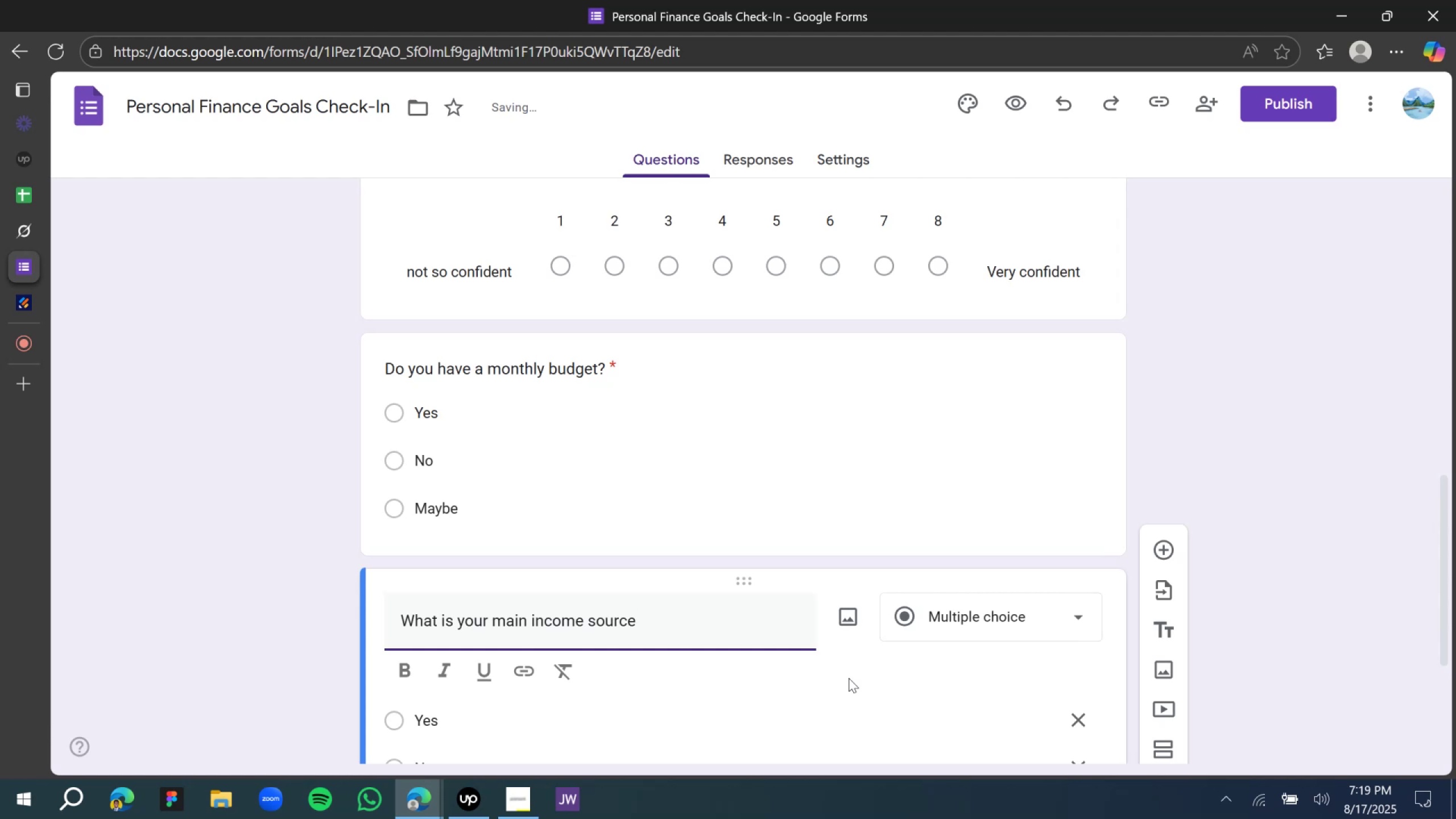 
key(Shift+Slash)
 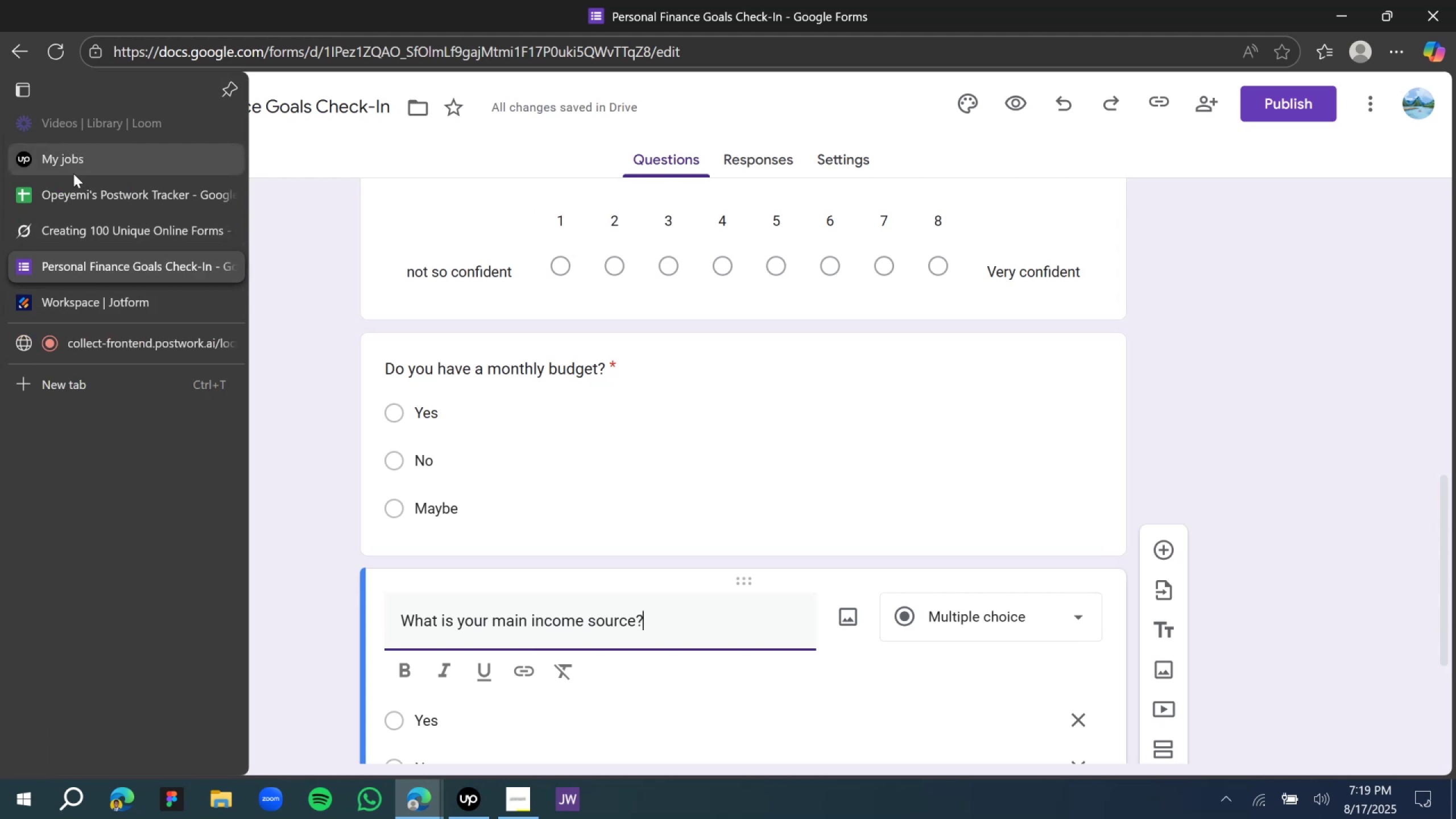 
wait(6.03)
 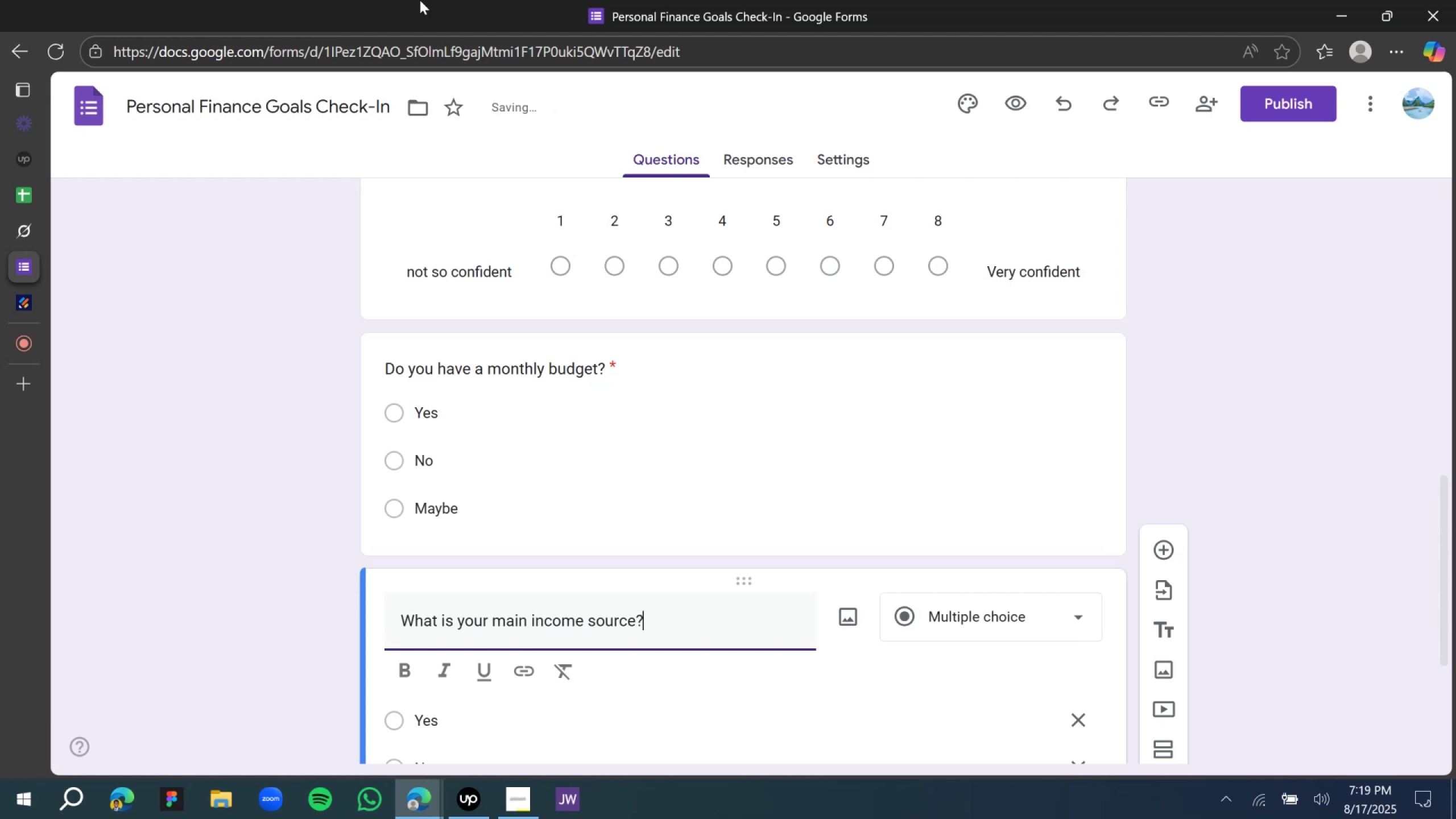 
left_click([94, 229])
 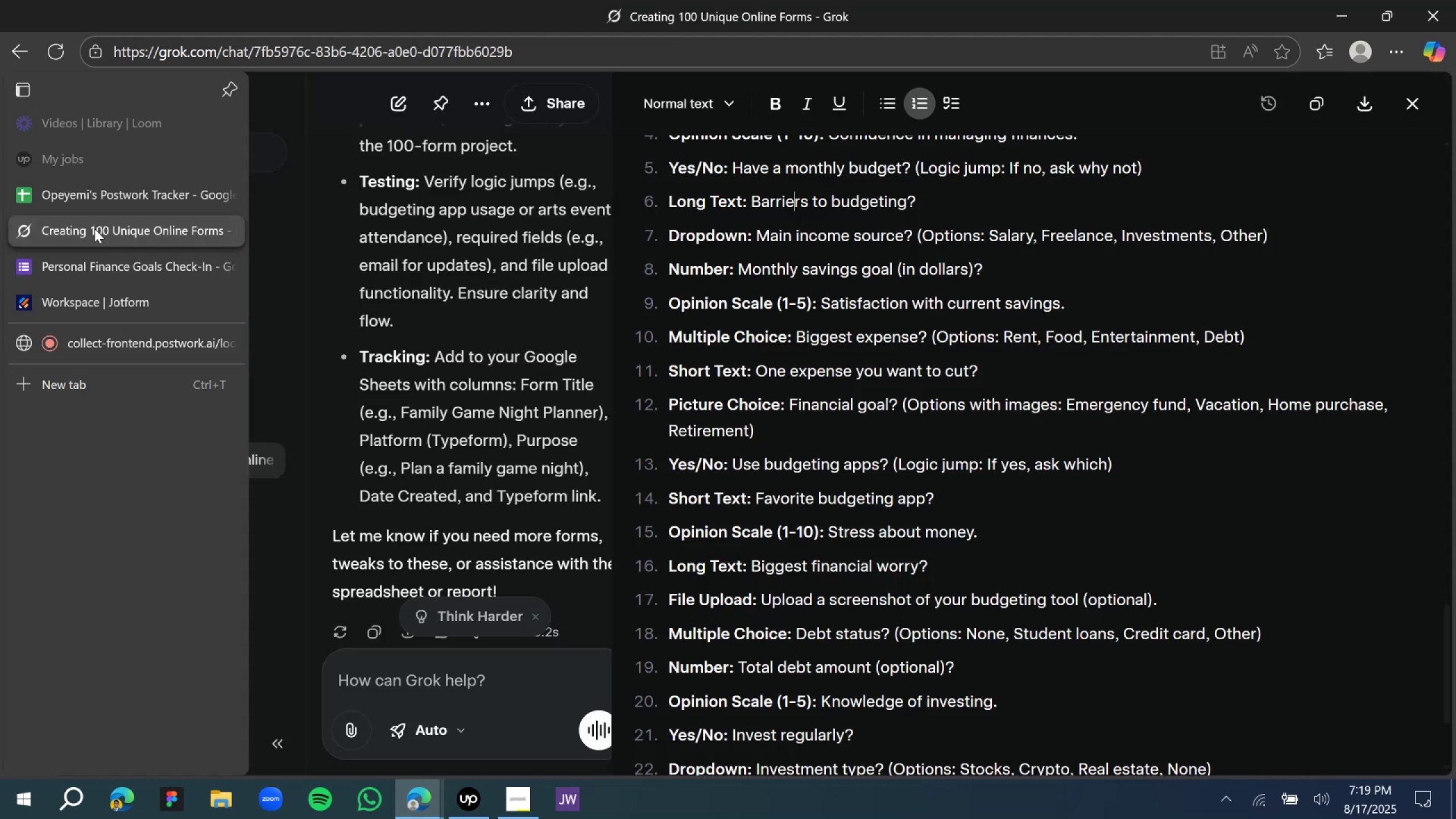 
left_click([83, 276])
 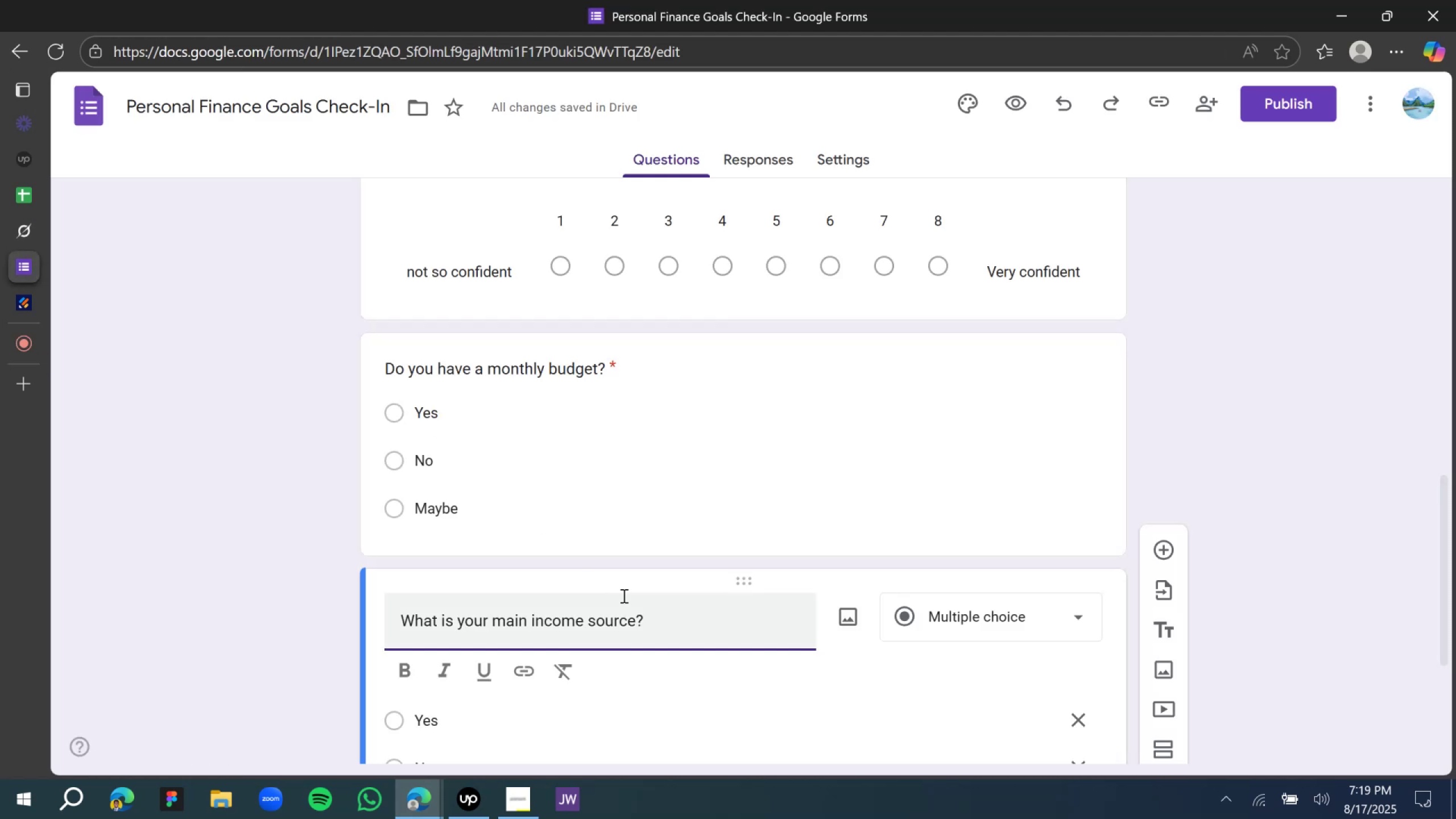 
scroll: coordinate [631, 583], scroll_direction: down, amount: 2.0
 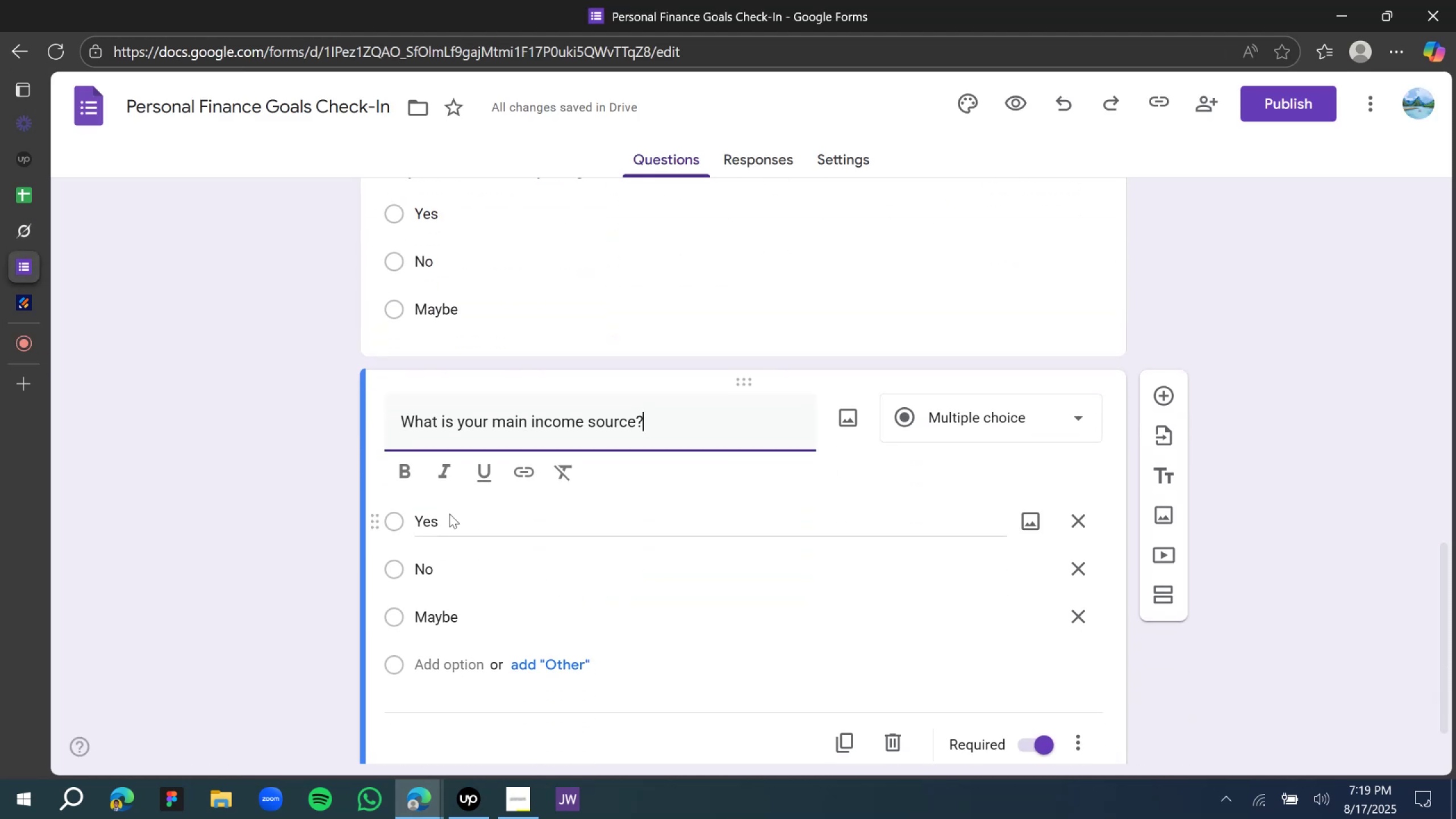 
type(Salary)
 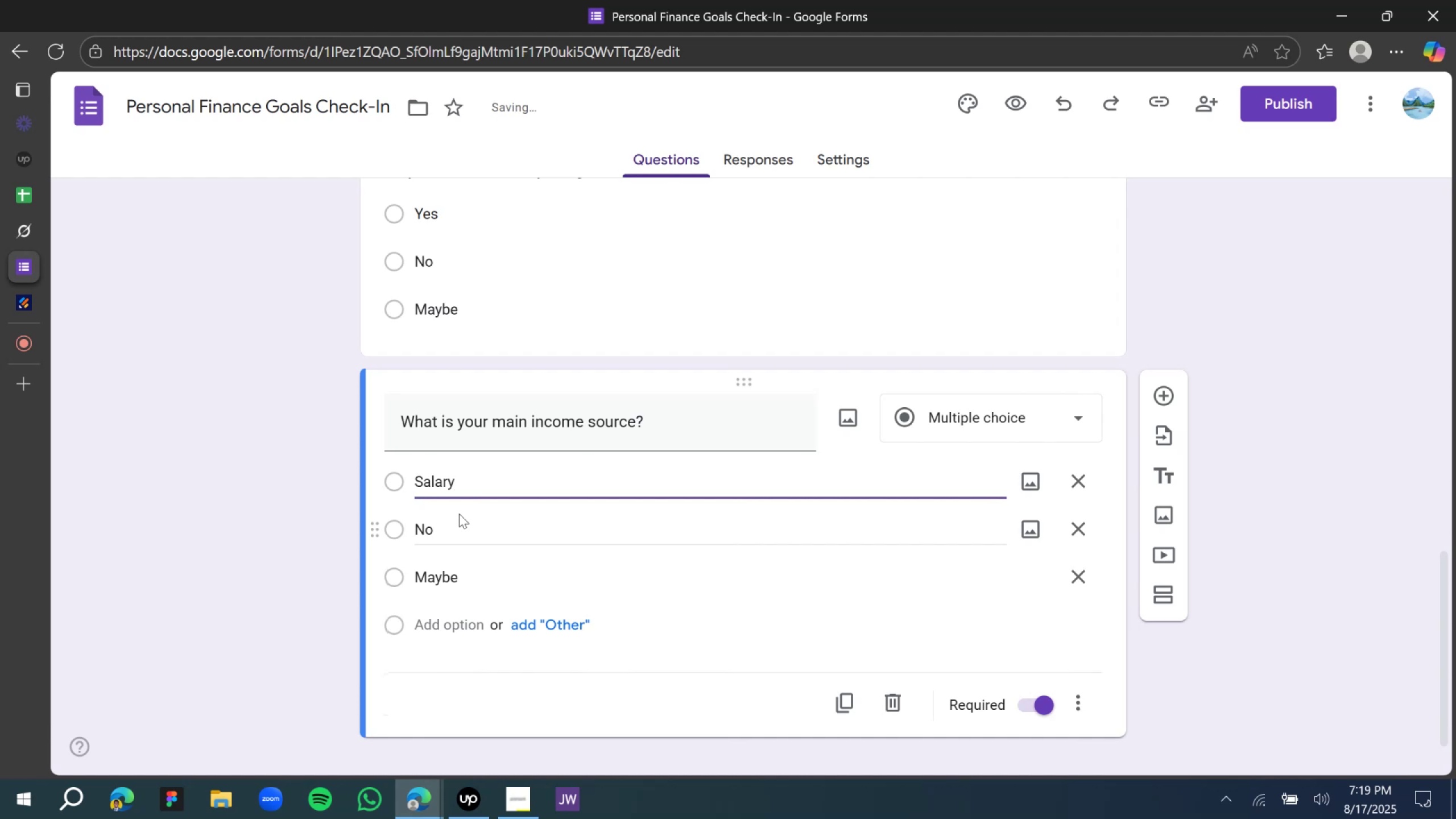 
left_click([459, 514])
 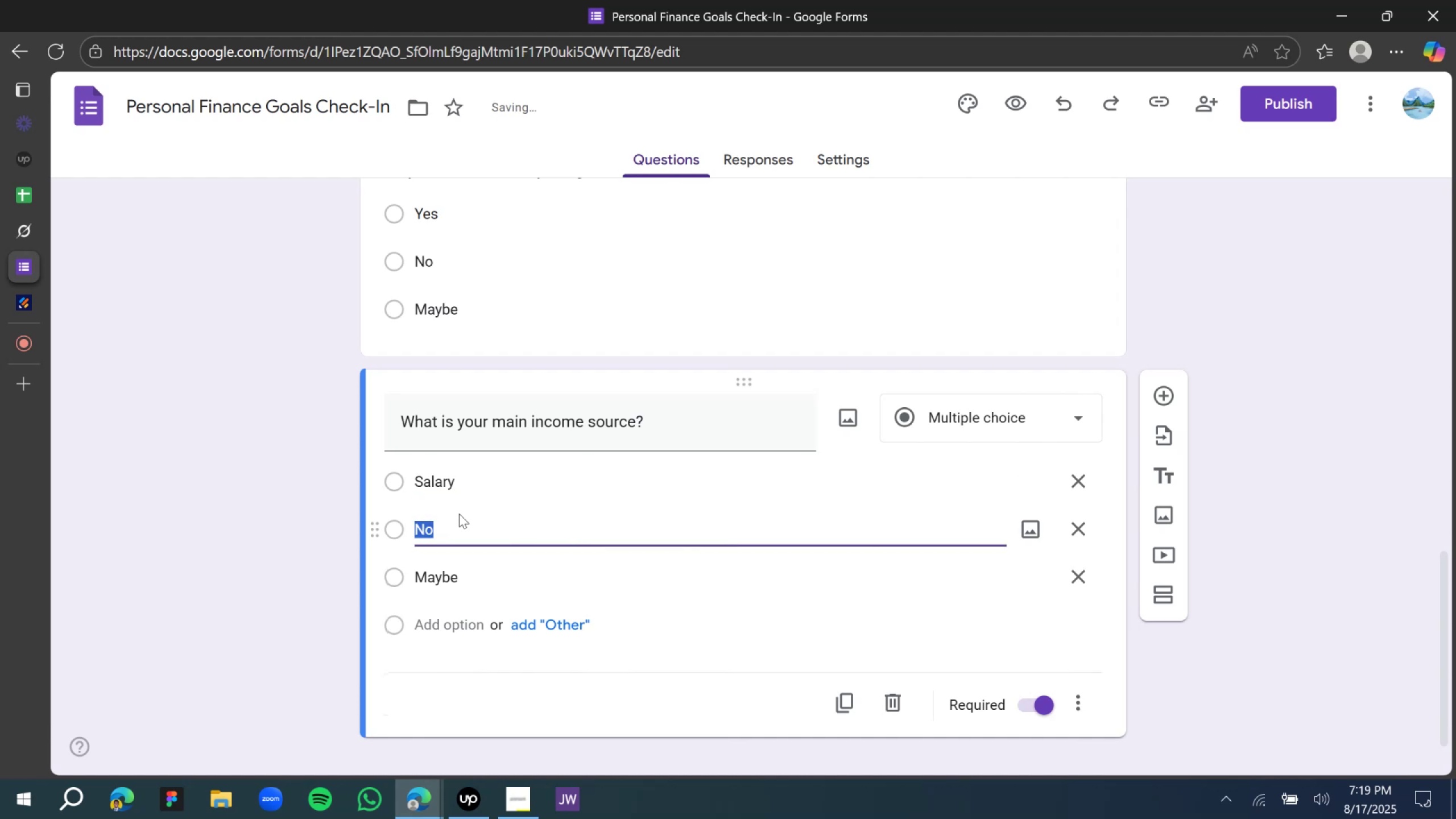 
type(Freek)
key(Backspace)
type(lanceInvestment)
 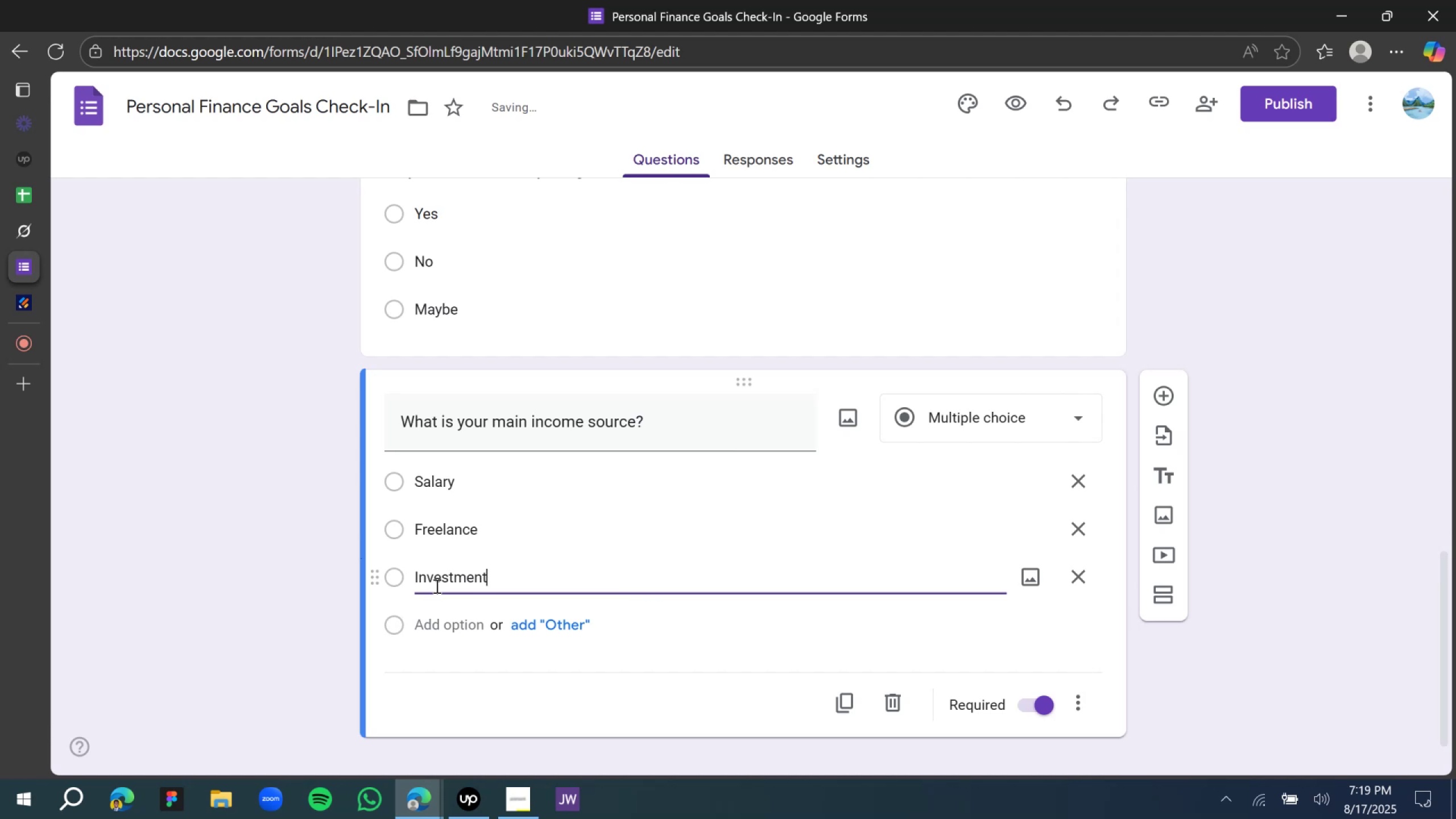 
left_click([32, 305])
 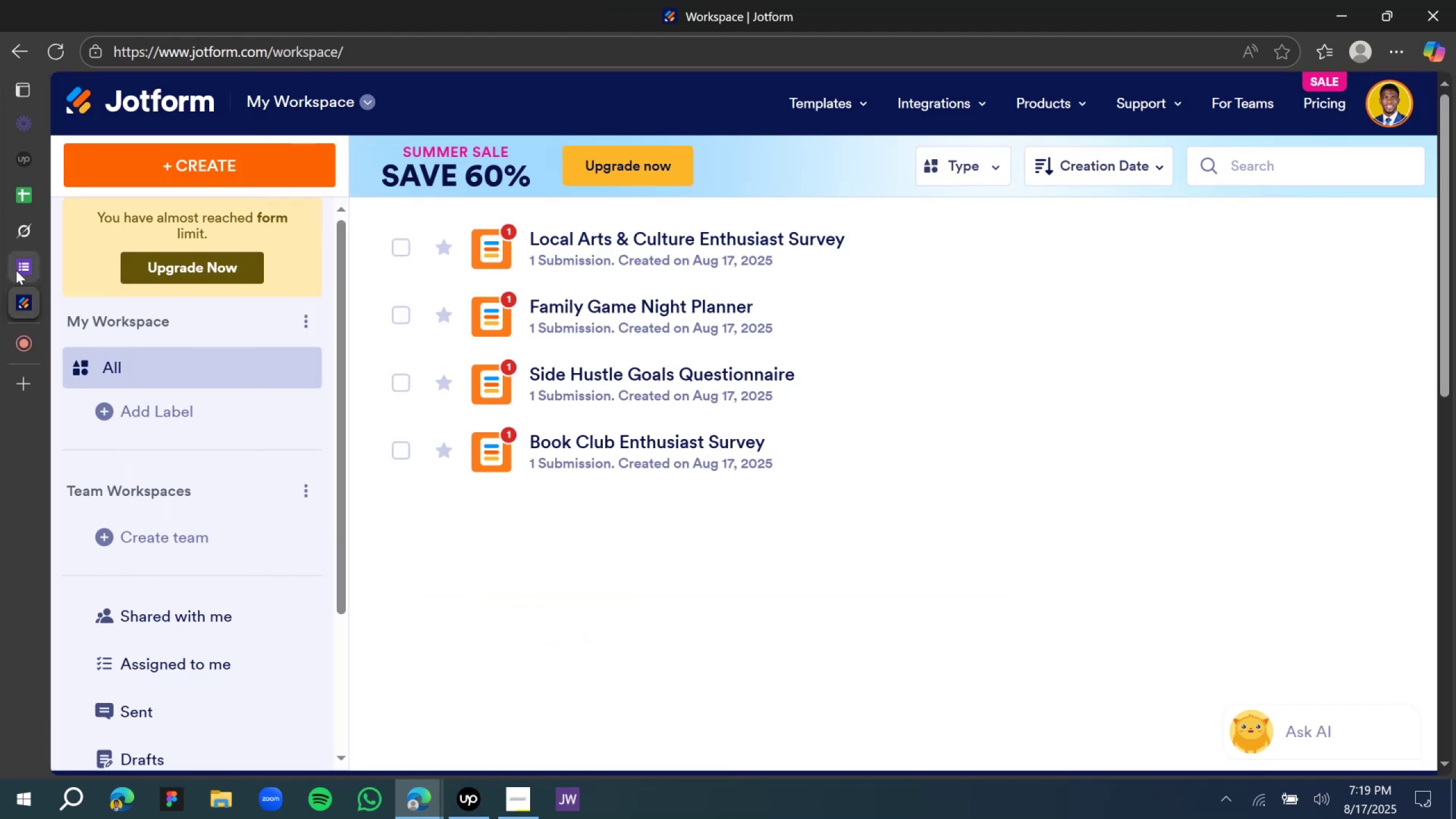 
left_click([24, 274])
 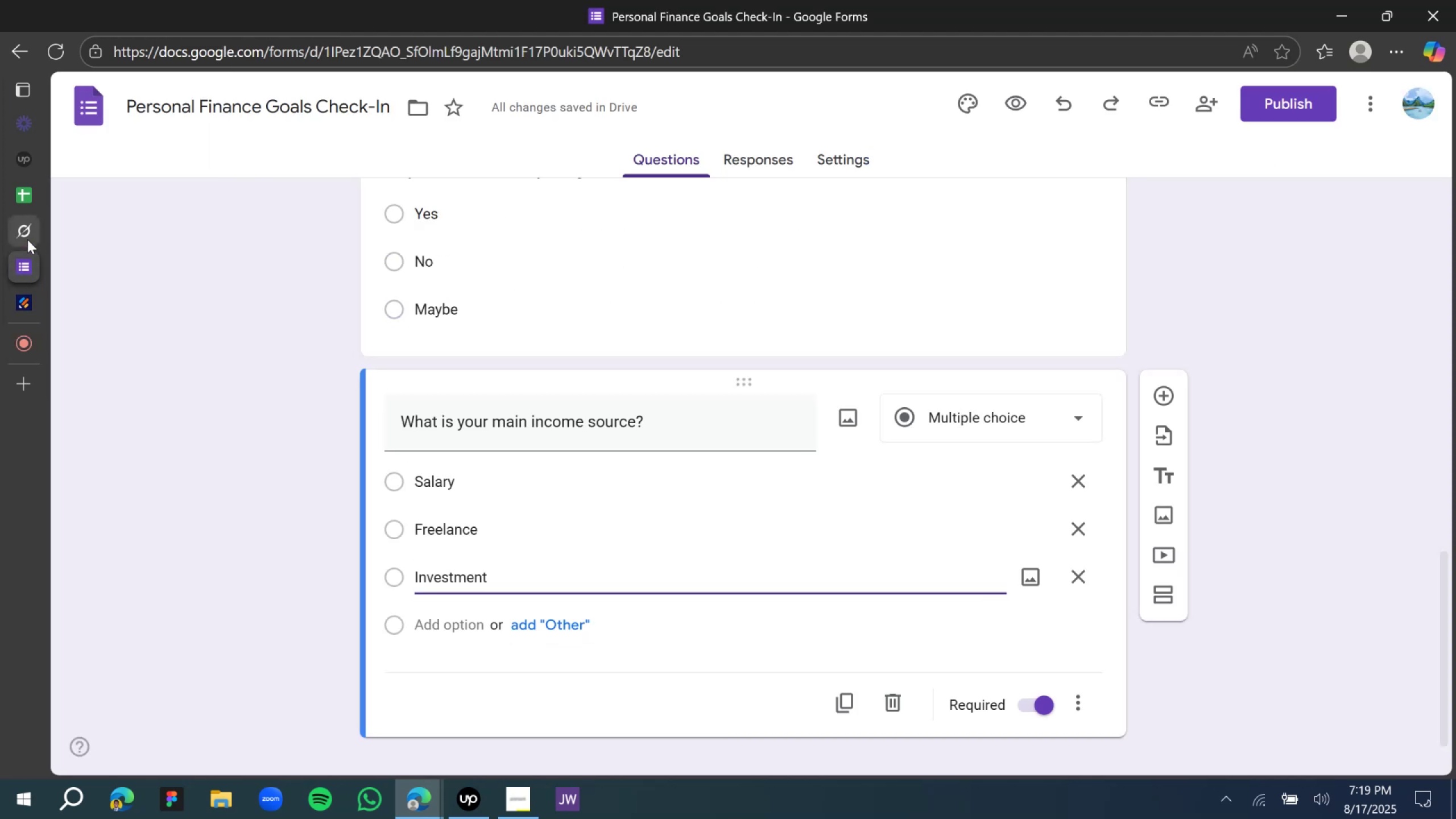 
left_click([27, 239])
 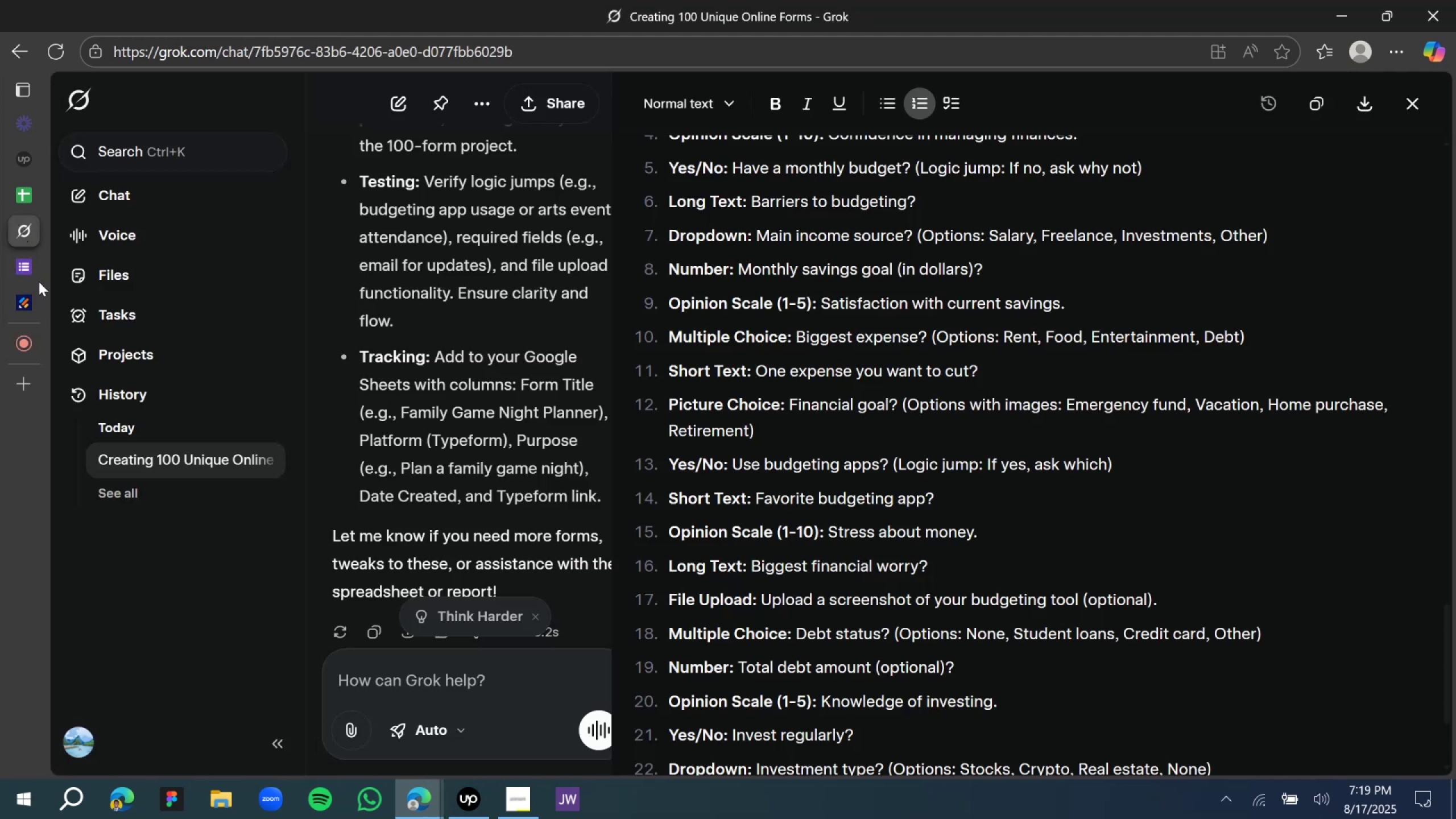 
left_click([27, 270])
 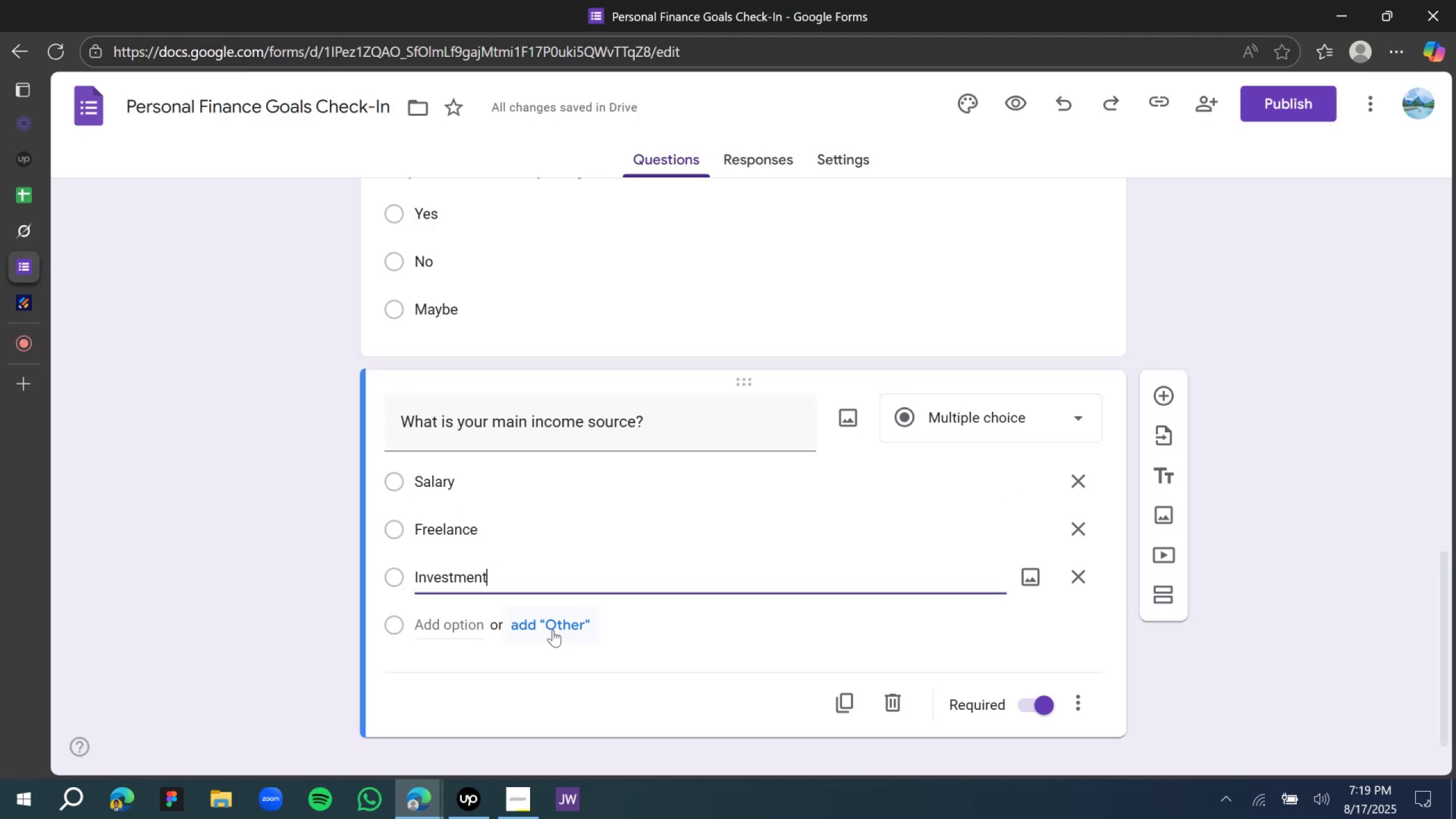 
left_click([557, 622])
 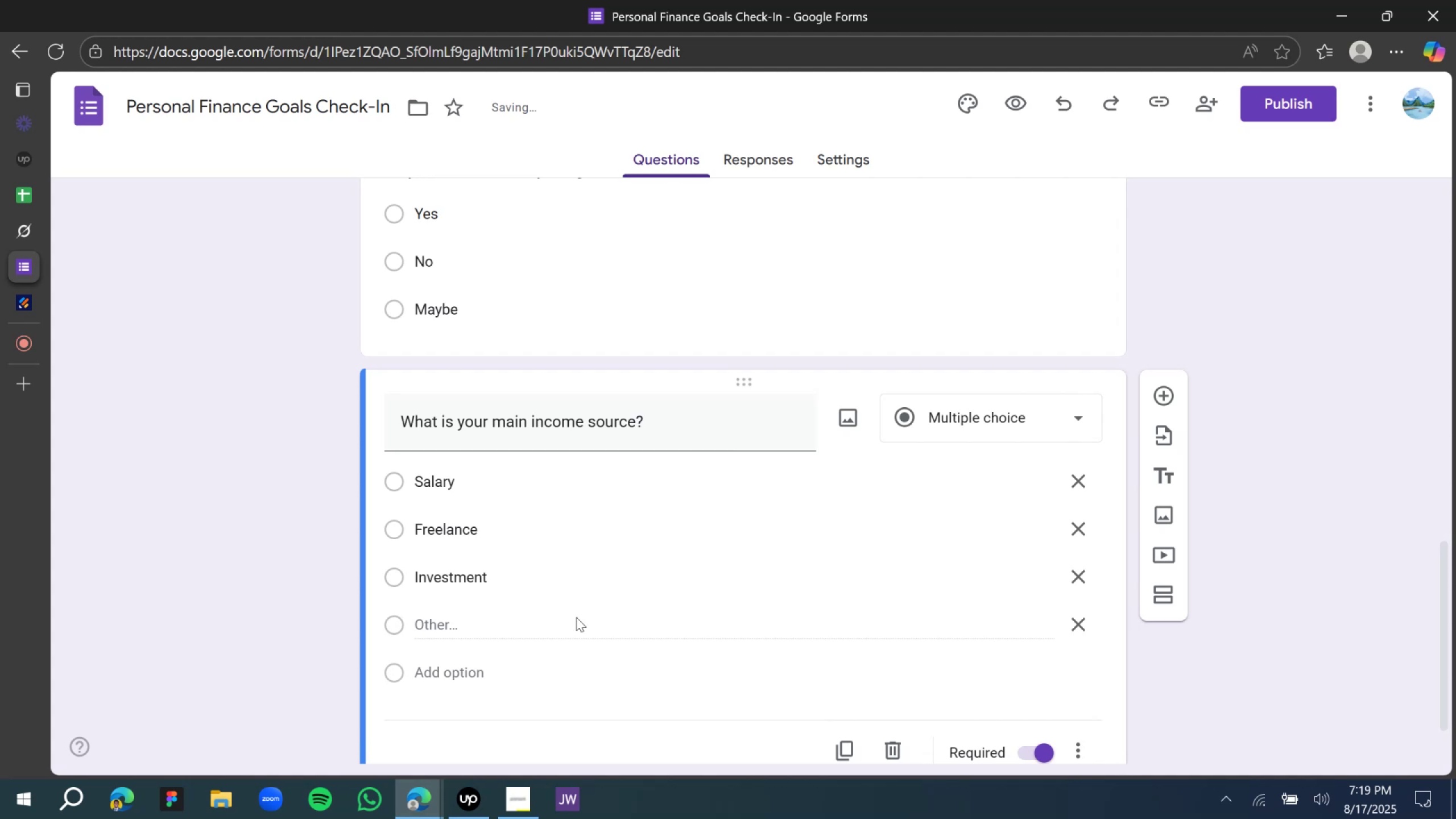 
scroll: coordinate [696, 619], scroll_direction: down, amount: 2.0
 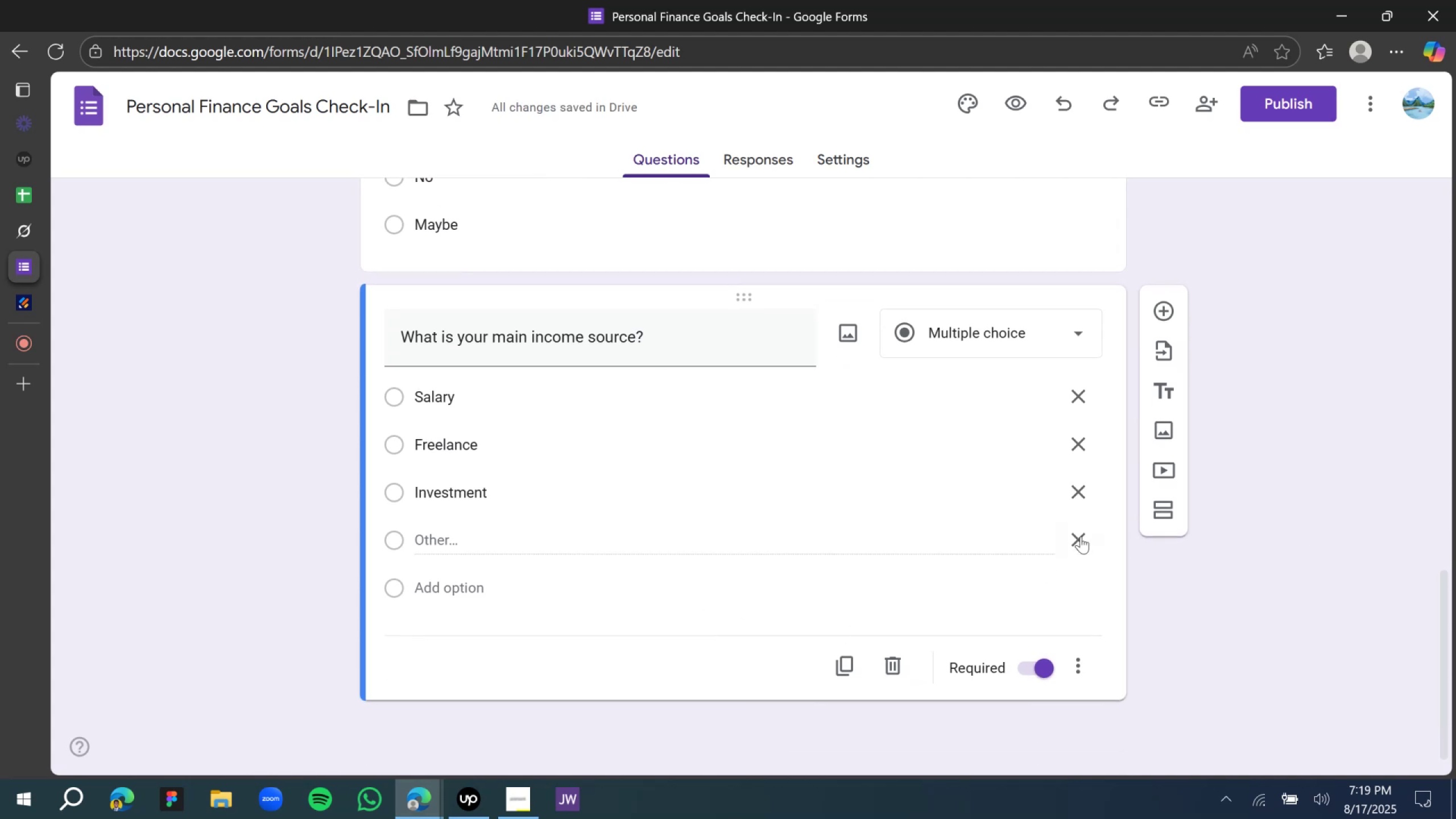 
scroll: coordinate [870, 491], scroll_direction: up, amount: 3.0
 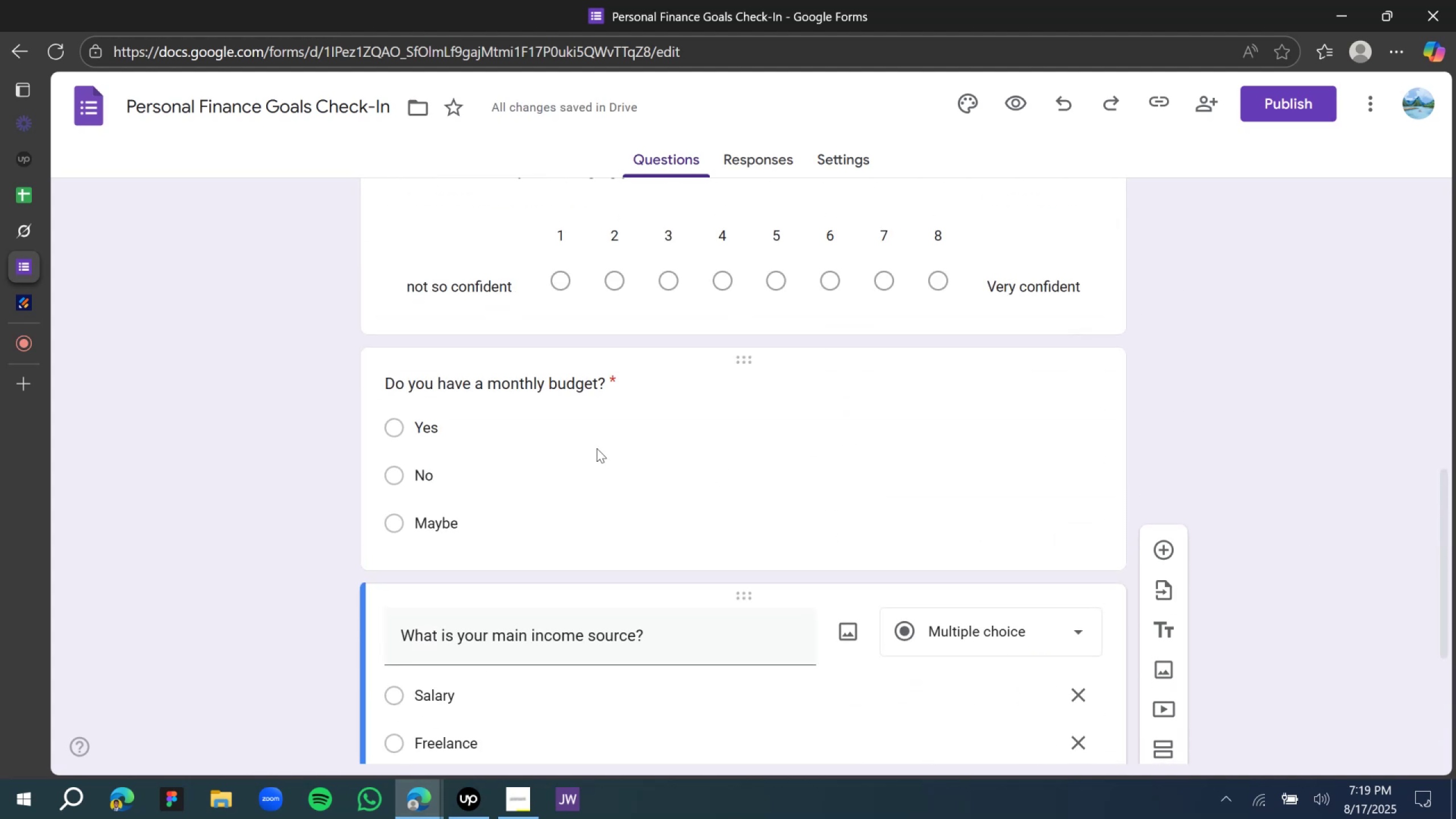 
scroll: coordinate [590, 441], scroll_direction: down, amount: 3.0
 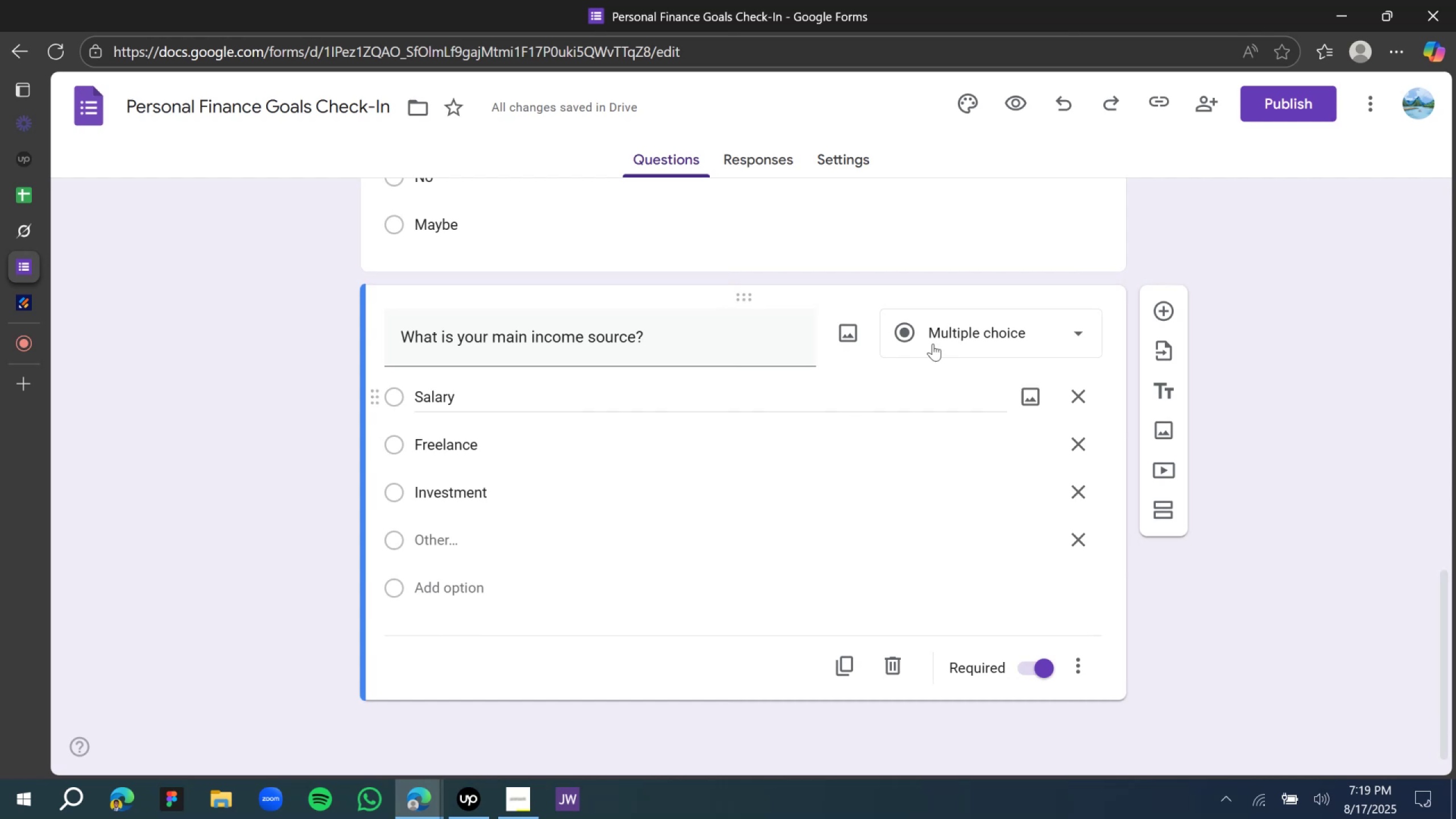 
wait(6.83)
 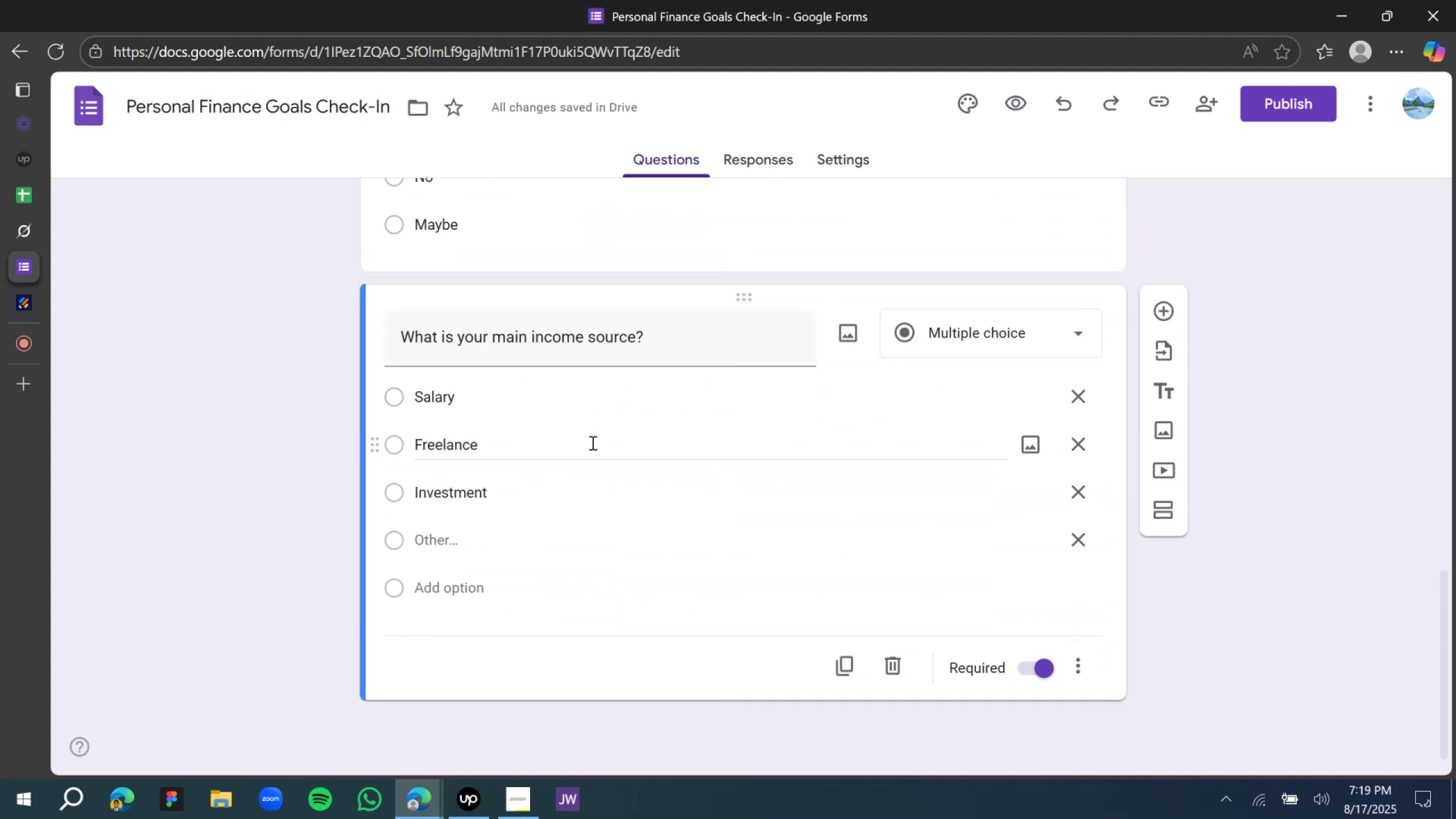 
scroll: coordinate [482, 452], scroll_direction: down, amount: 1.0
 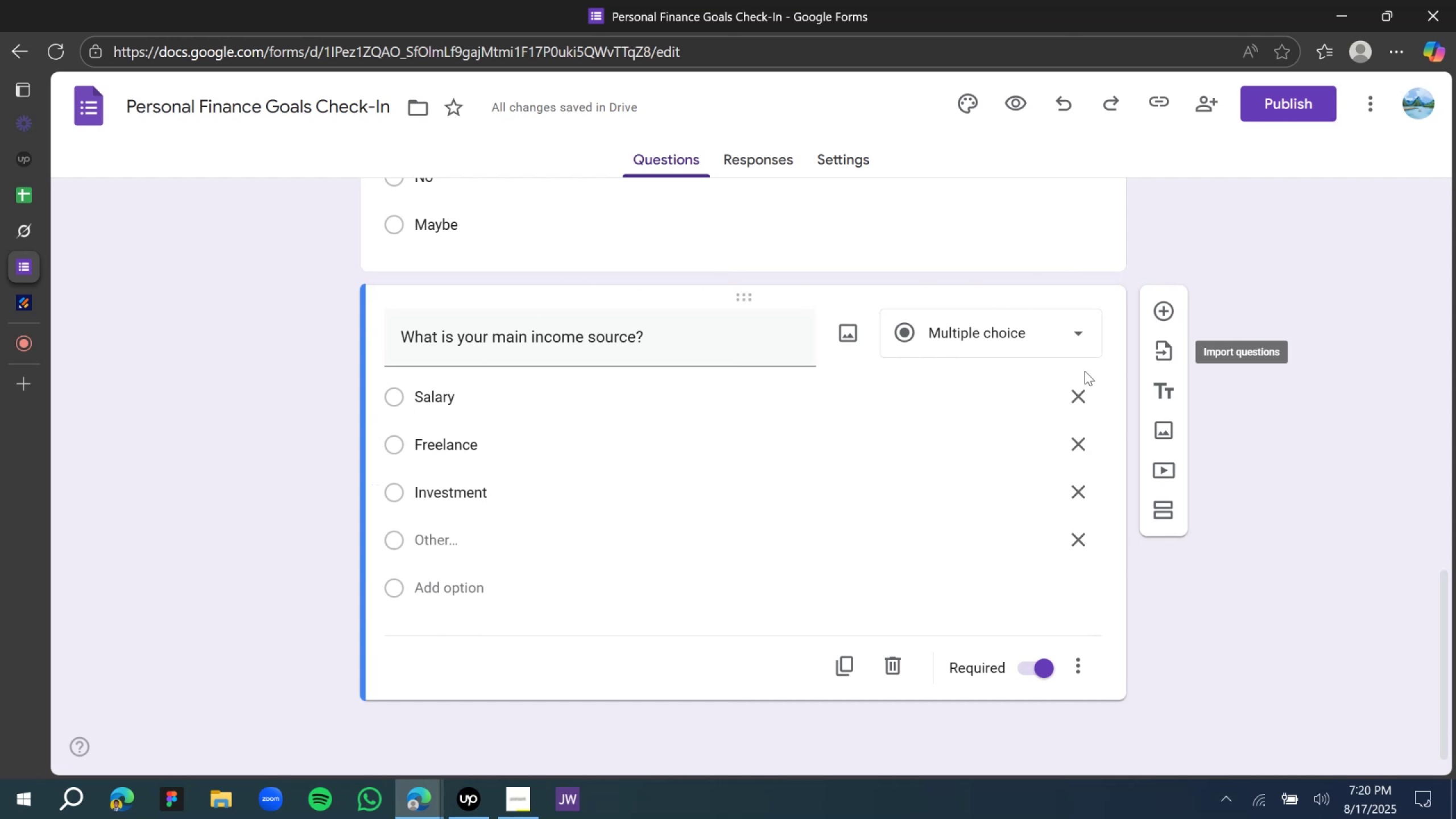 
scroll: coordinate [971, 439], scroll_direction: up, amount: 3.0
 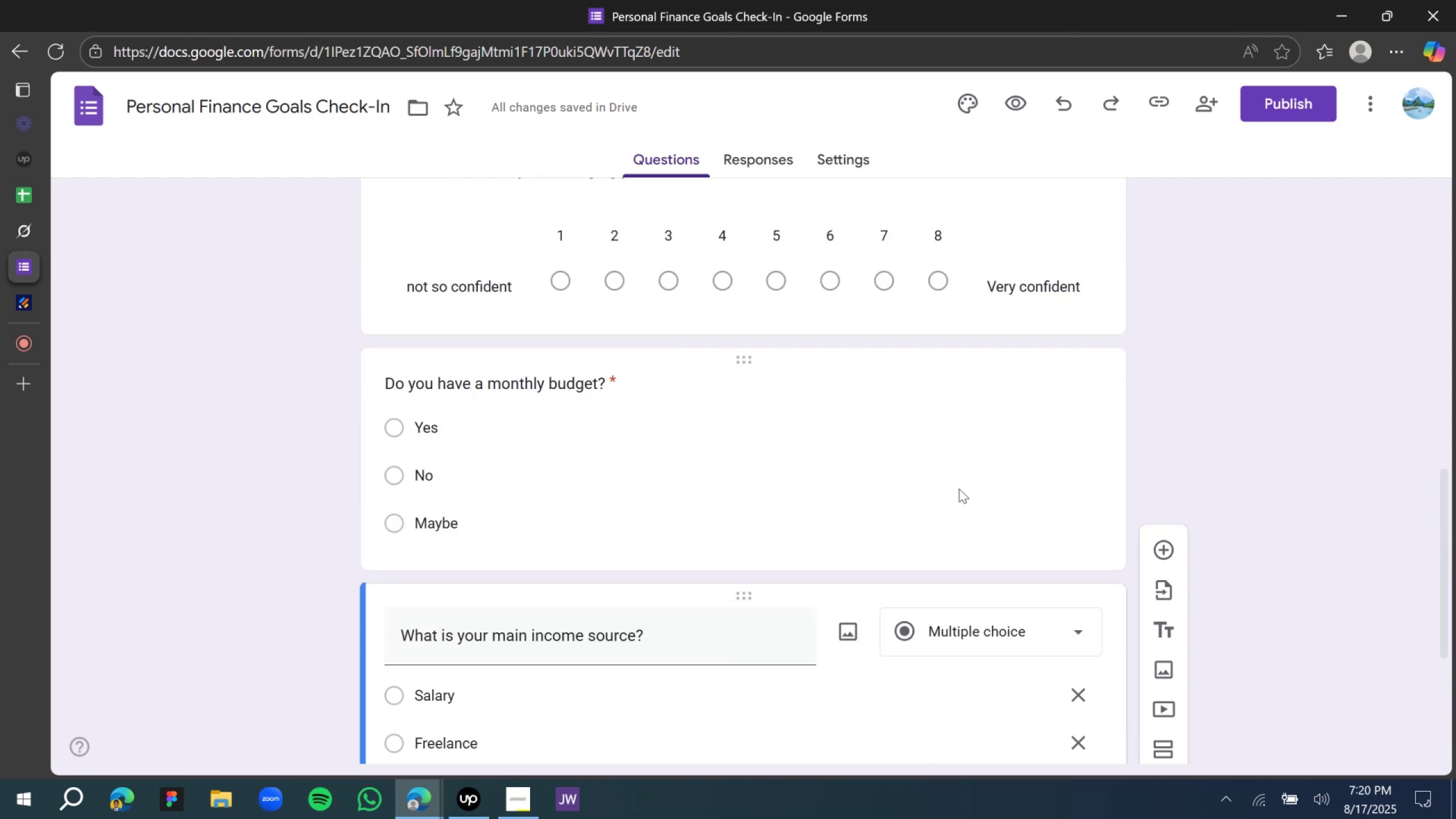 
left_click([959, 489])
 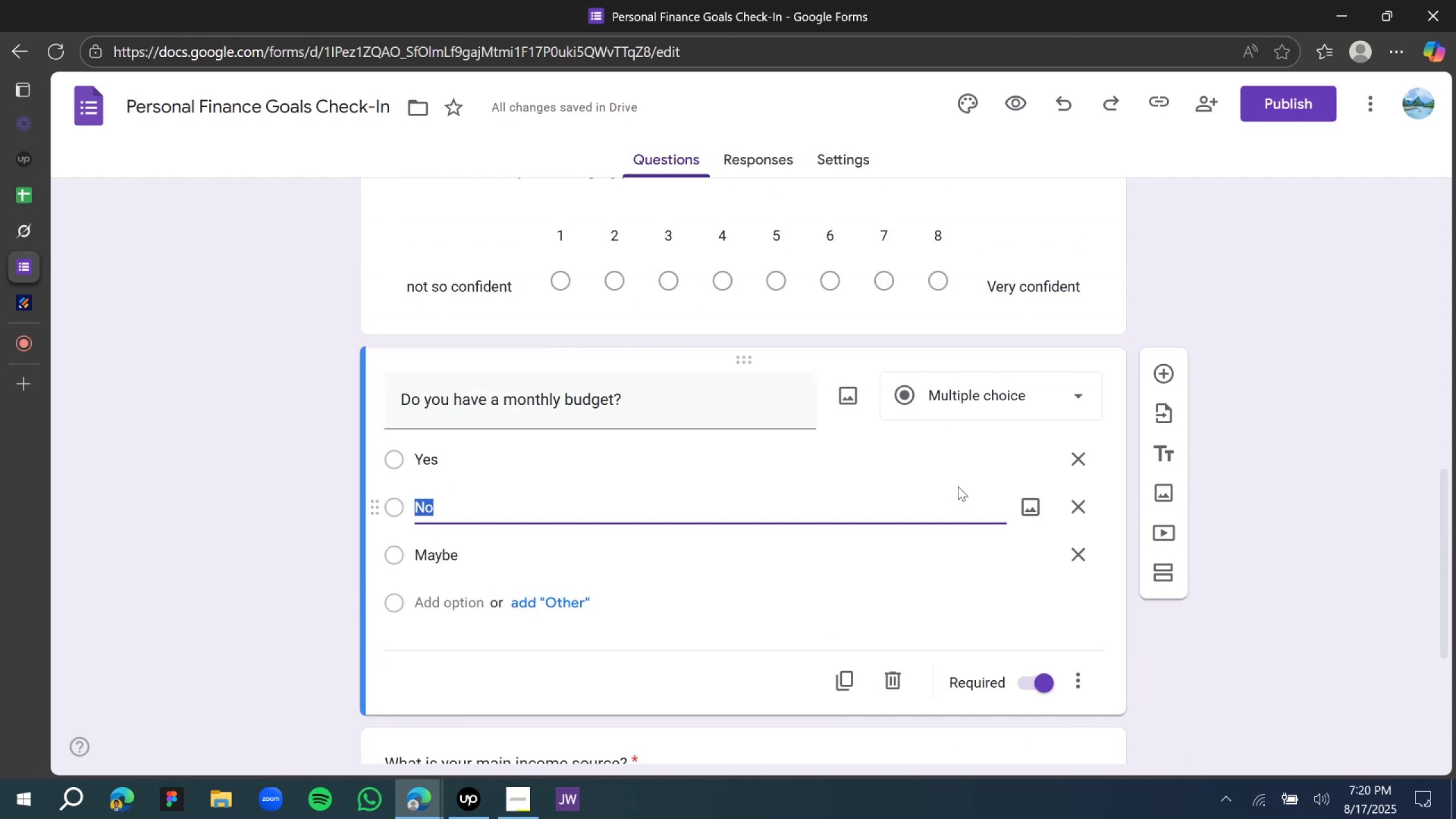 
scroll: coordinate [956, 483], scroll_direction: down, amount: 8.0
 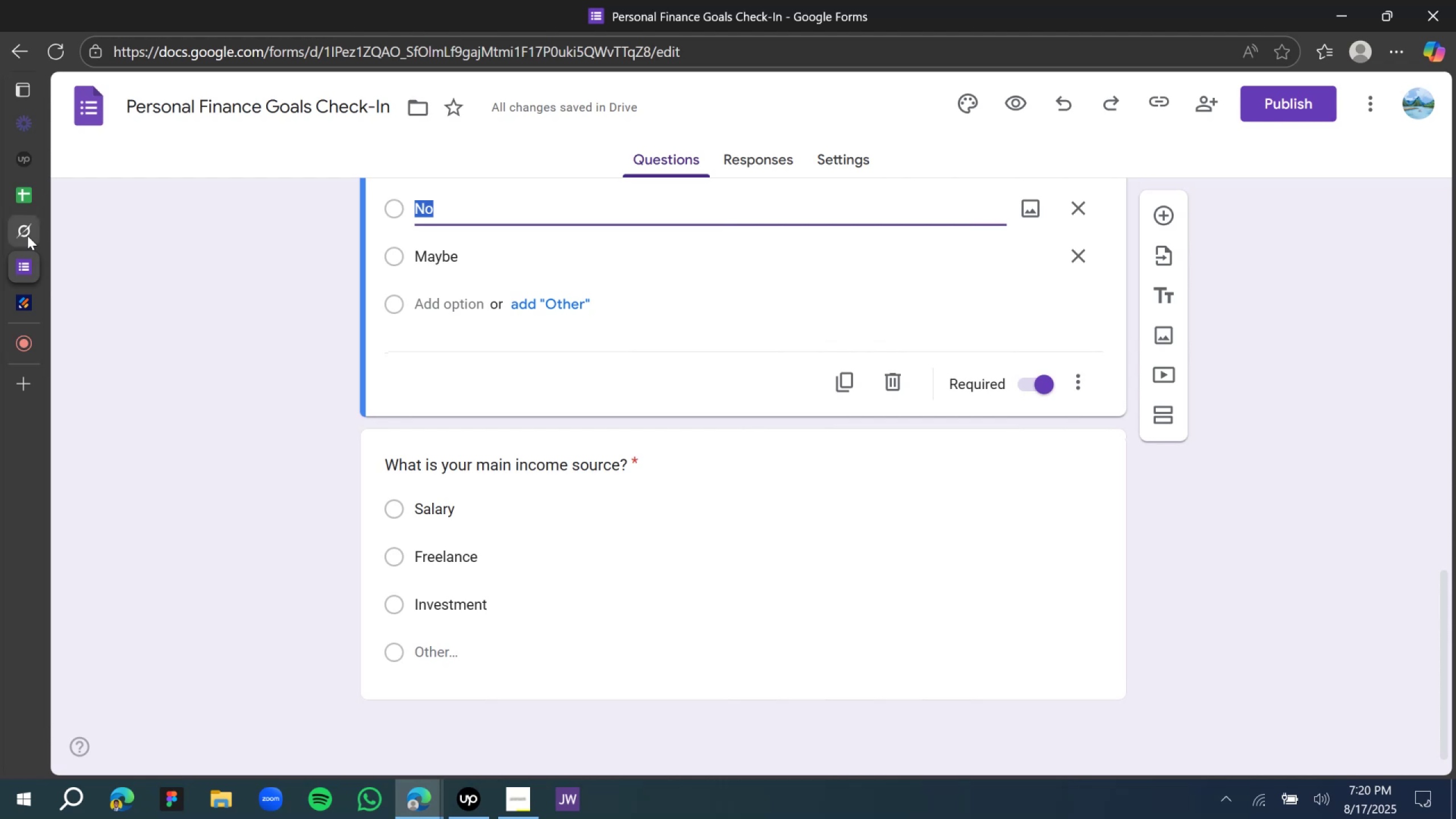 
left_click([27, 234])
 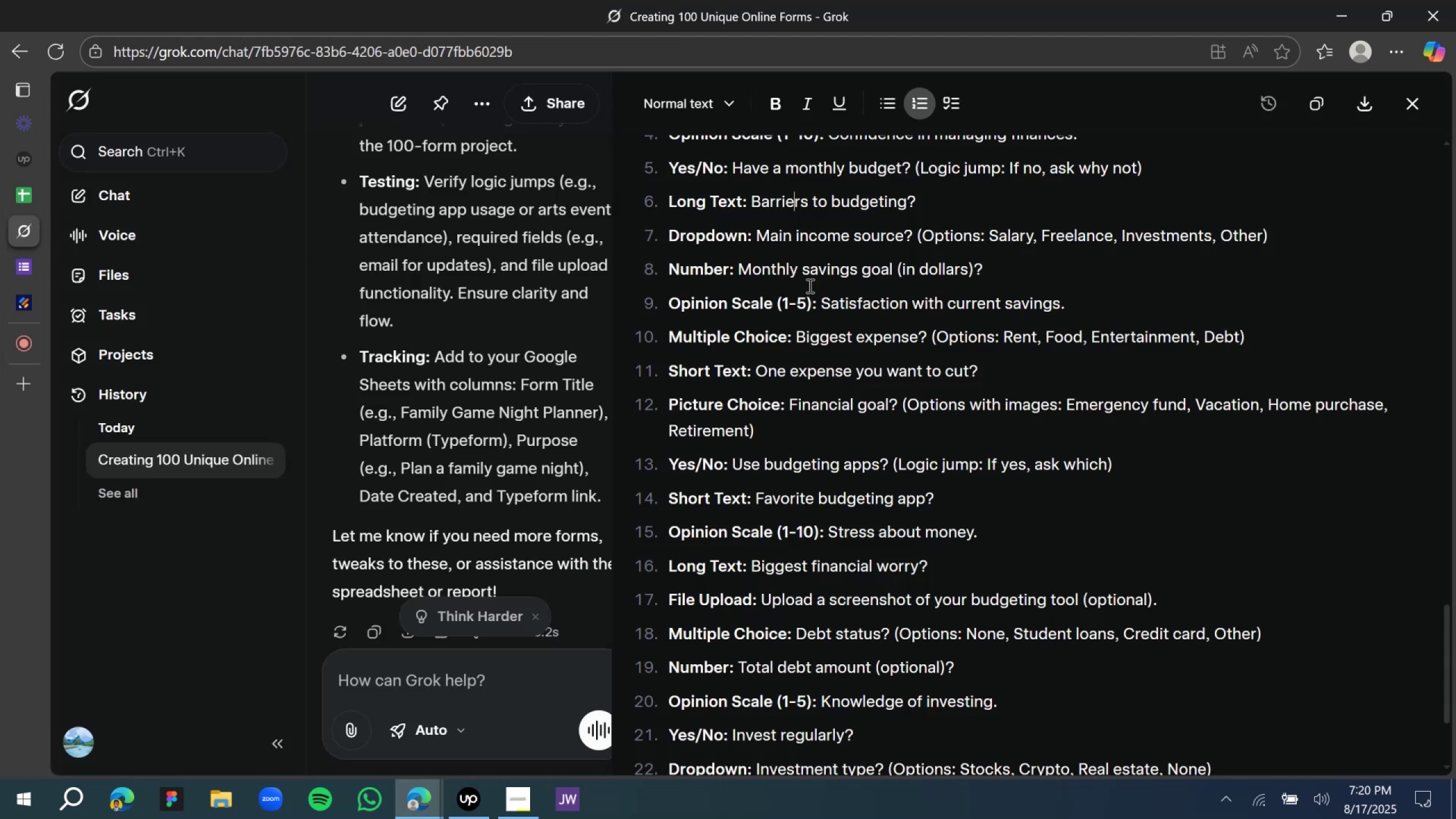 
scroll: coordinate [808, 286], scroll_direction: down, amount: 1.0
 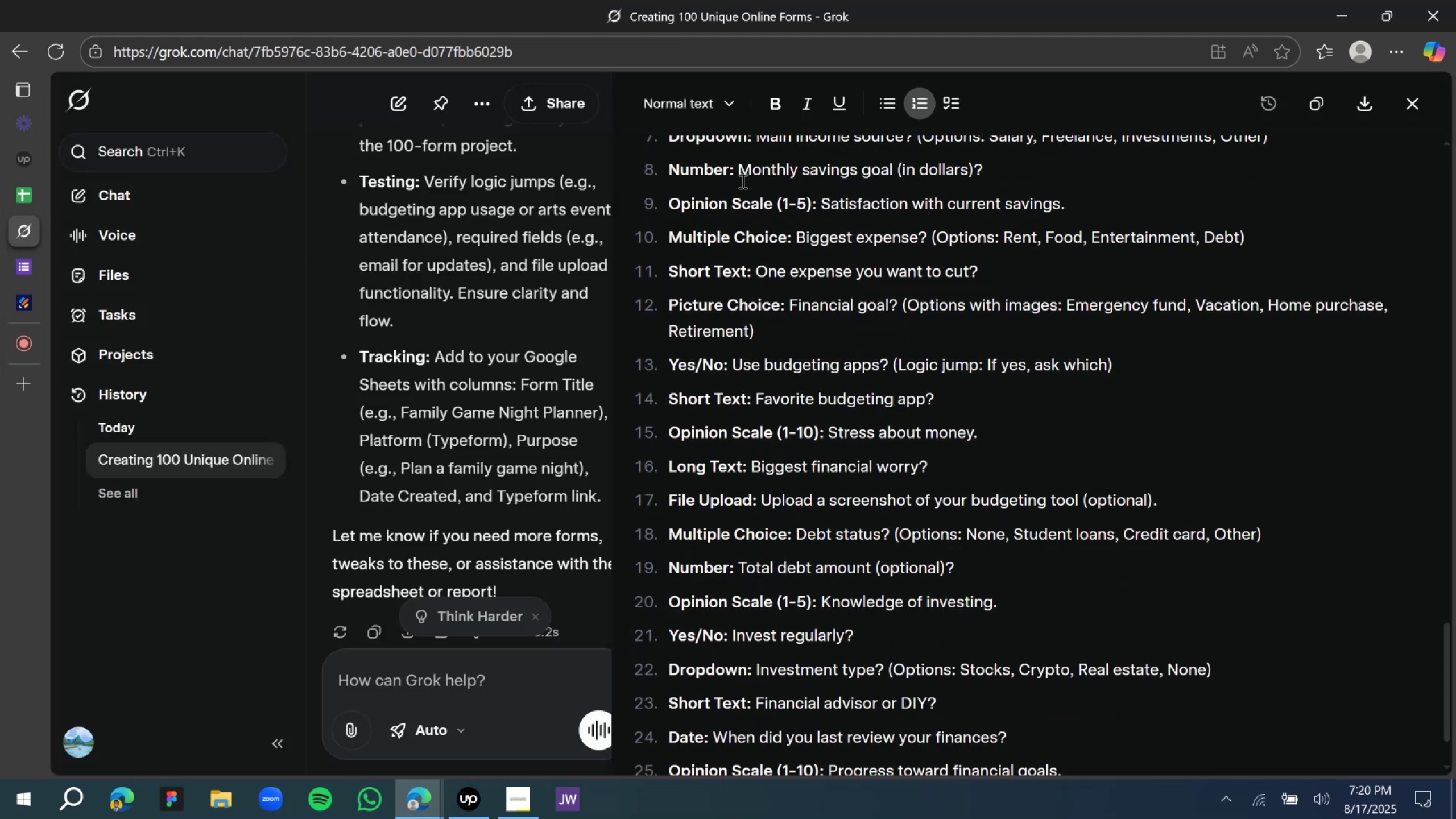 
left_click_drag(start_coordinate=[742, 172], to_coordinate=[894, 172])
 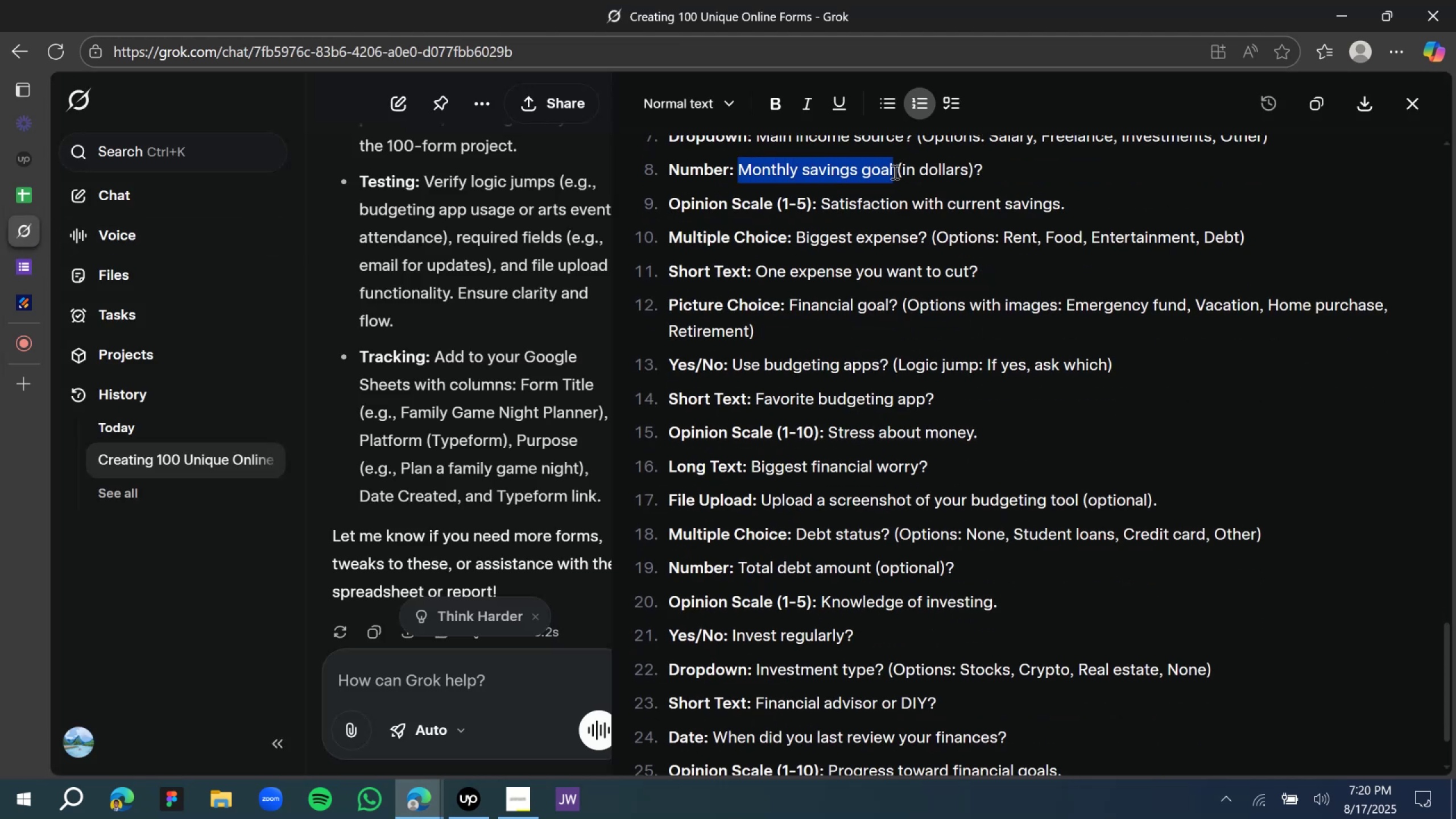 
hold_key(key=ShiftLeft, duration=0.86)
 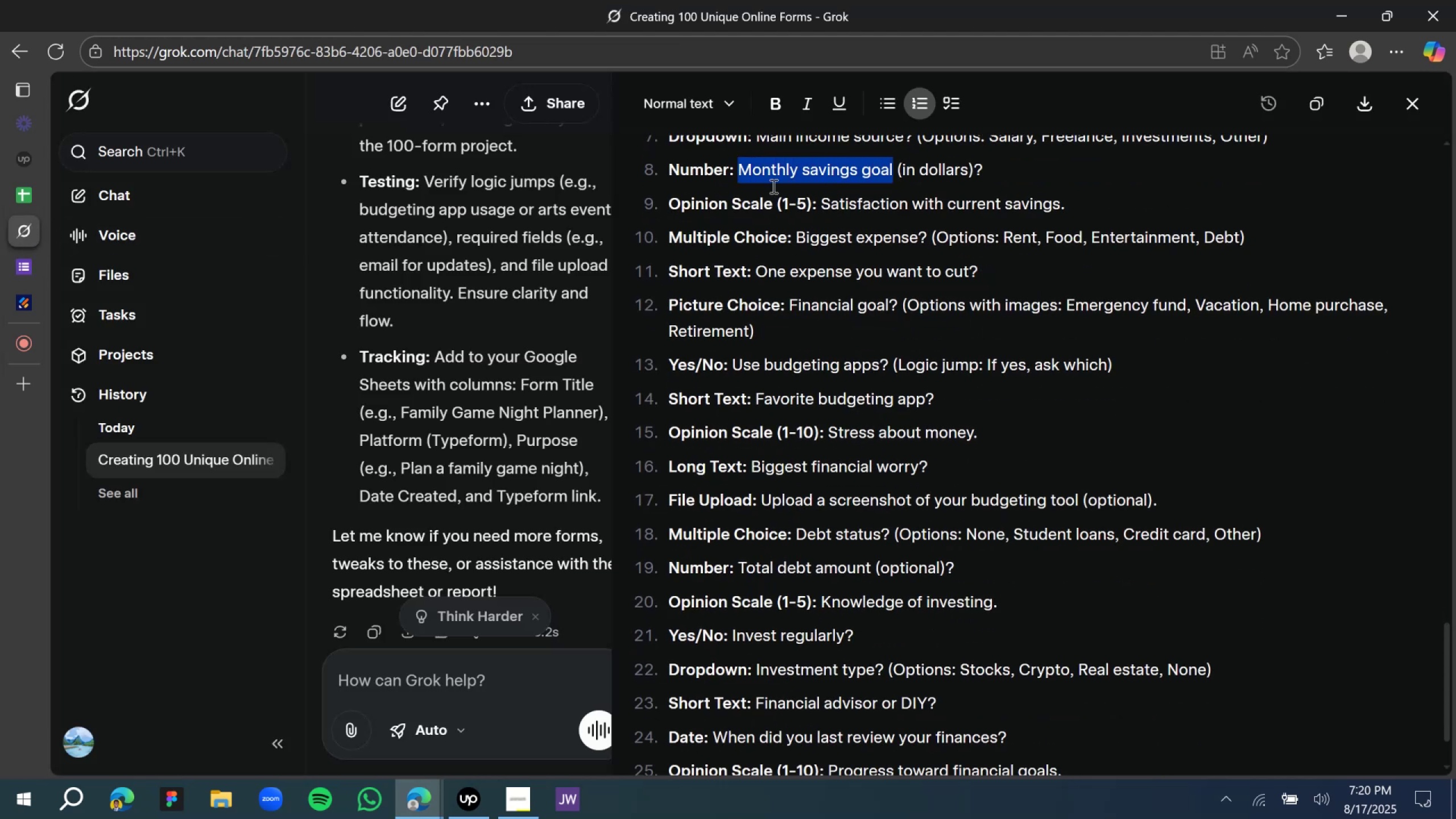 
key(Control+C)
 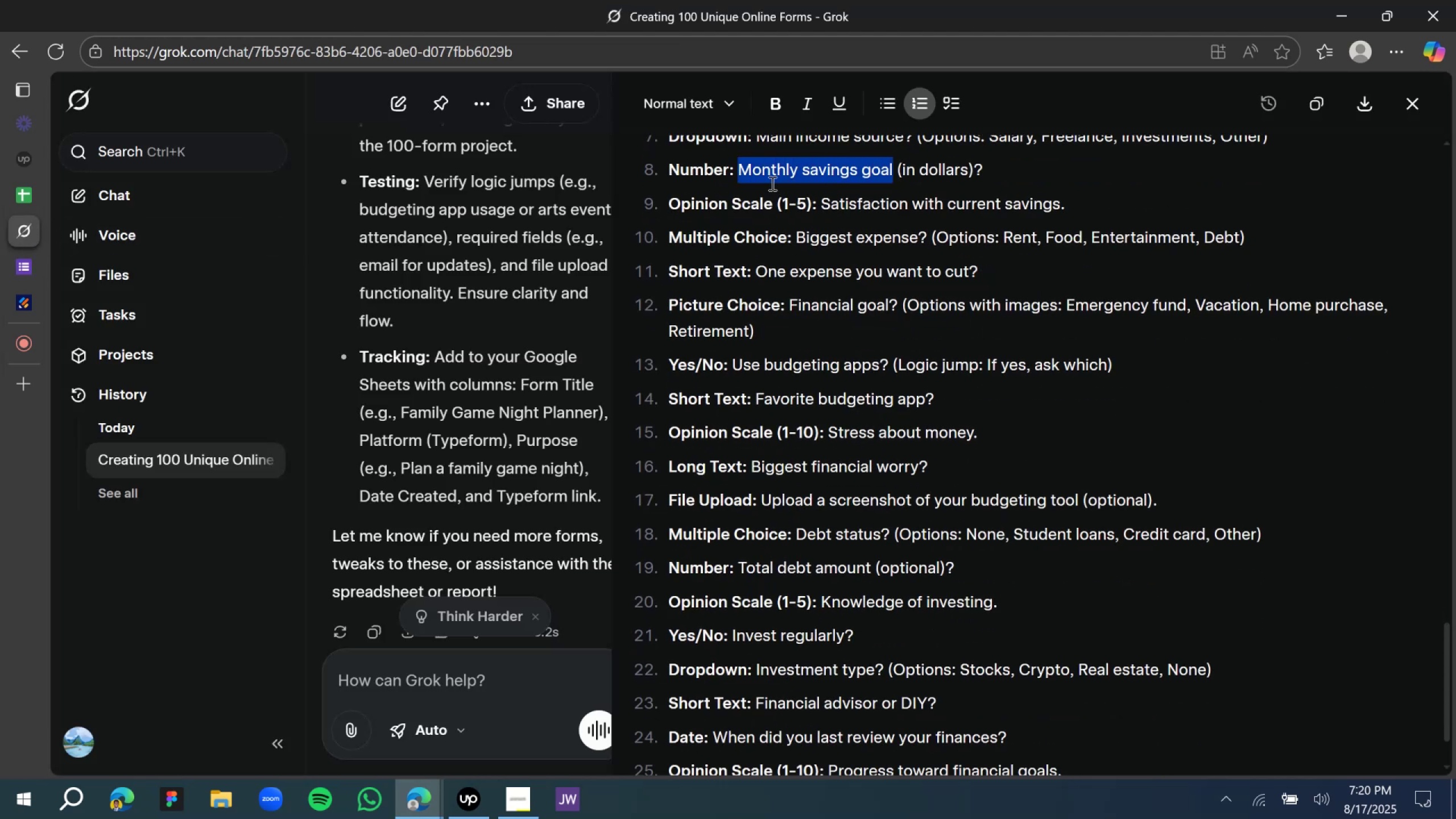 
key(Control+C)
 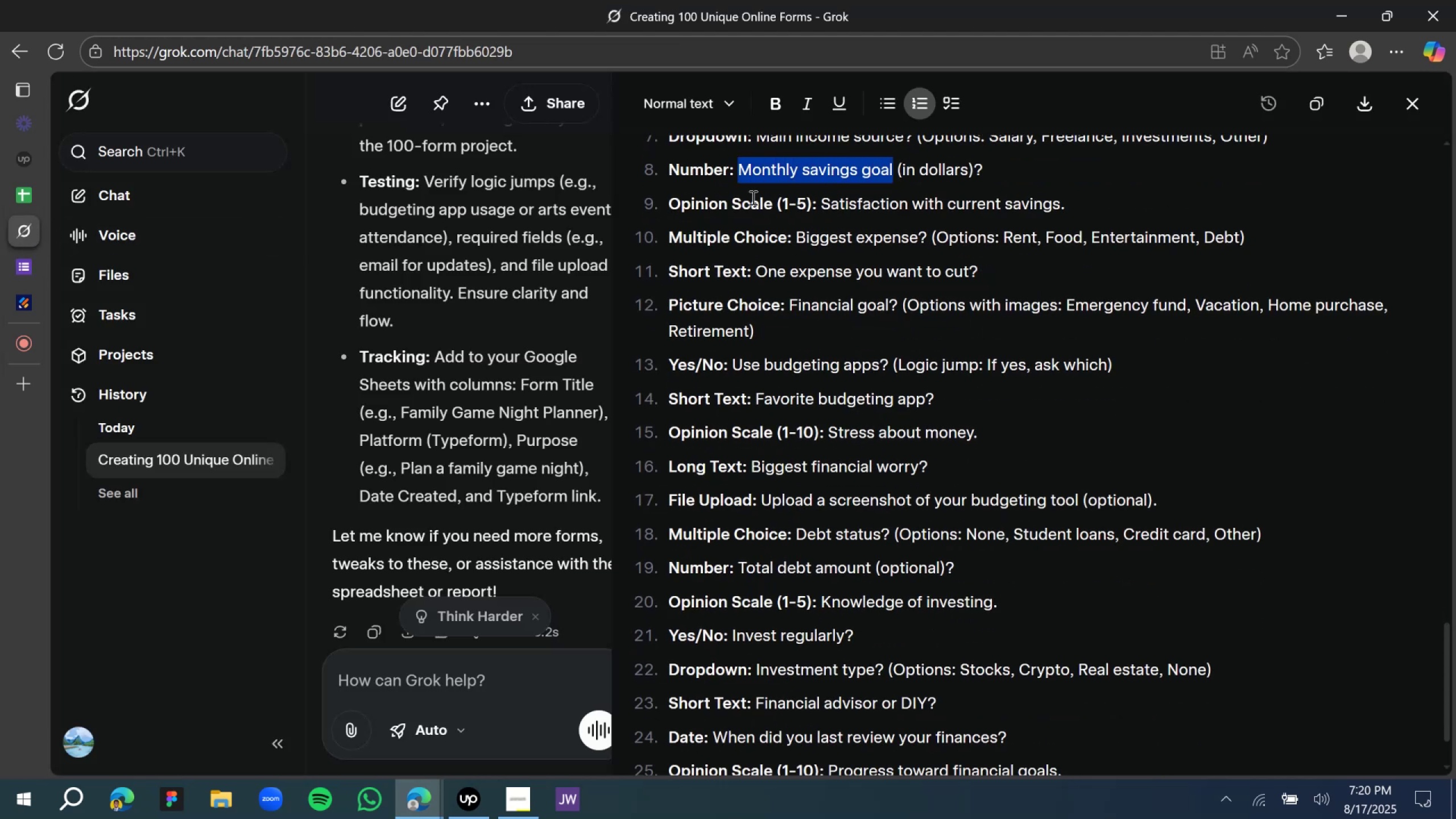 
key(Control+C)
 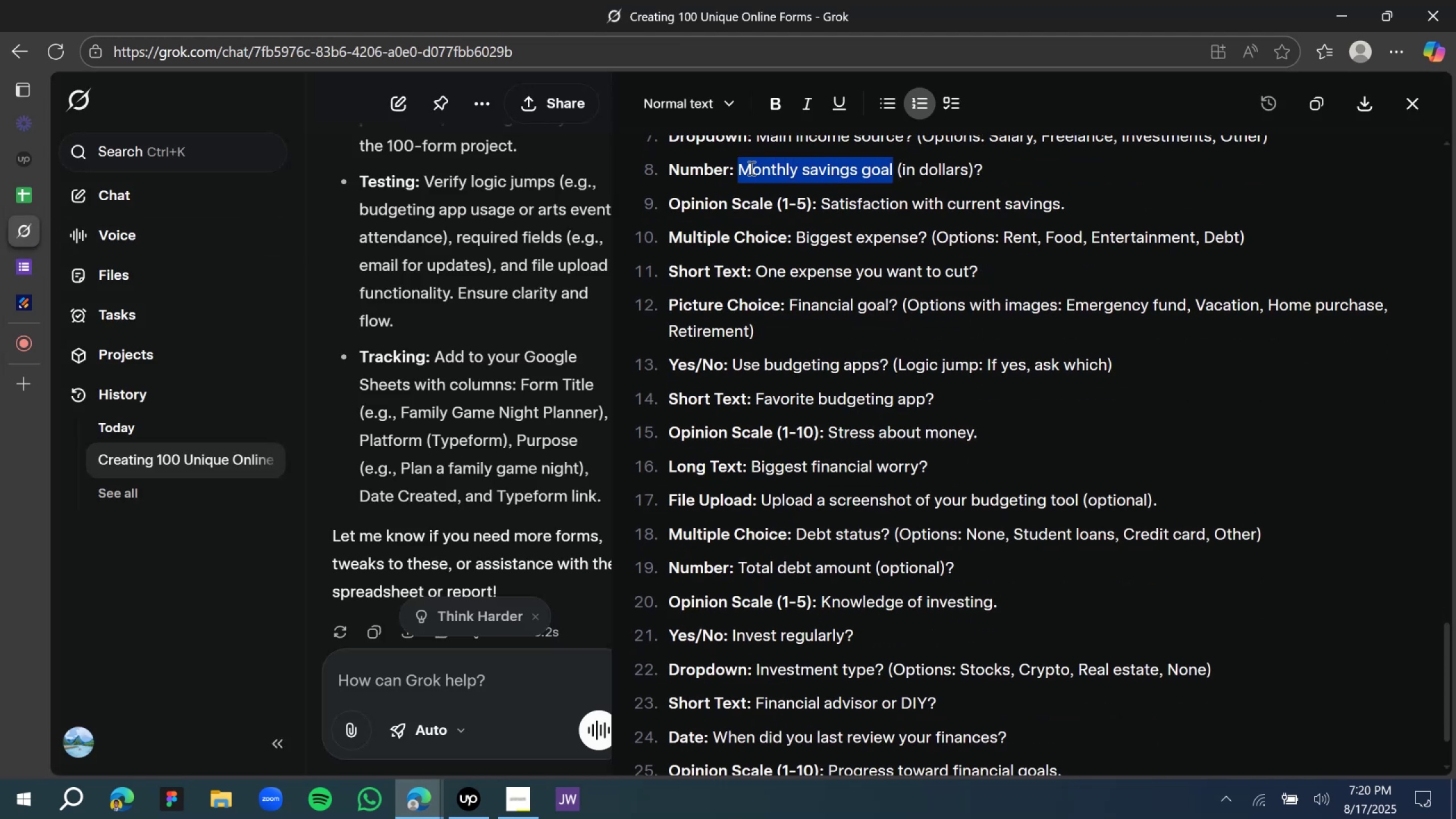 
key(Control+C)
 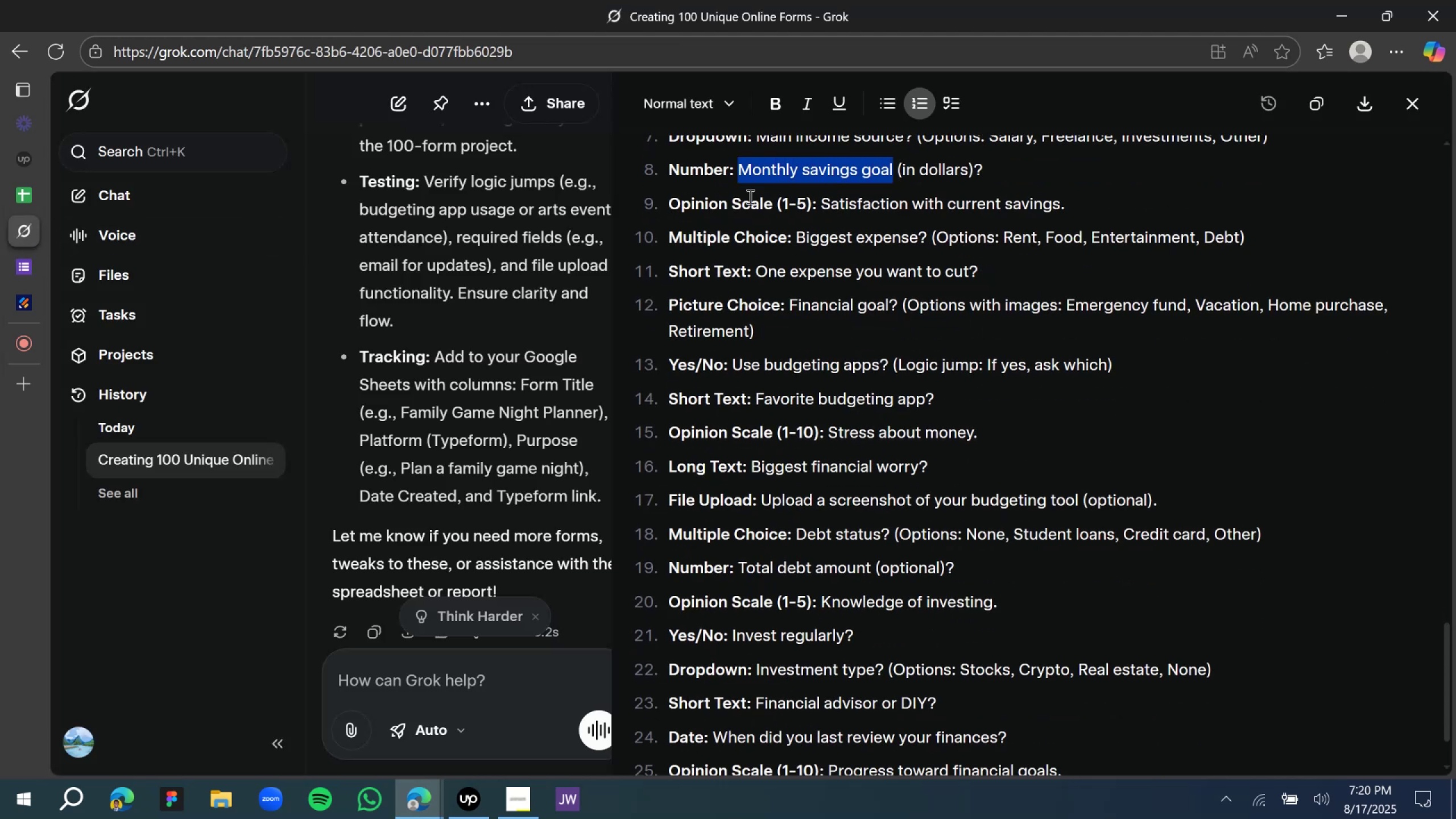 
key(Control+C)
 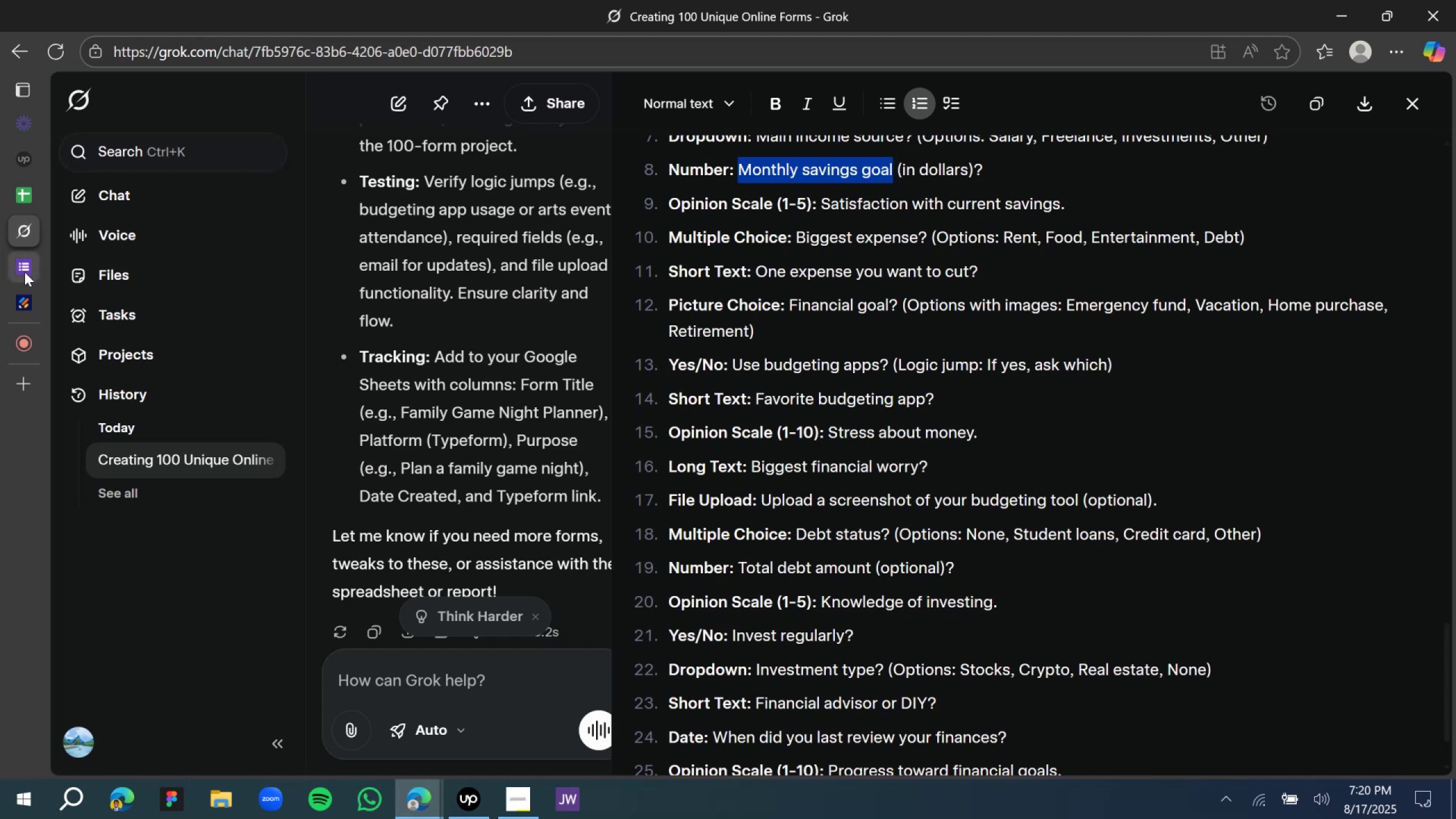 
left_click([24, 271])
 